 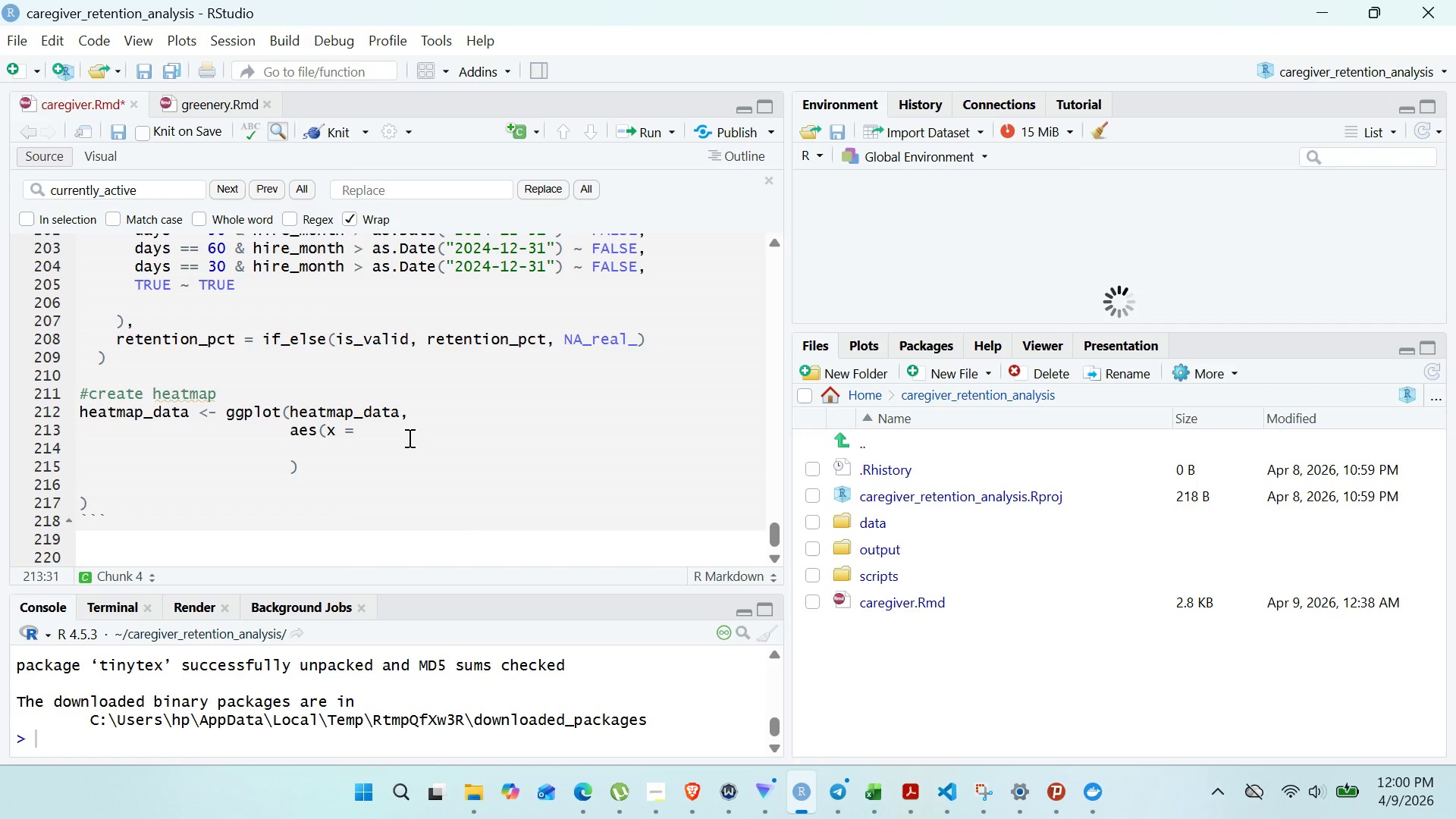 
type( factor(DAYS_label, leve)
 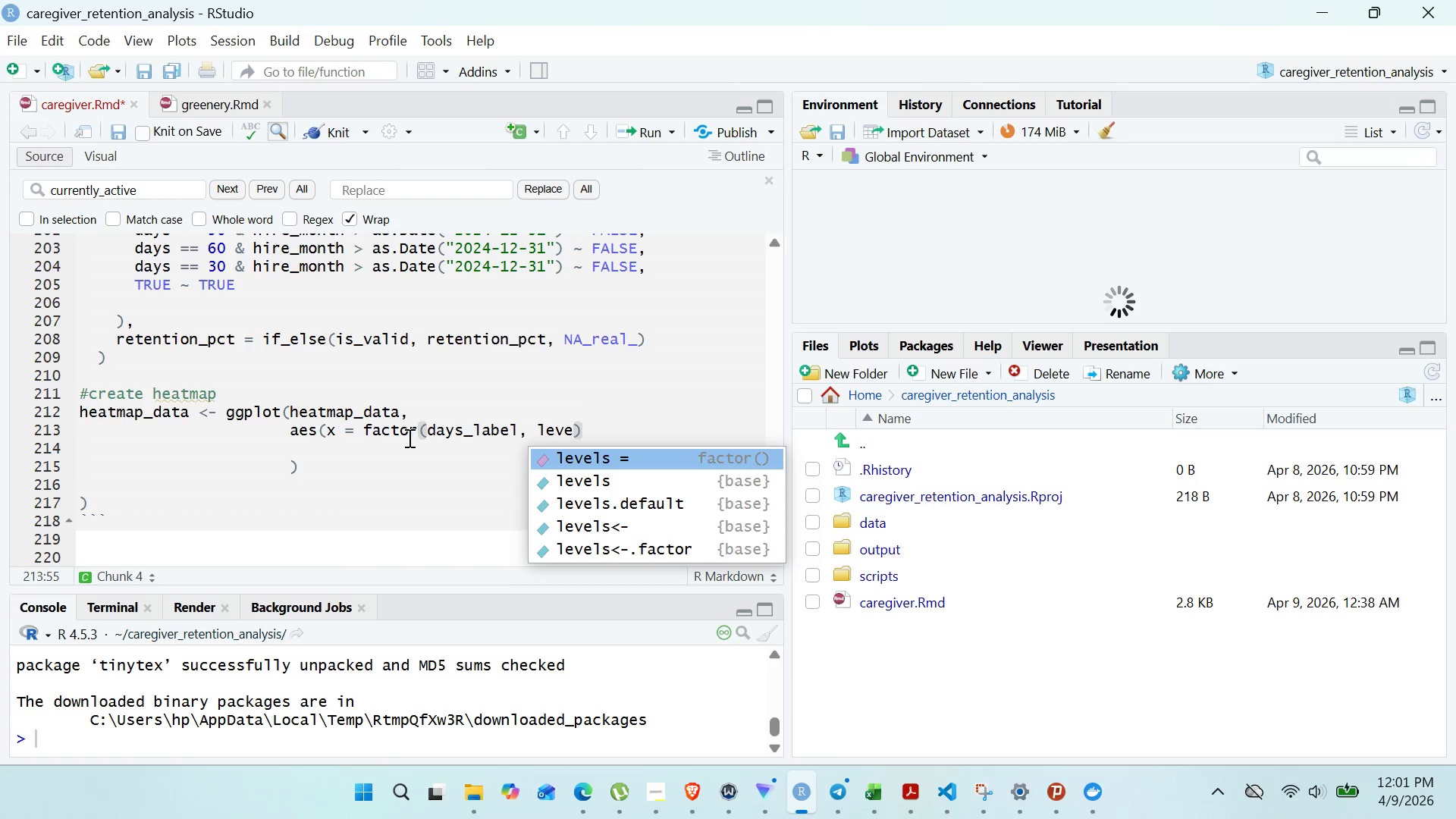 
key(Enter)
 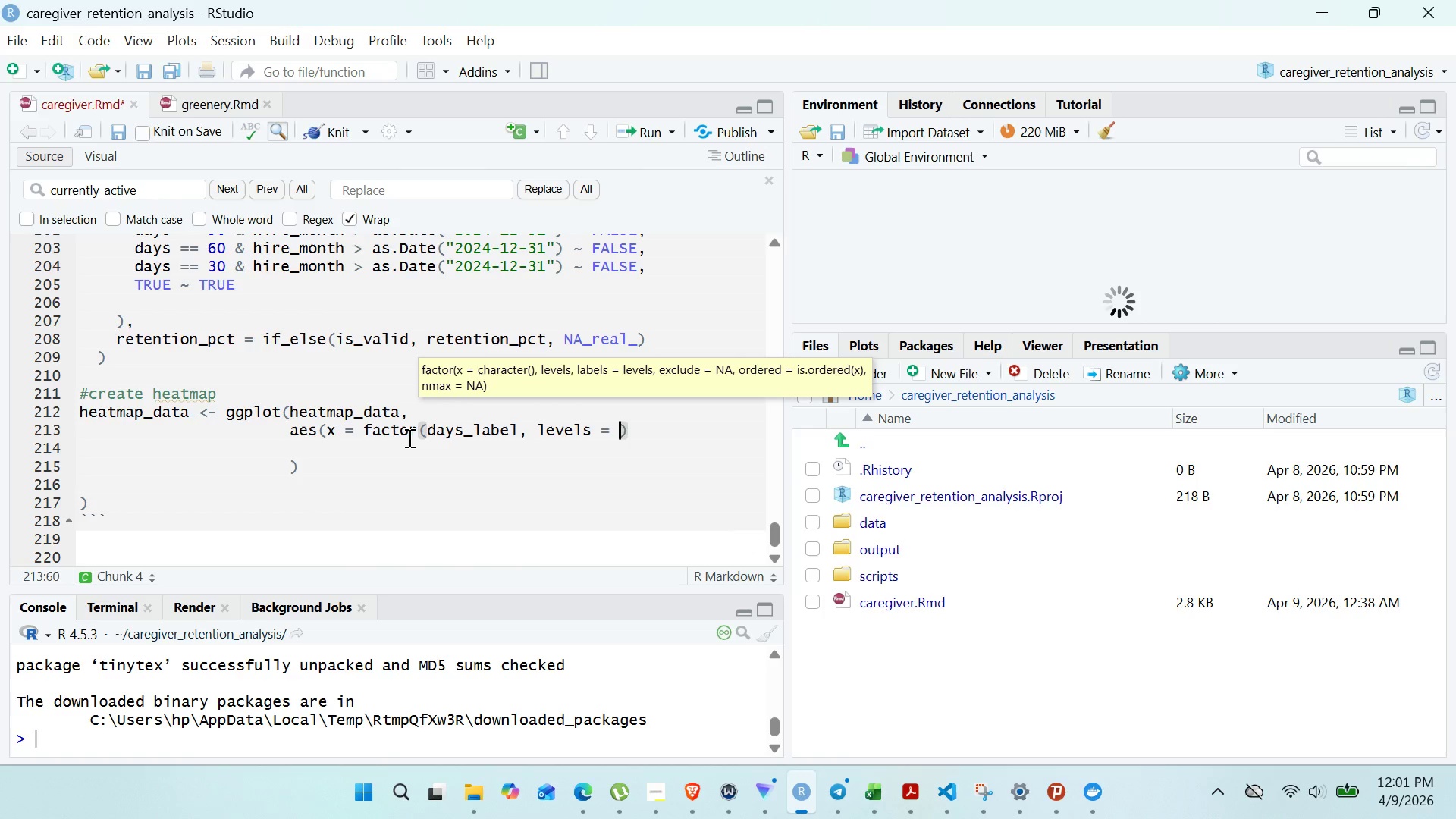 
type(c("30 days)
 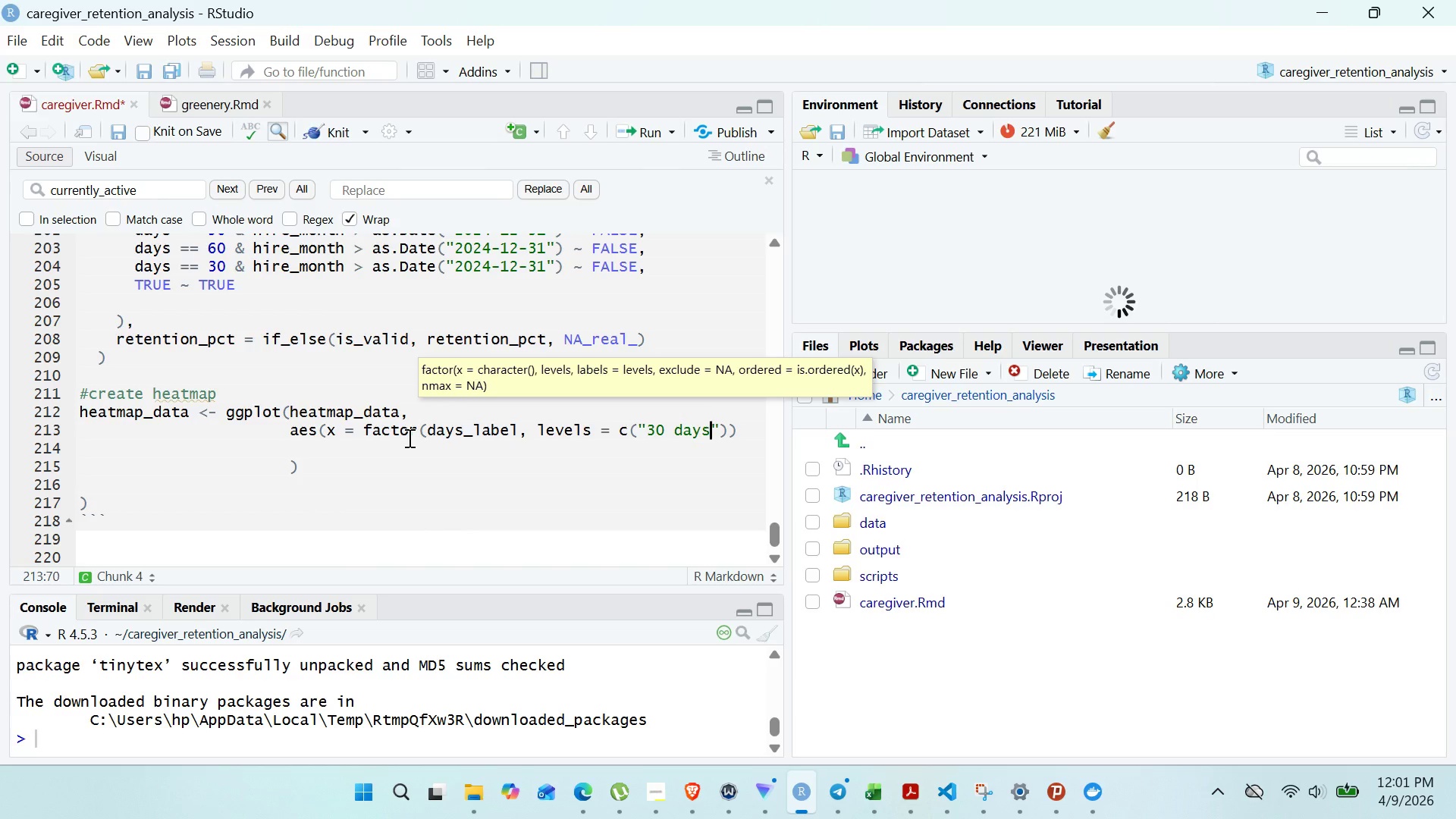 
key(ArrowRight)
 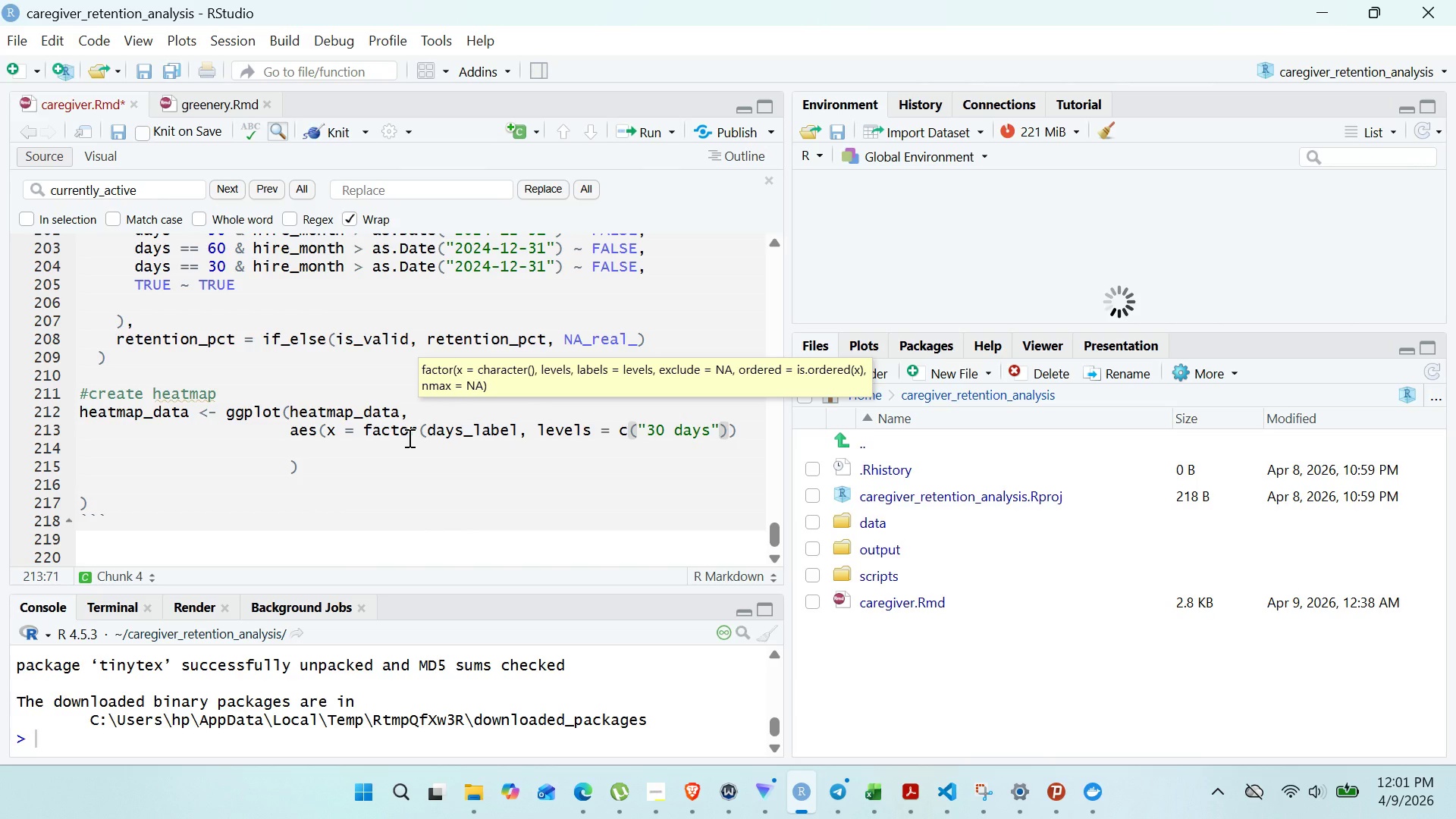 
type(, "^)
key(Backspace)
type(60 days)
 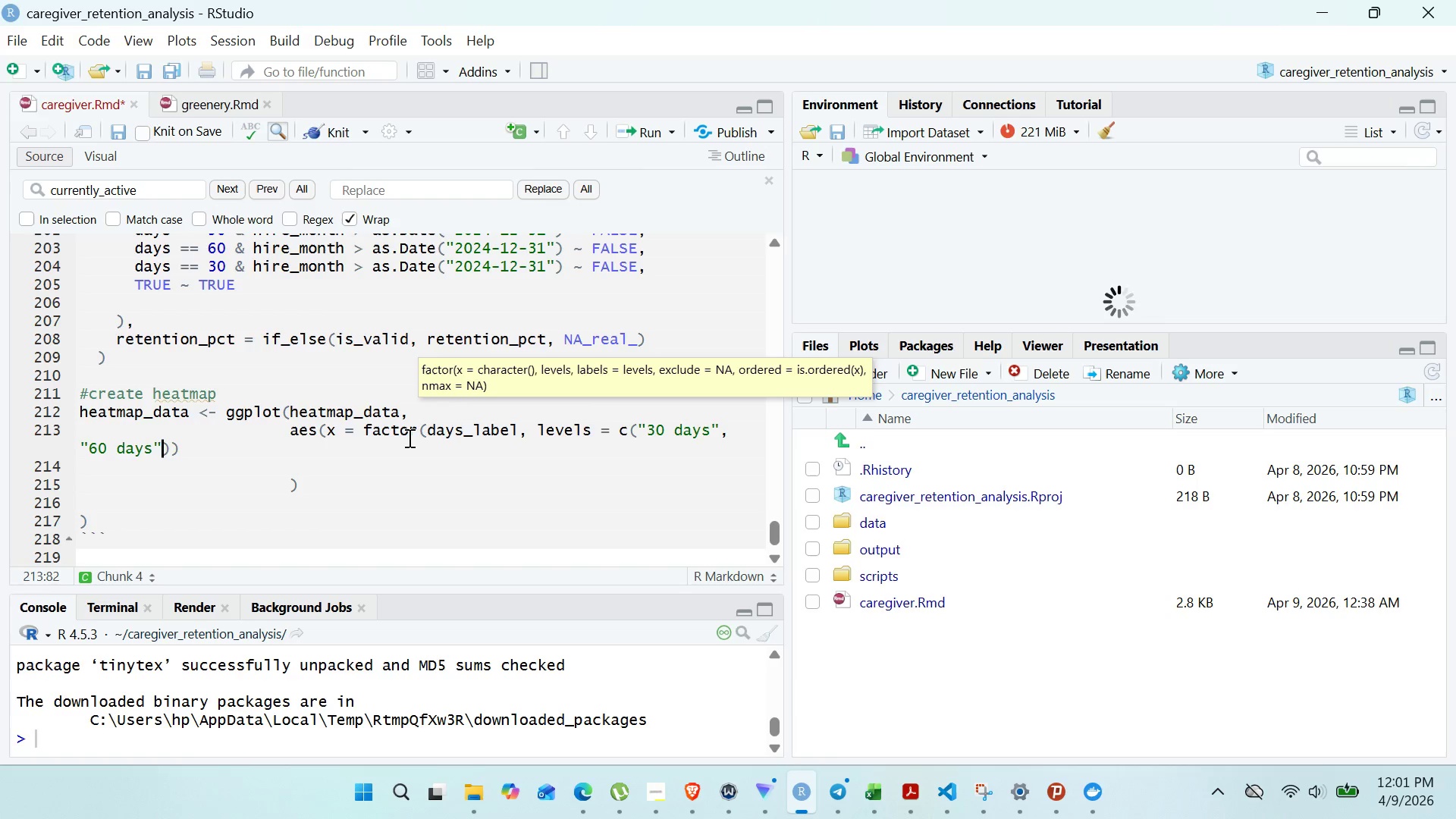 
key(ArrowRight)
 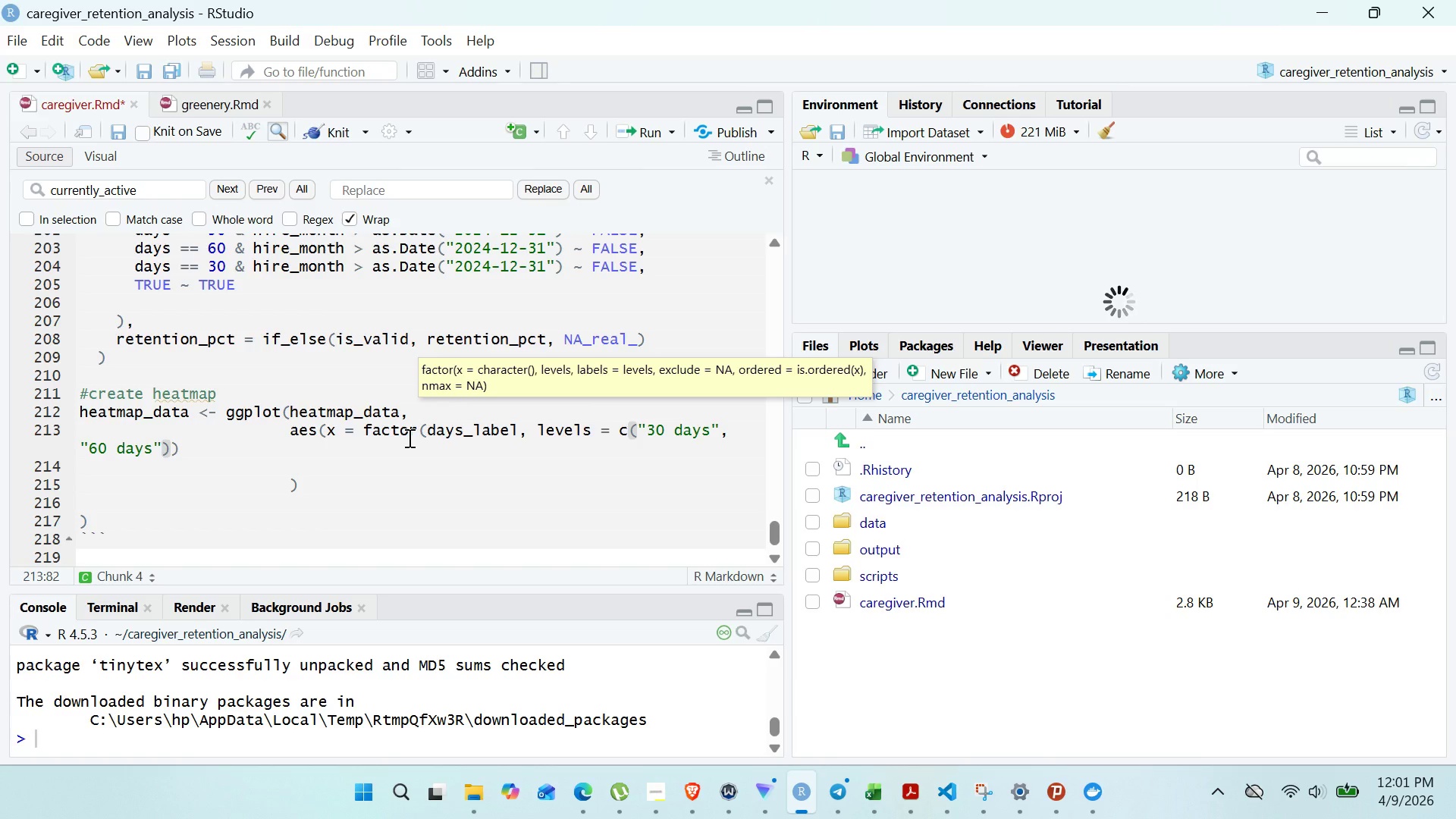 
type(, "90 days)
 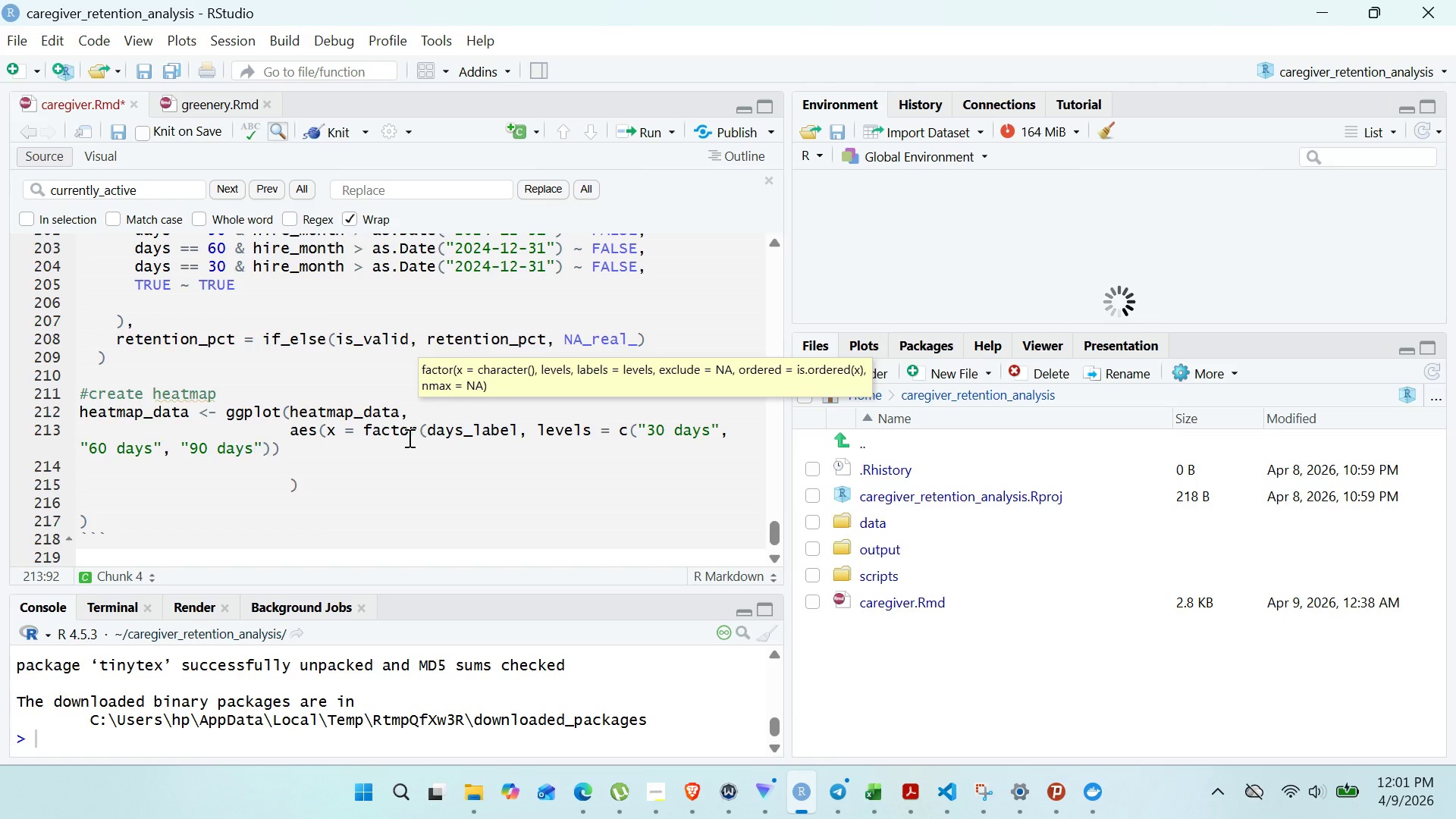 
key(ArrowRight)
 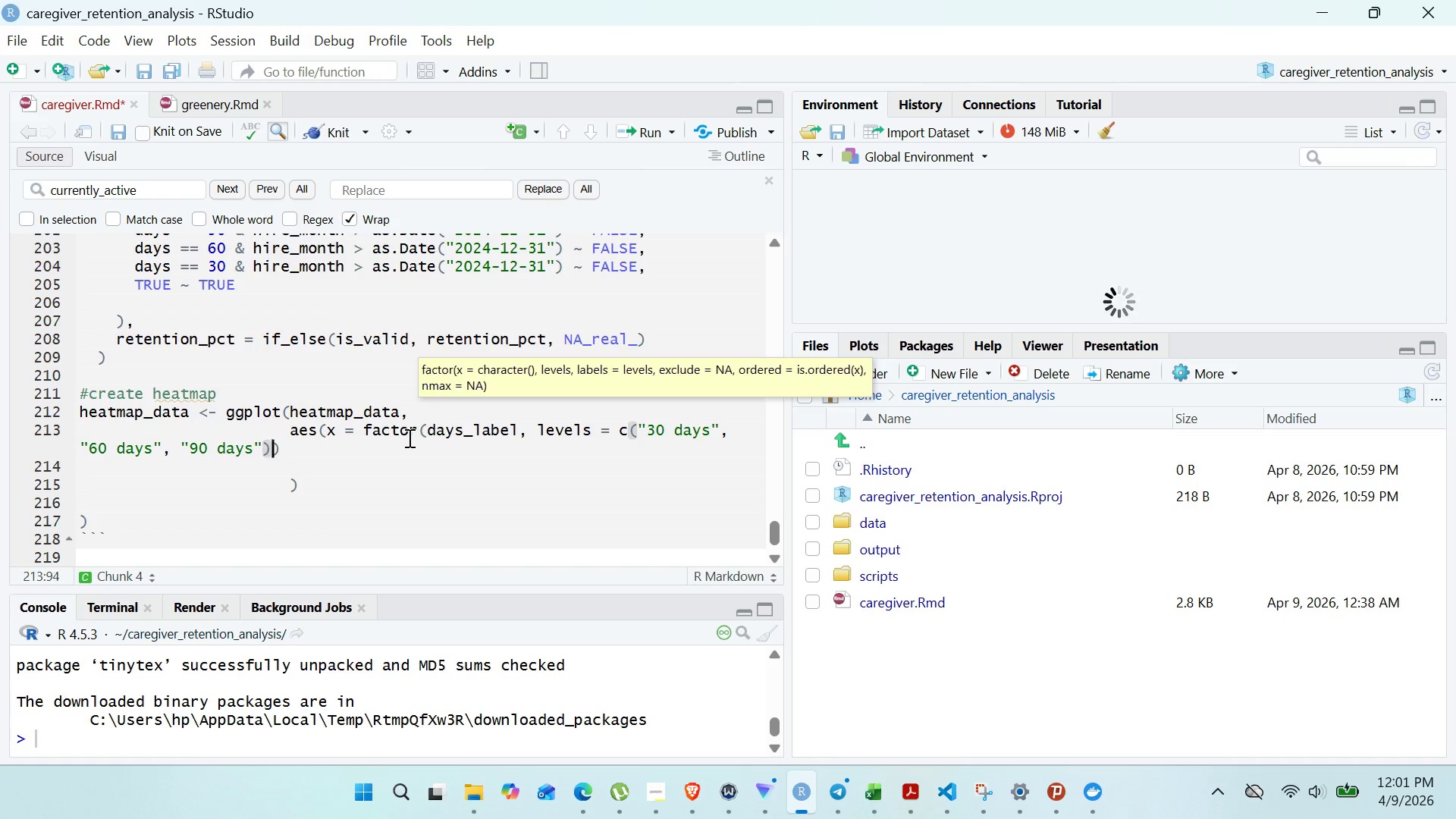 
key(ArrowRight)
 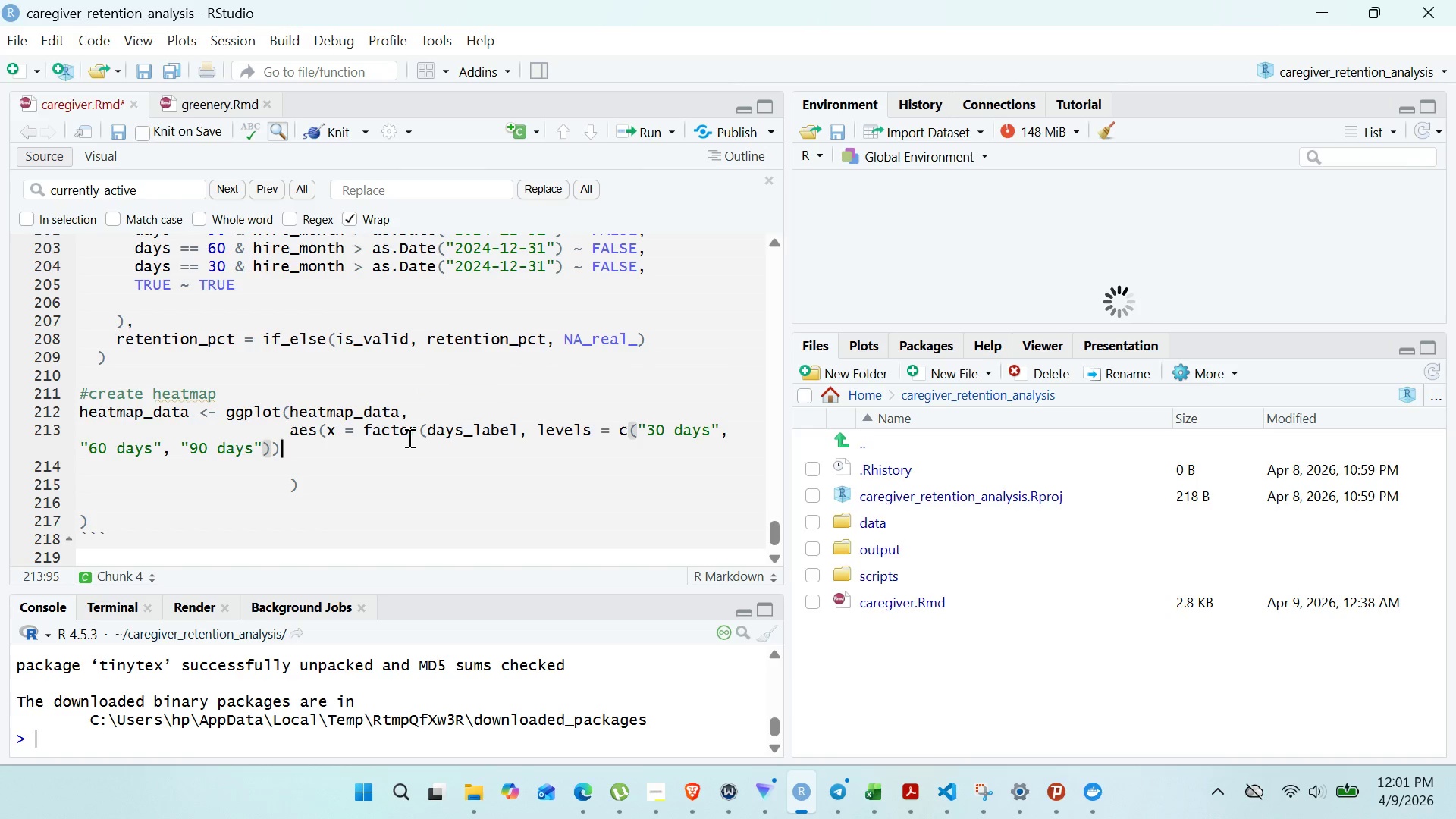 
key(ArrowRight)
 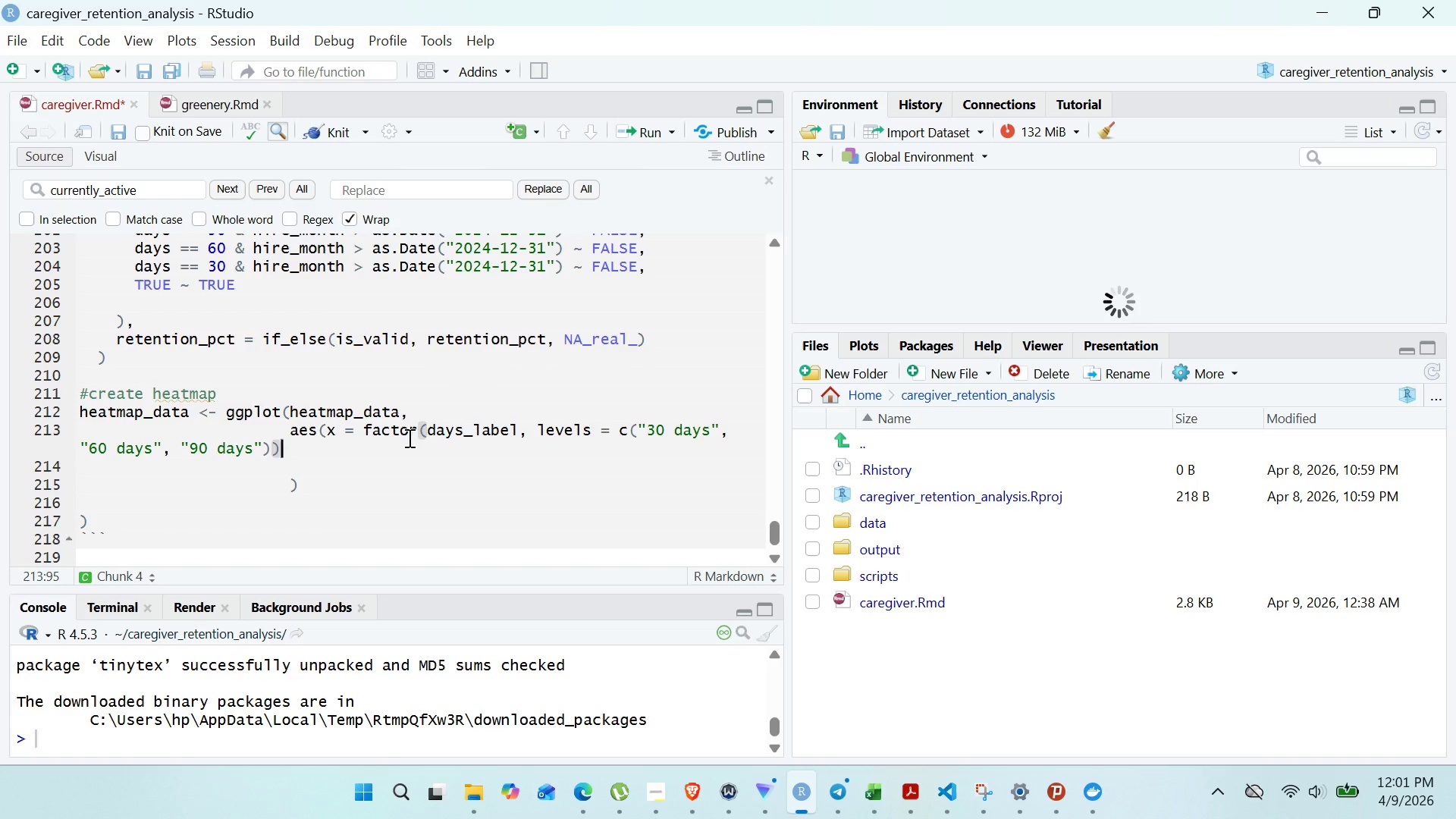 
key(Enter)
 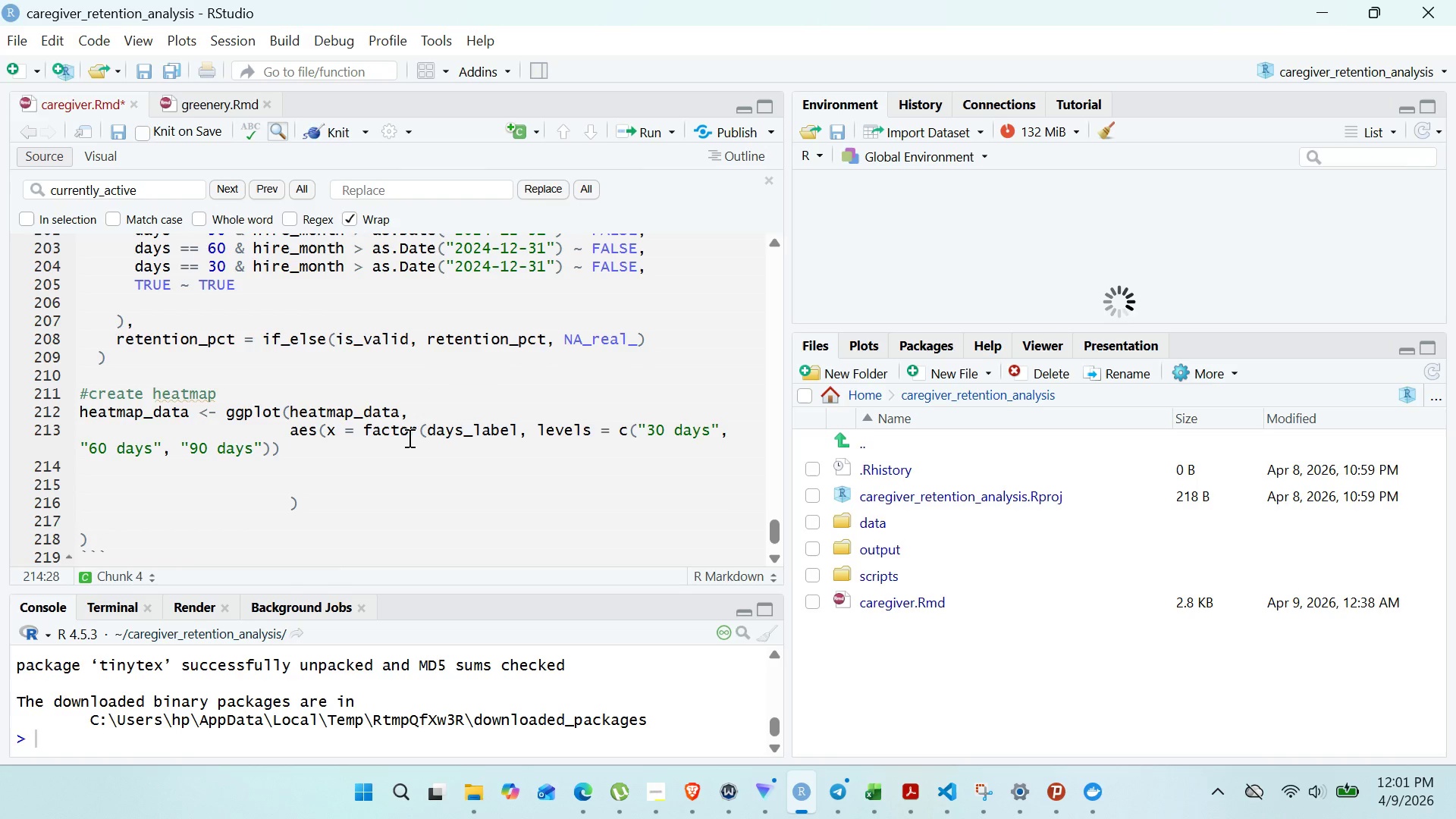 
key(Y)
 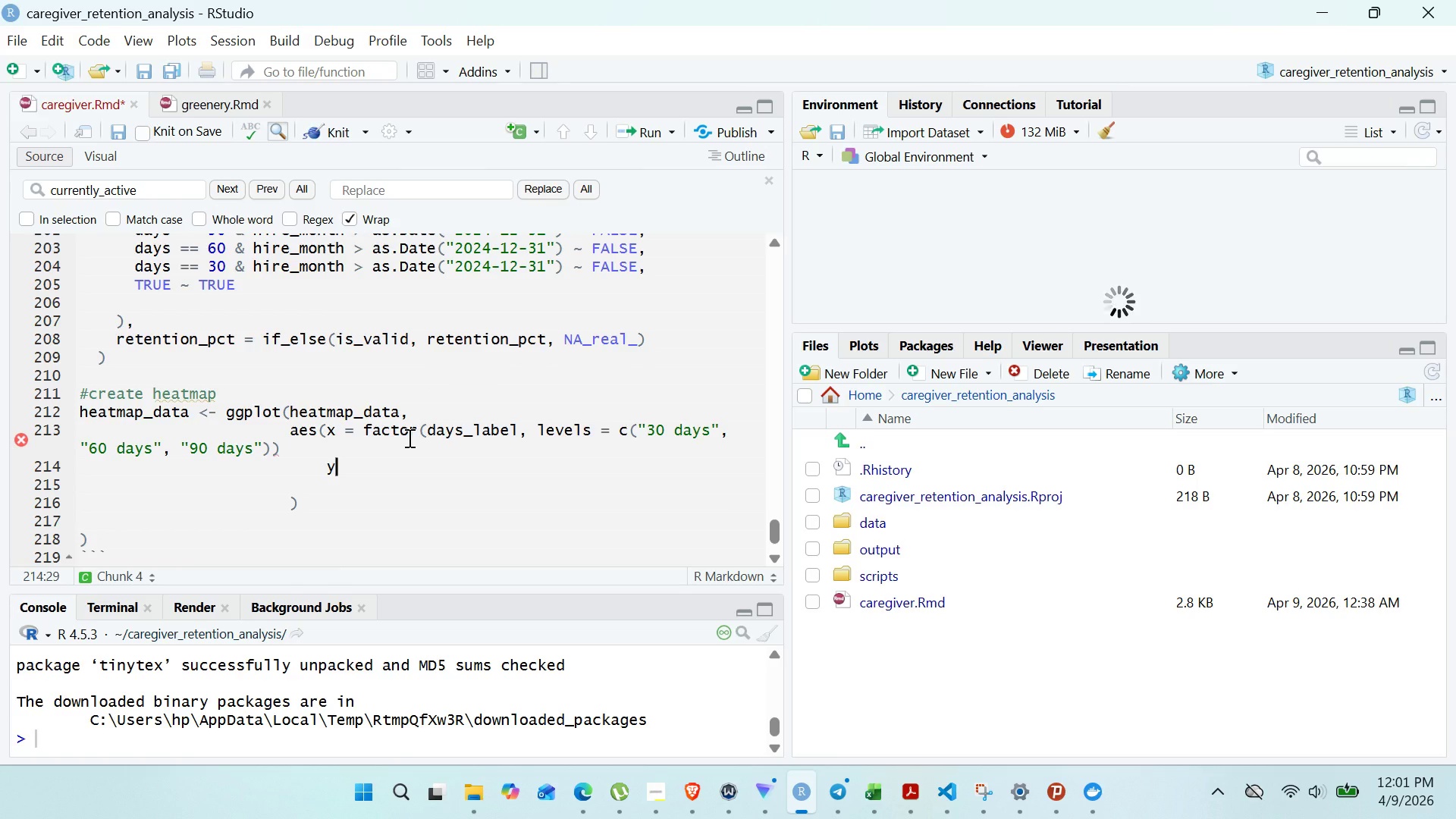 
type( = coho)
 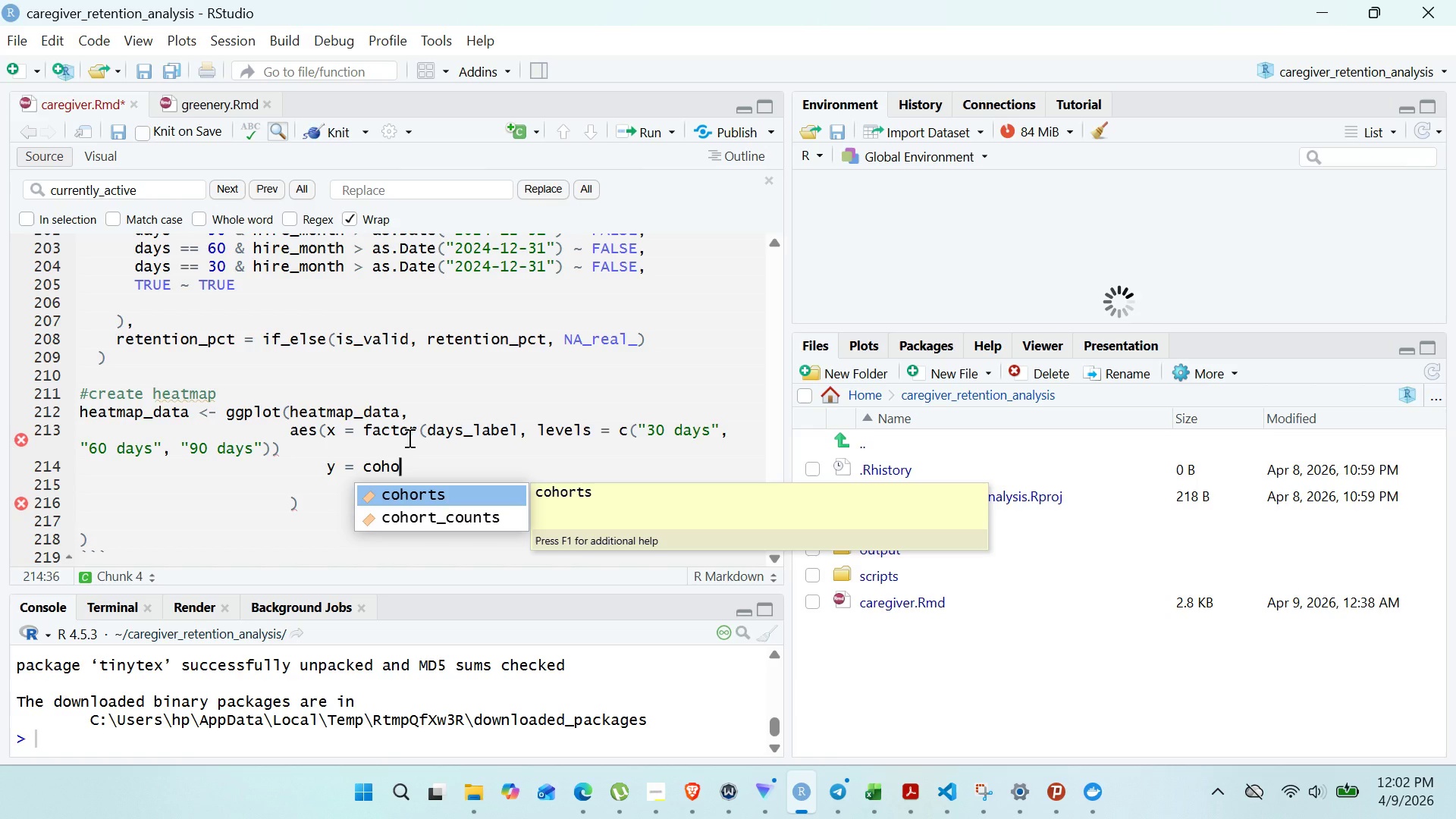 
wait(25.22)
 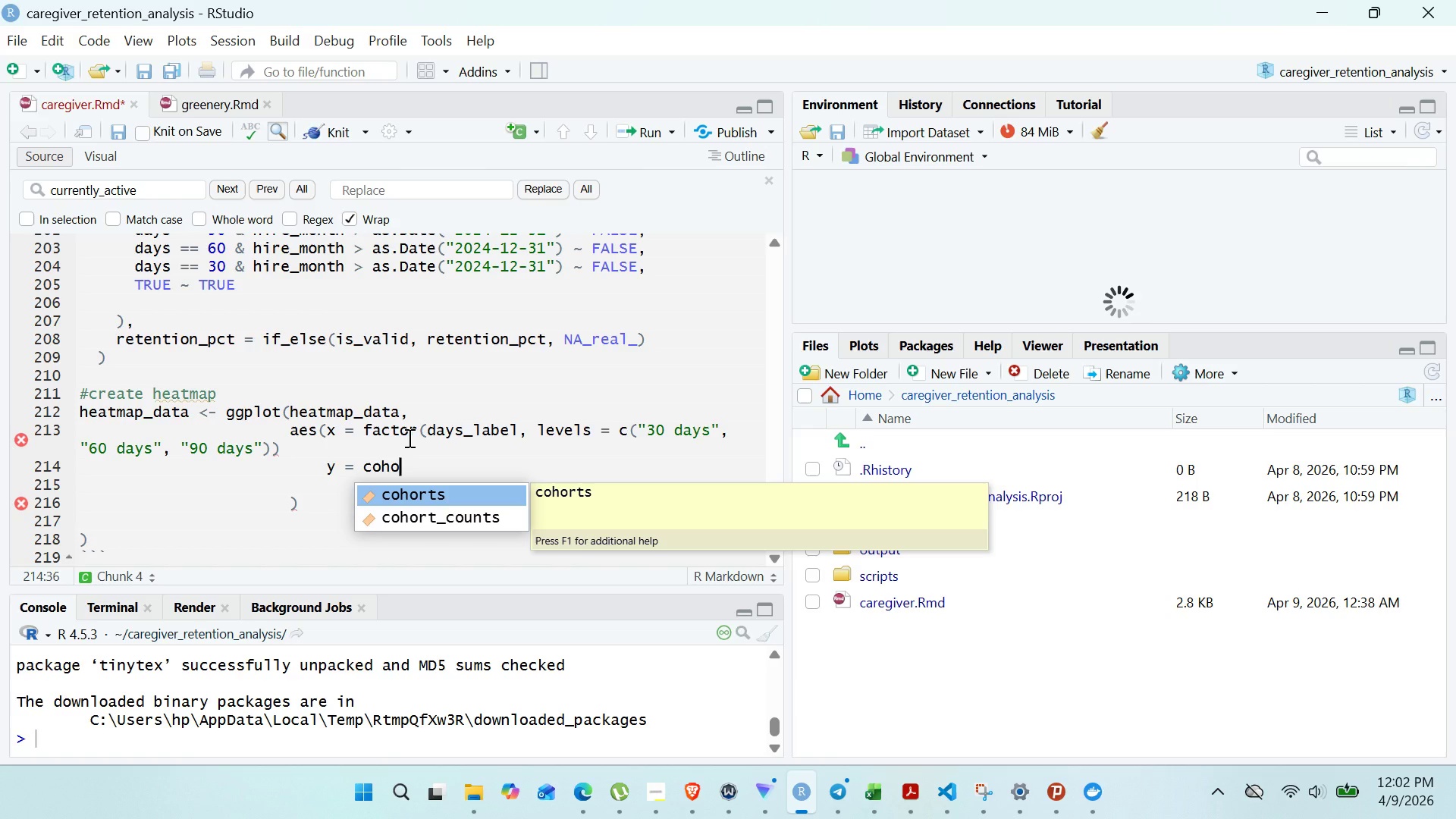 
double_click([194, 297])
 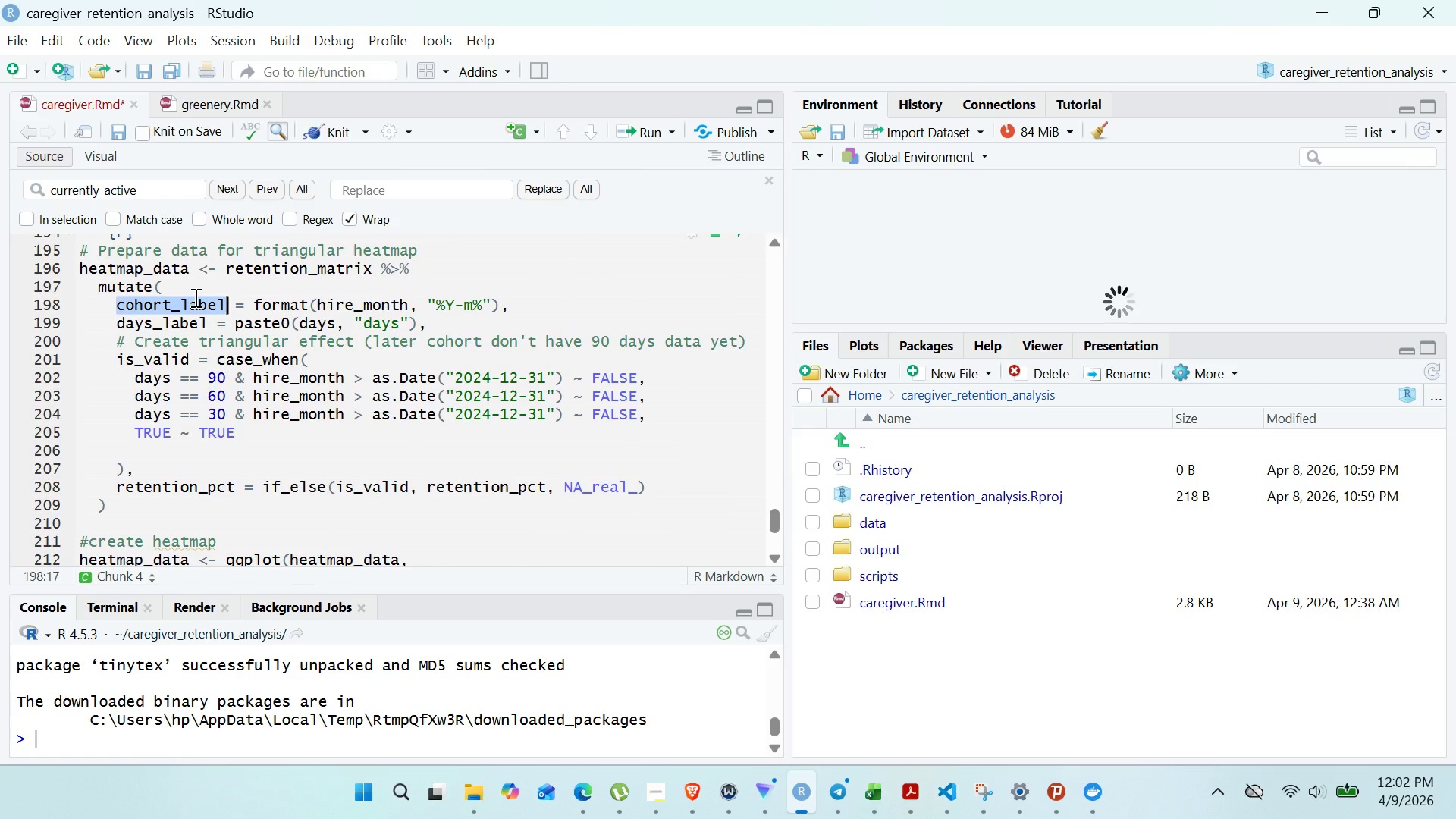 
key(Control+C)
 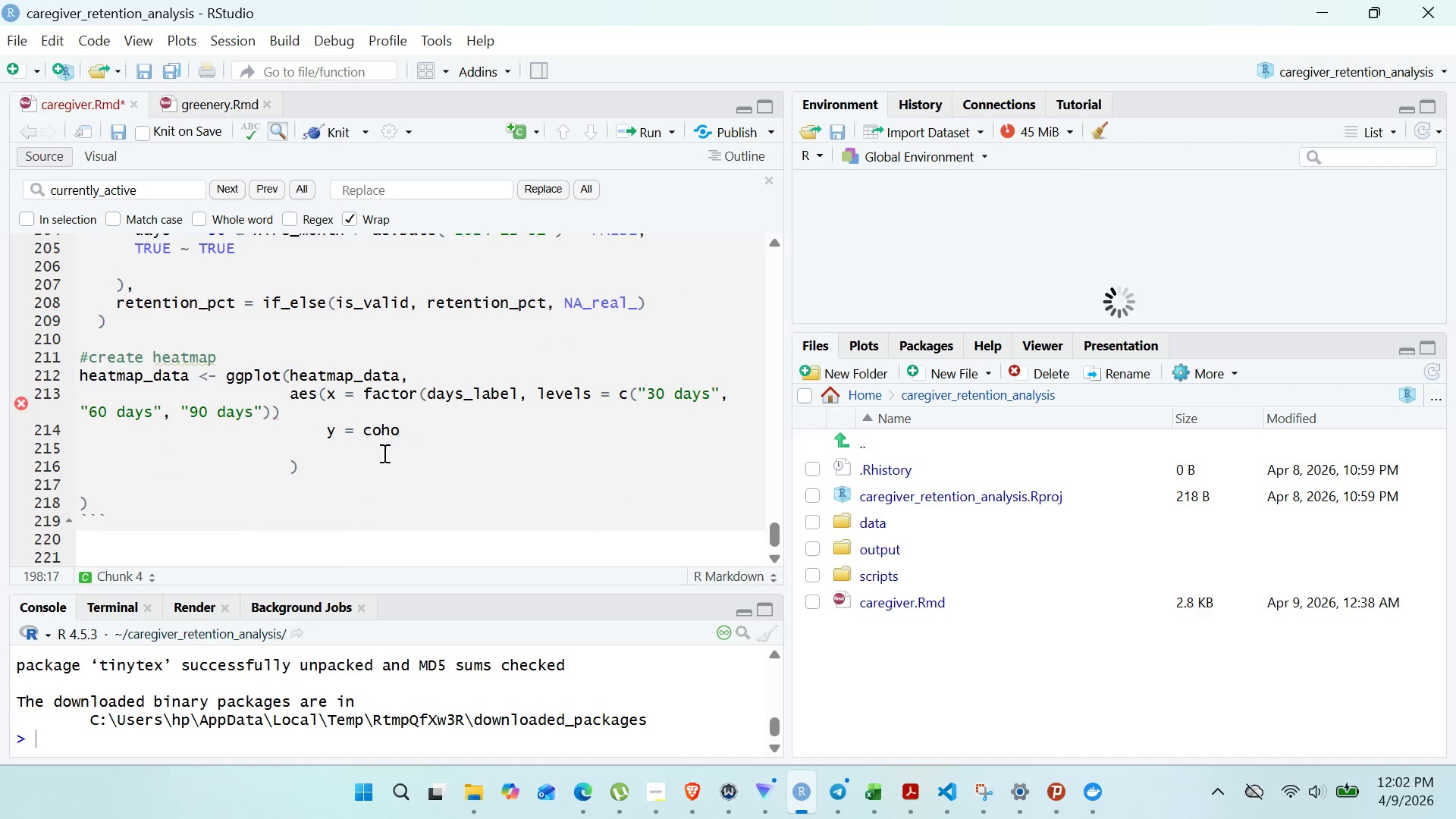 
double_click([386, 431])
 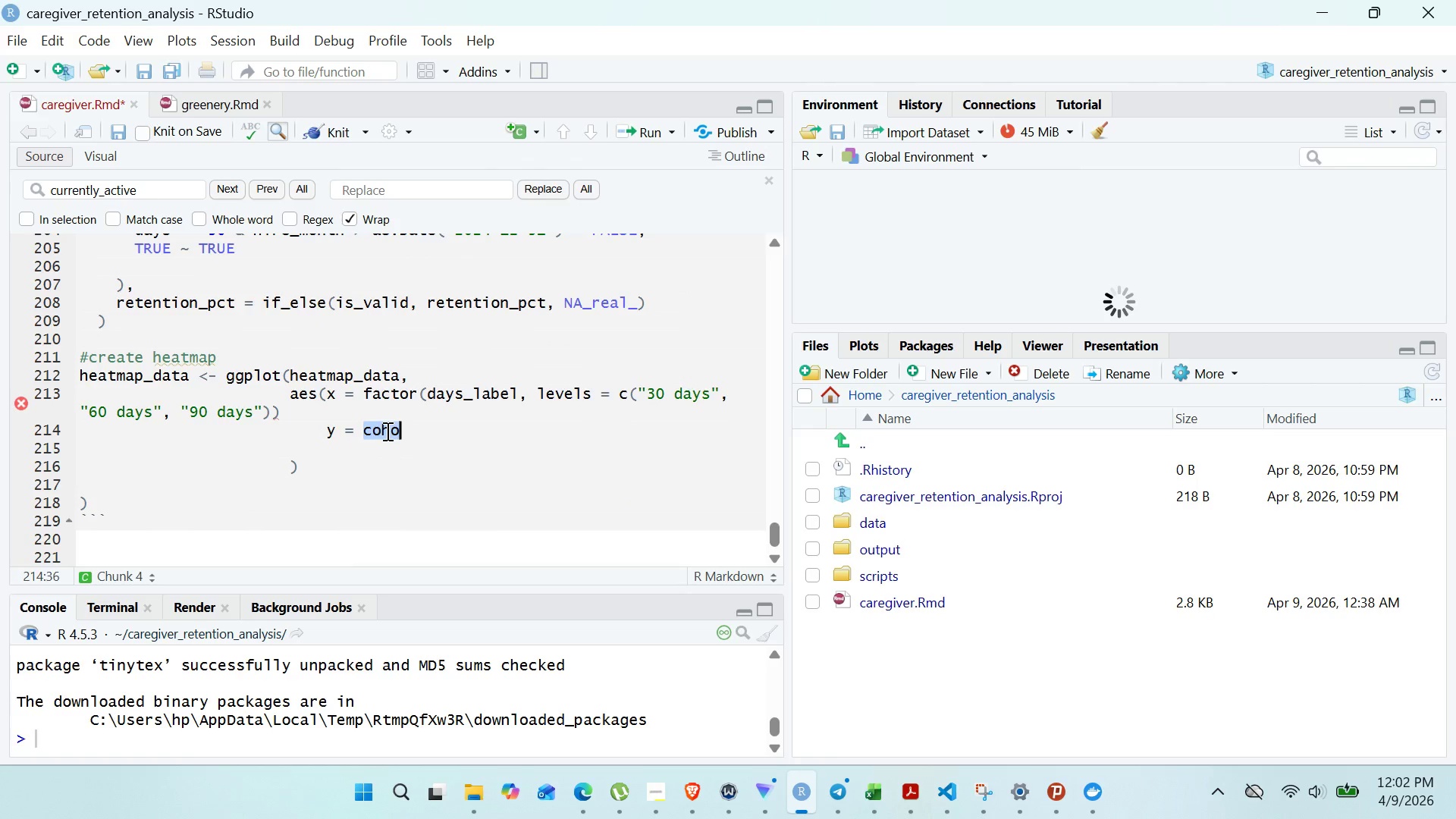 
key(Control+V)
 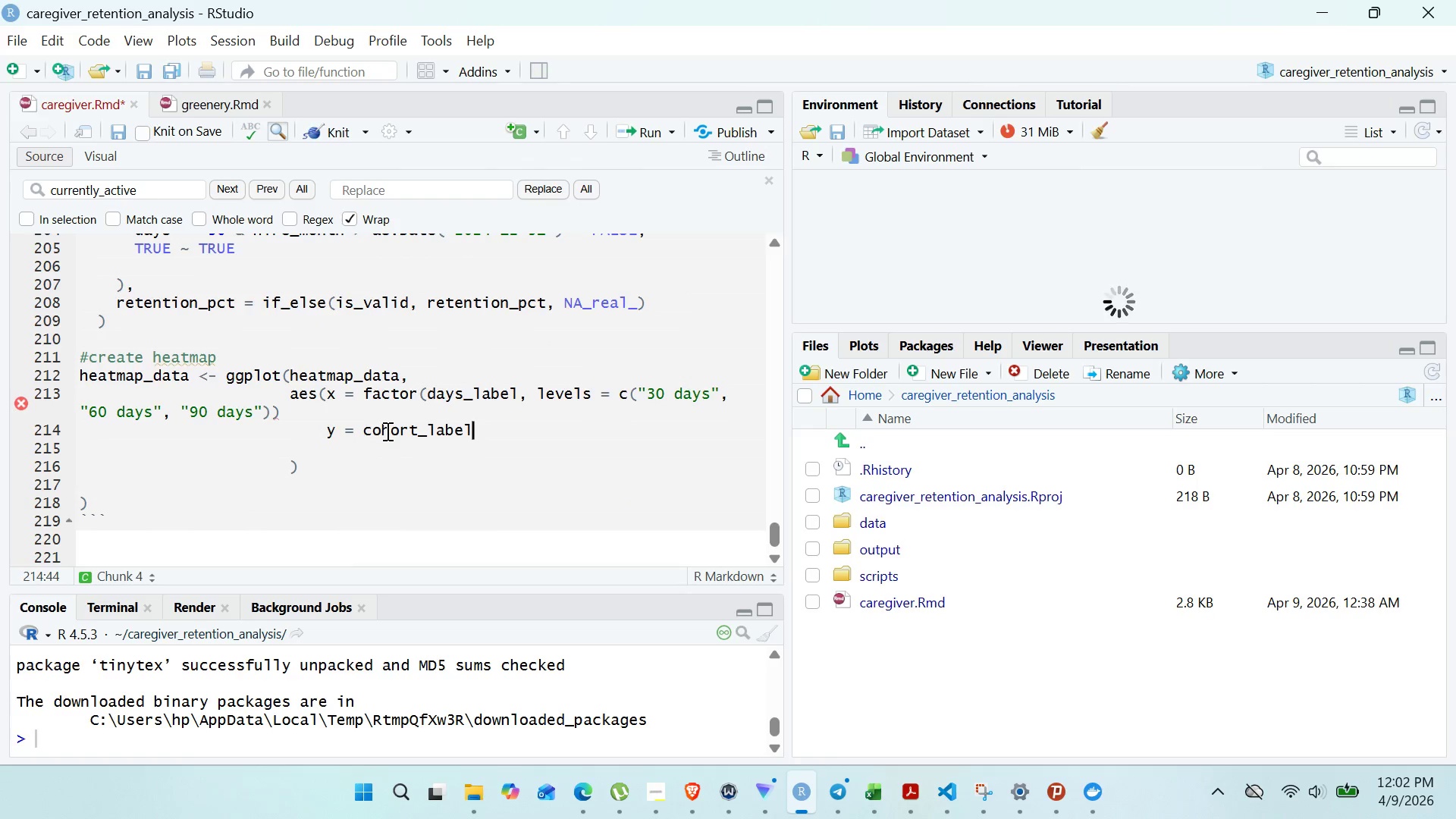 
key(Comma)
 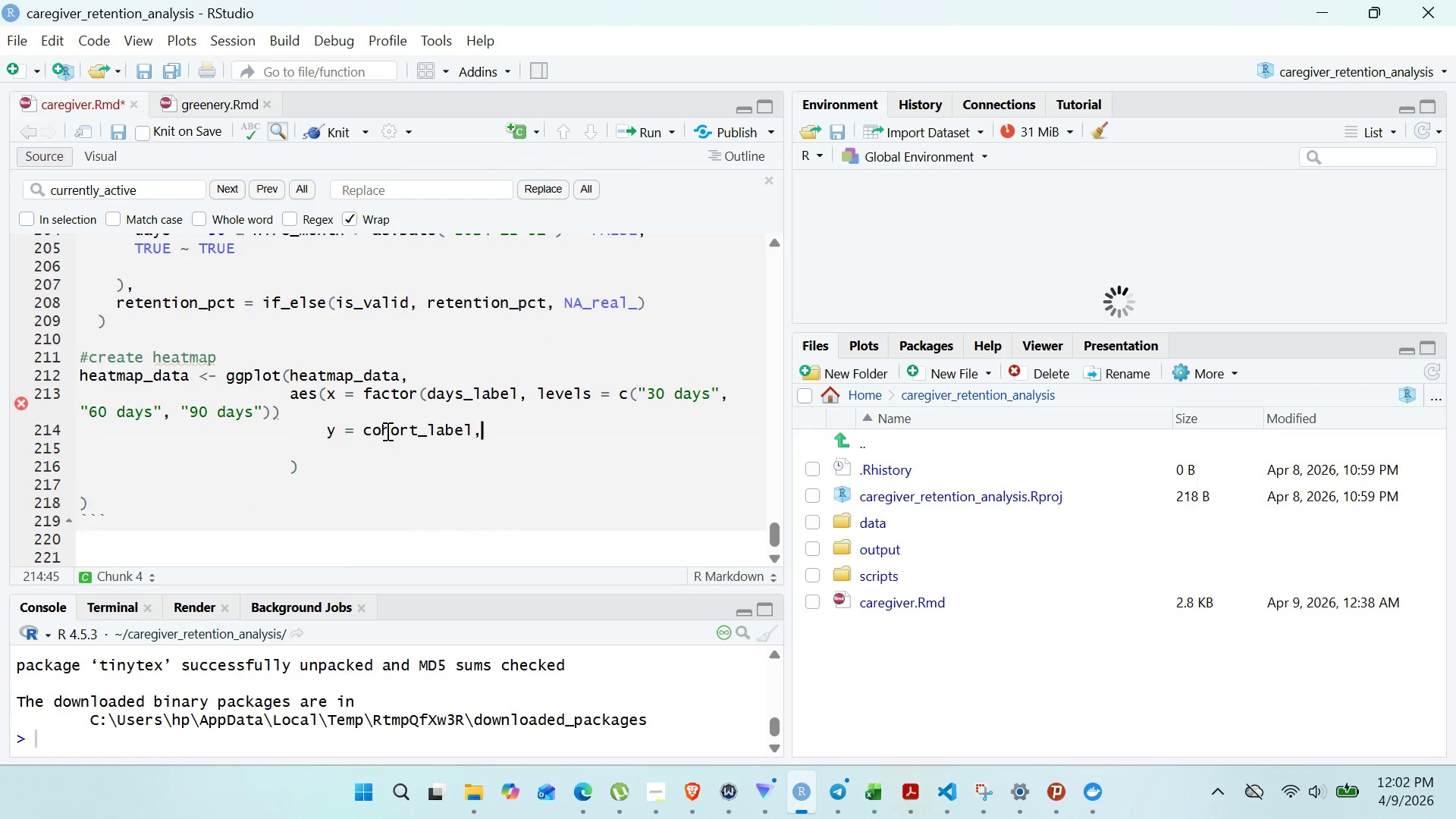 
key(Enter)
 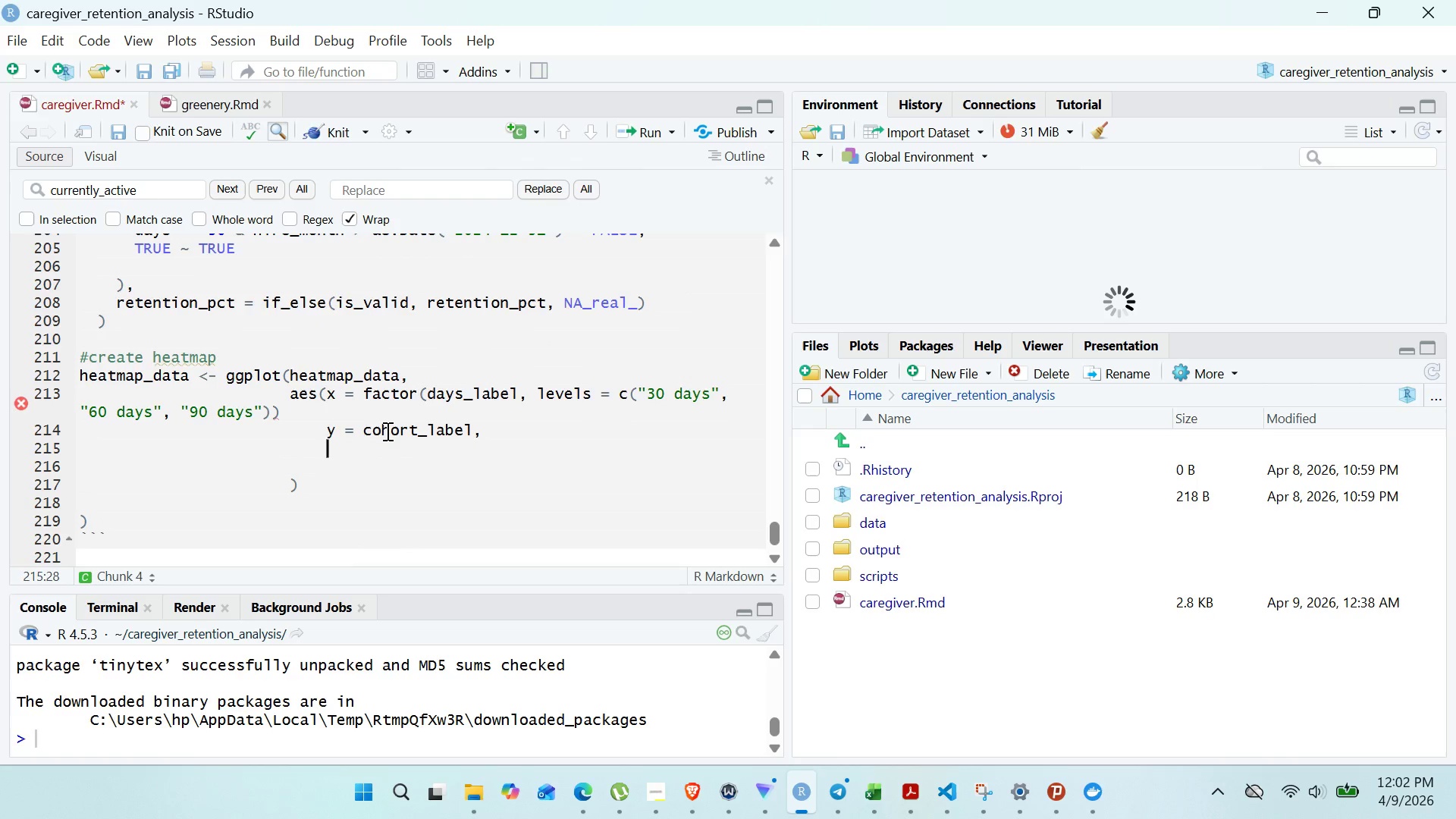 
type(fill = )
 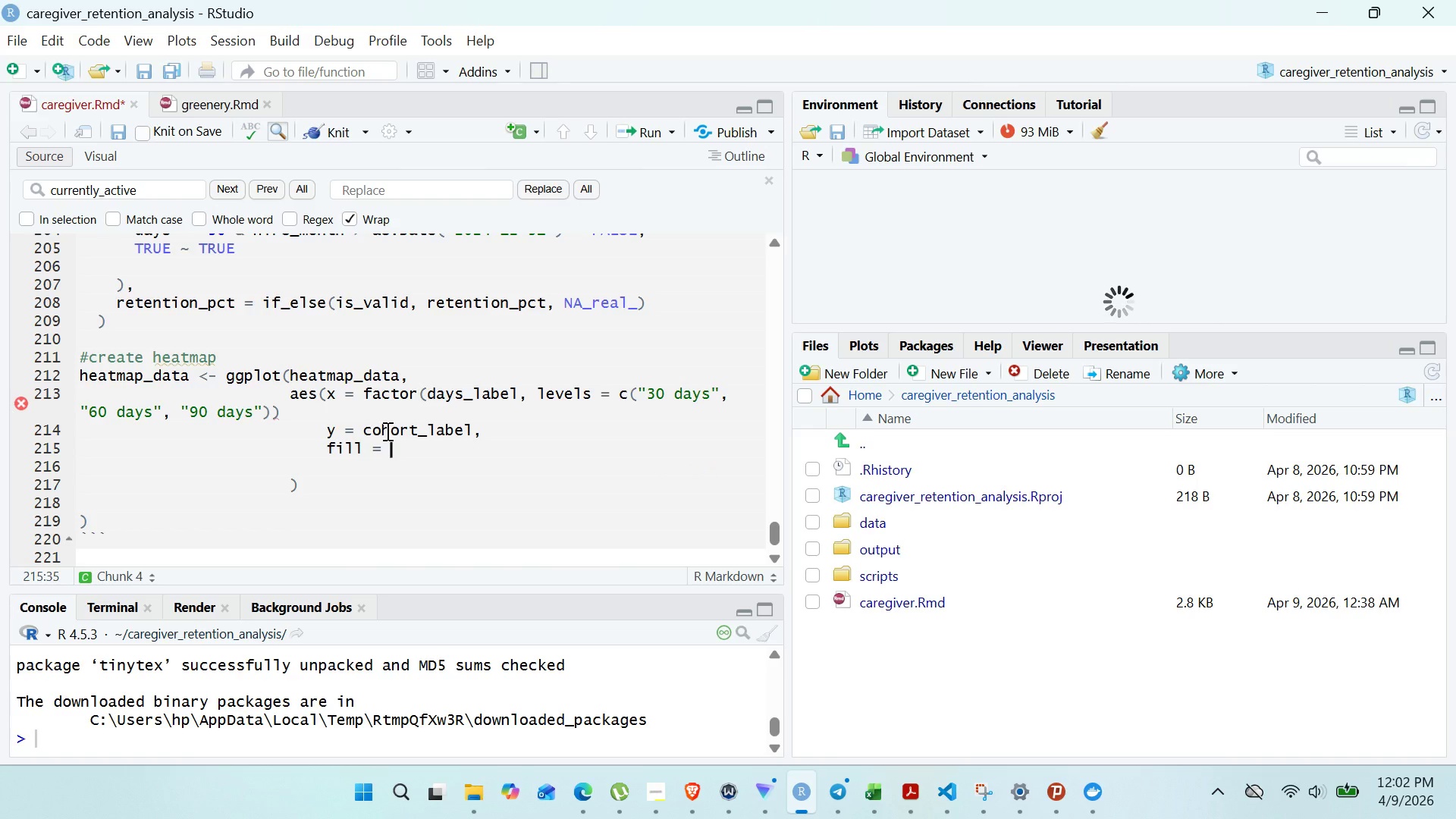 
type(retention)
 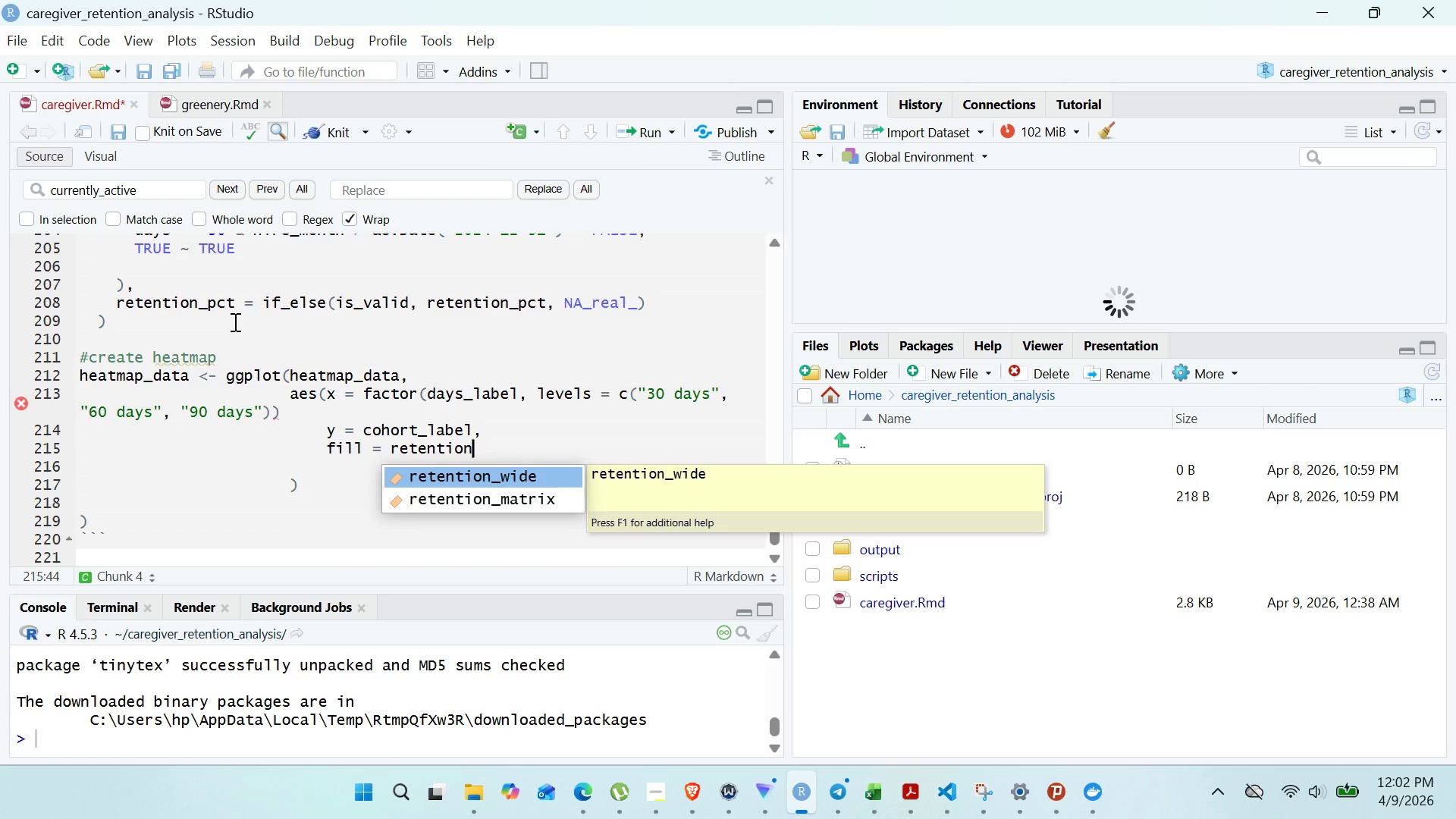 
double_click([215, 308])
 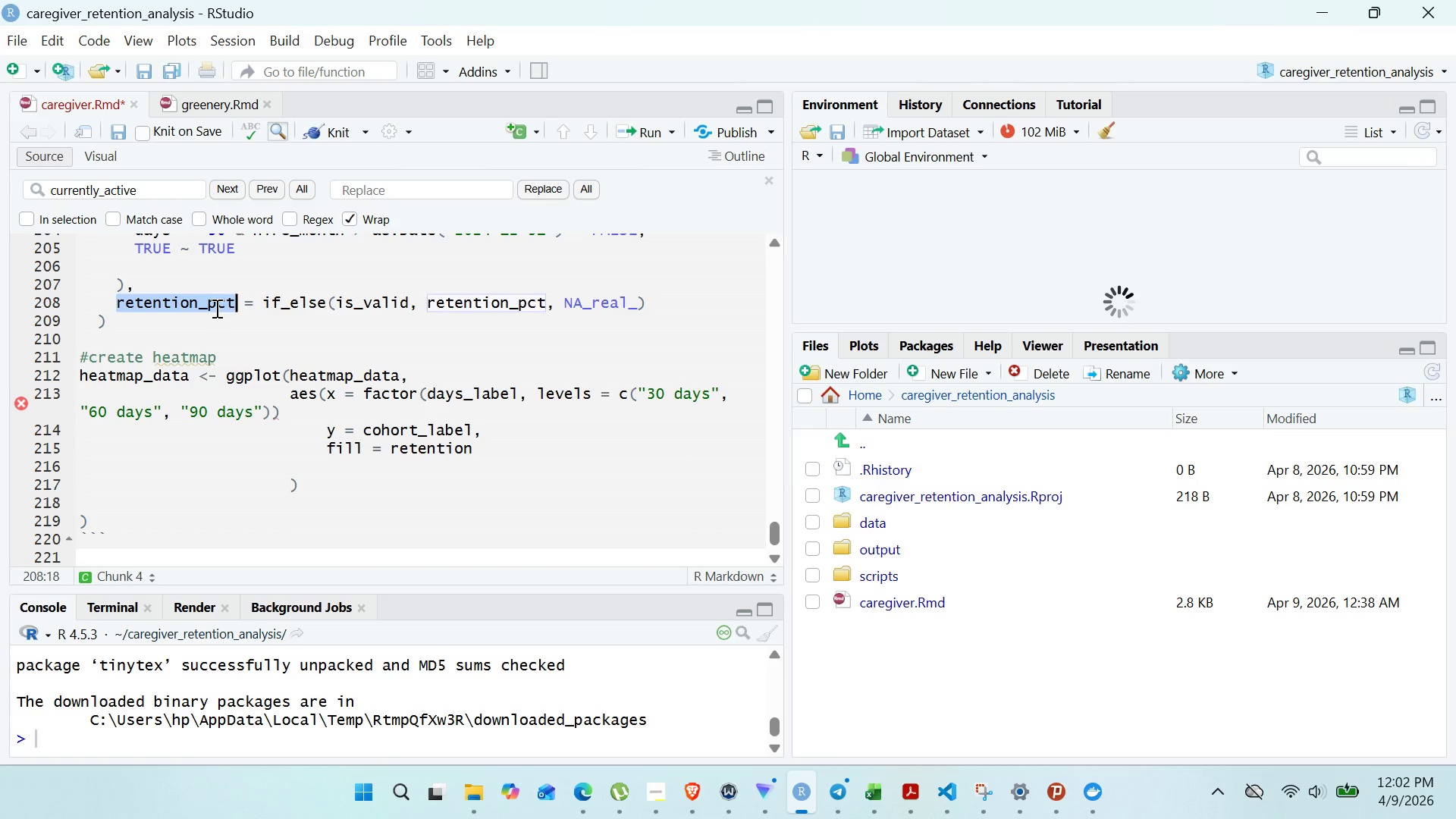 
key(Control+C)
 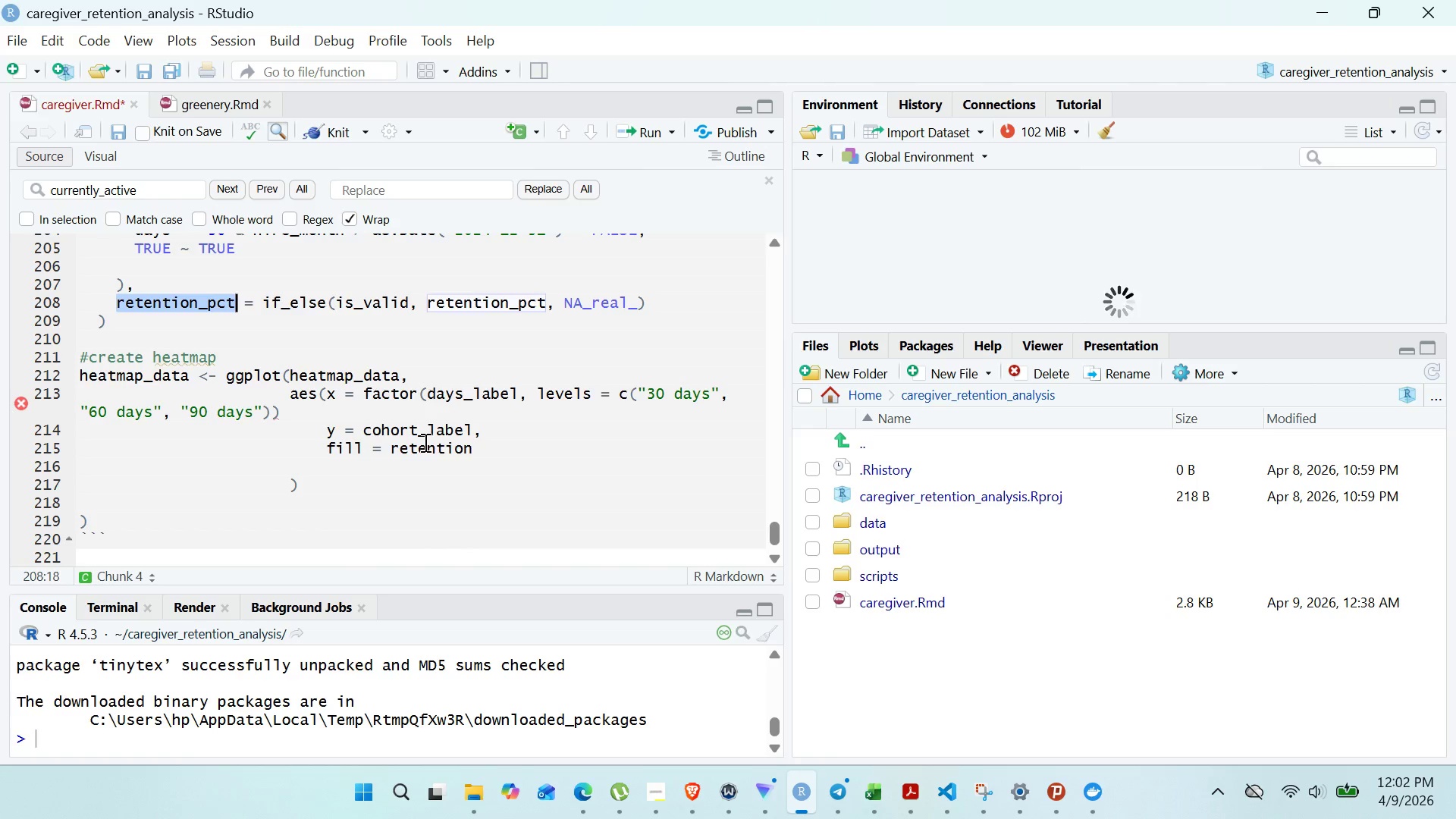 
double_click([424, 442])
 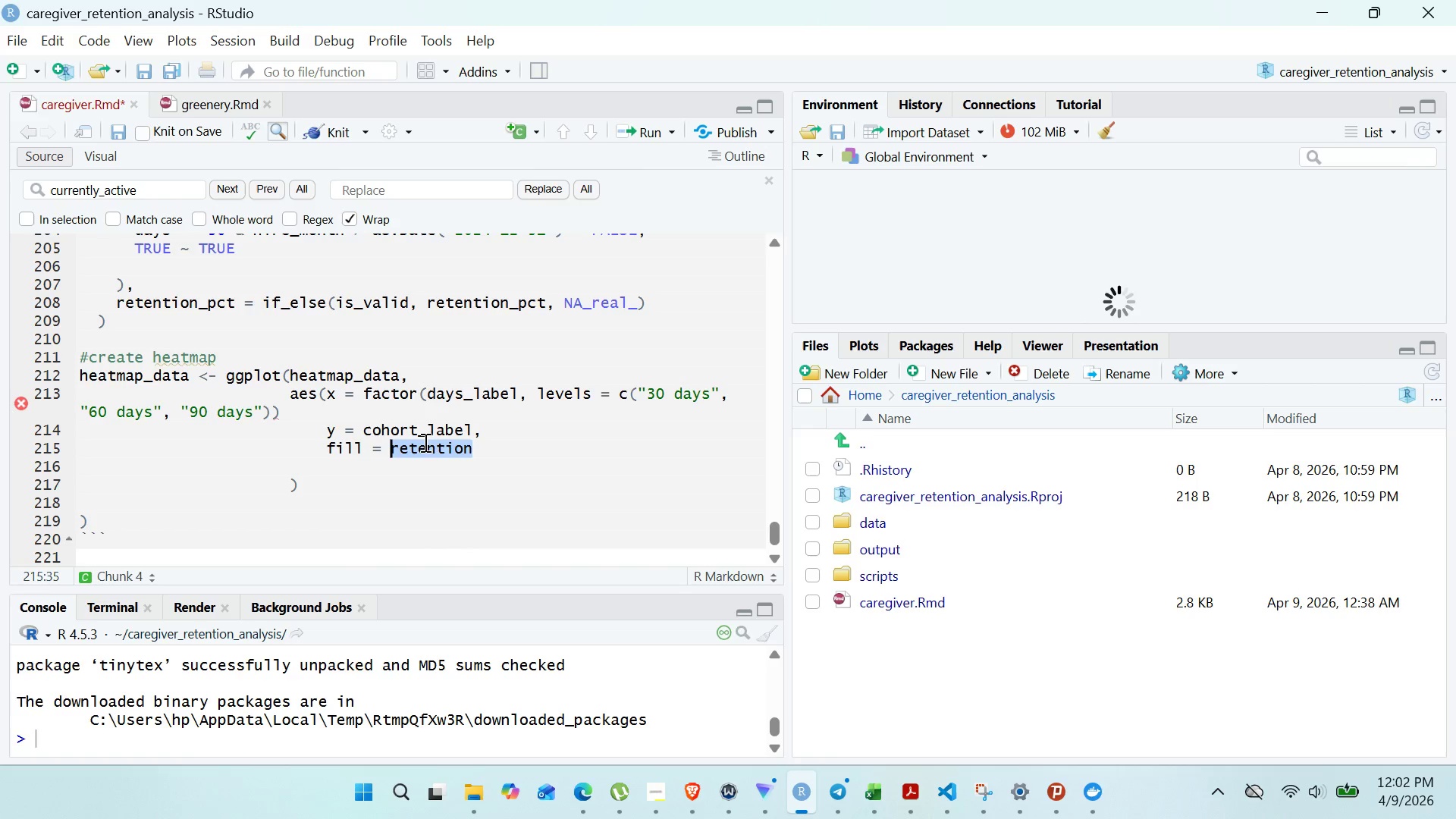 
key(Control+V)
 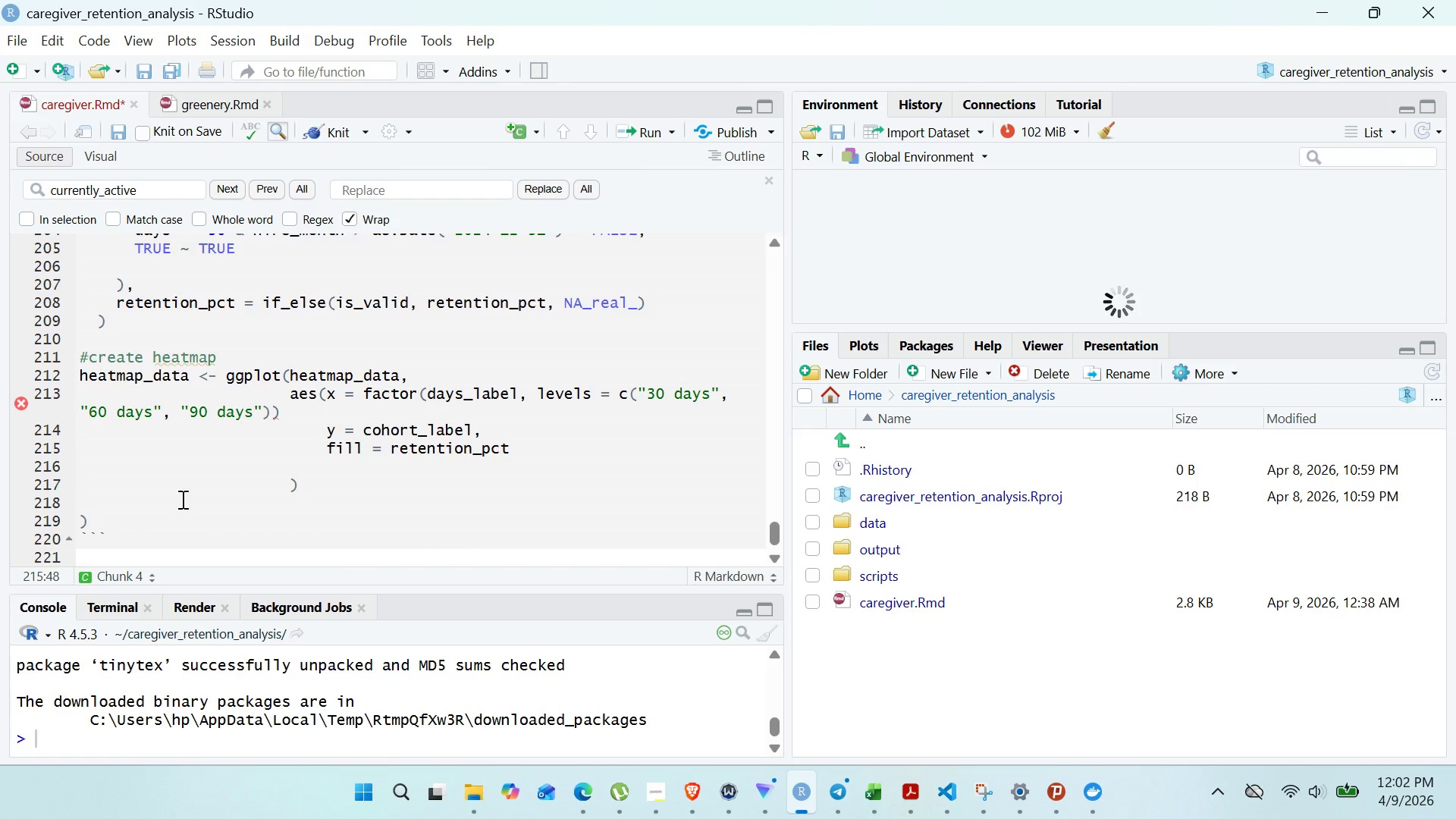 
wait(7.69)
 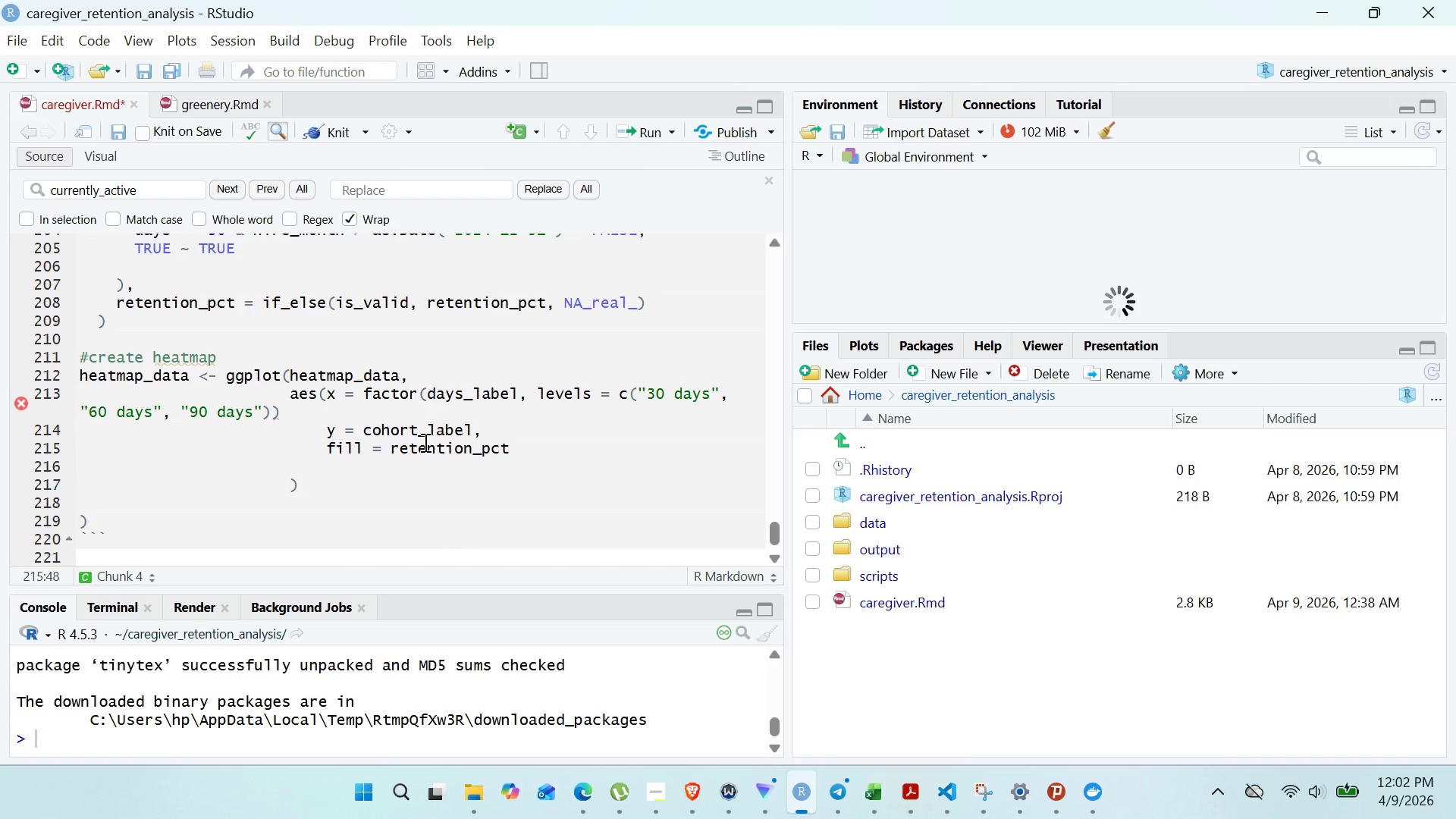 
left_click([280, 471])
 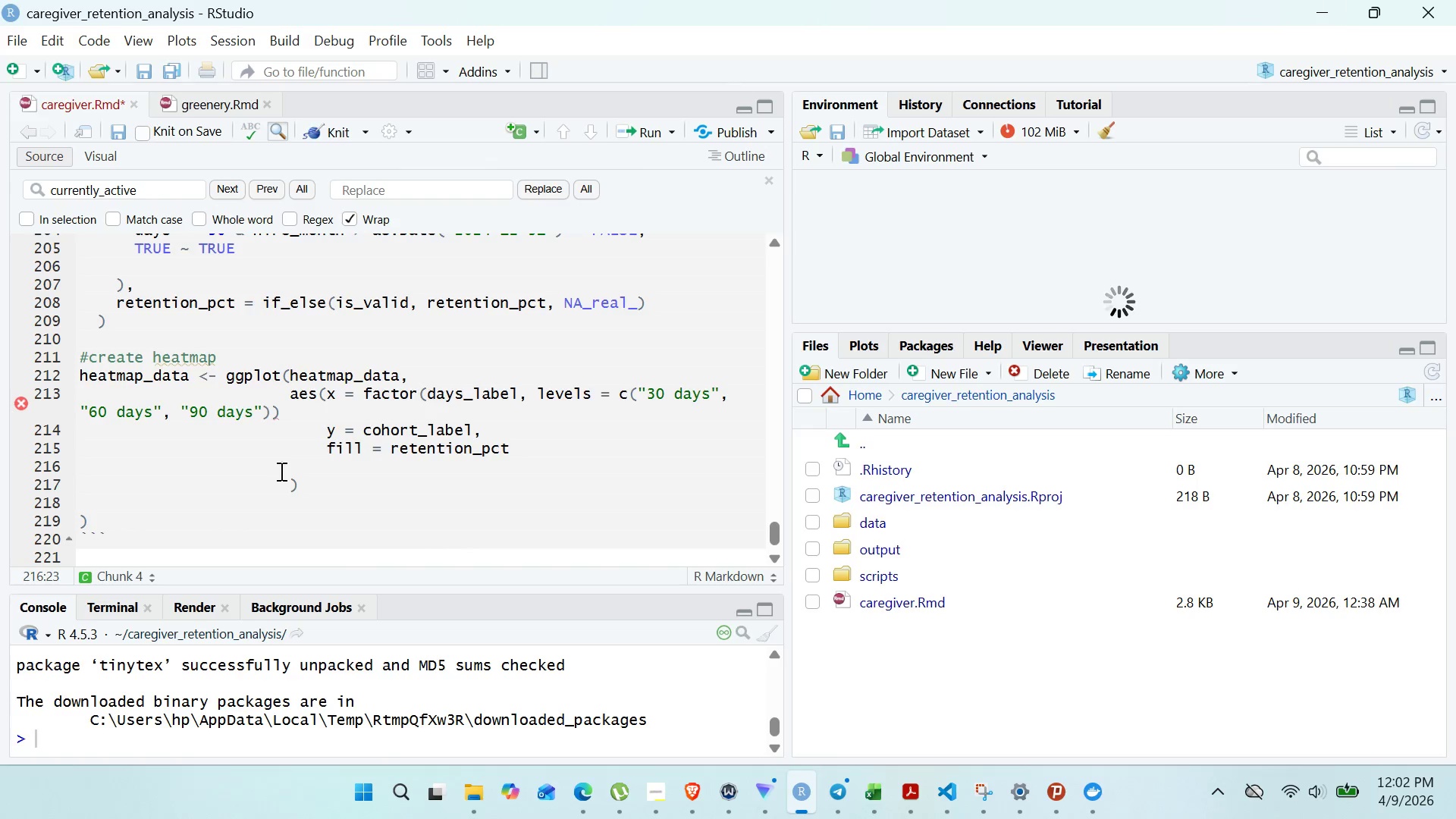 
key(Backspace)
 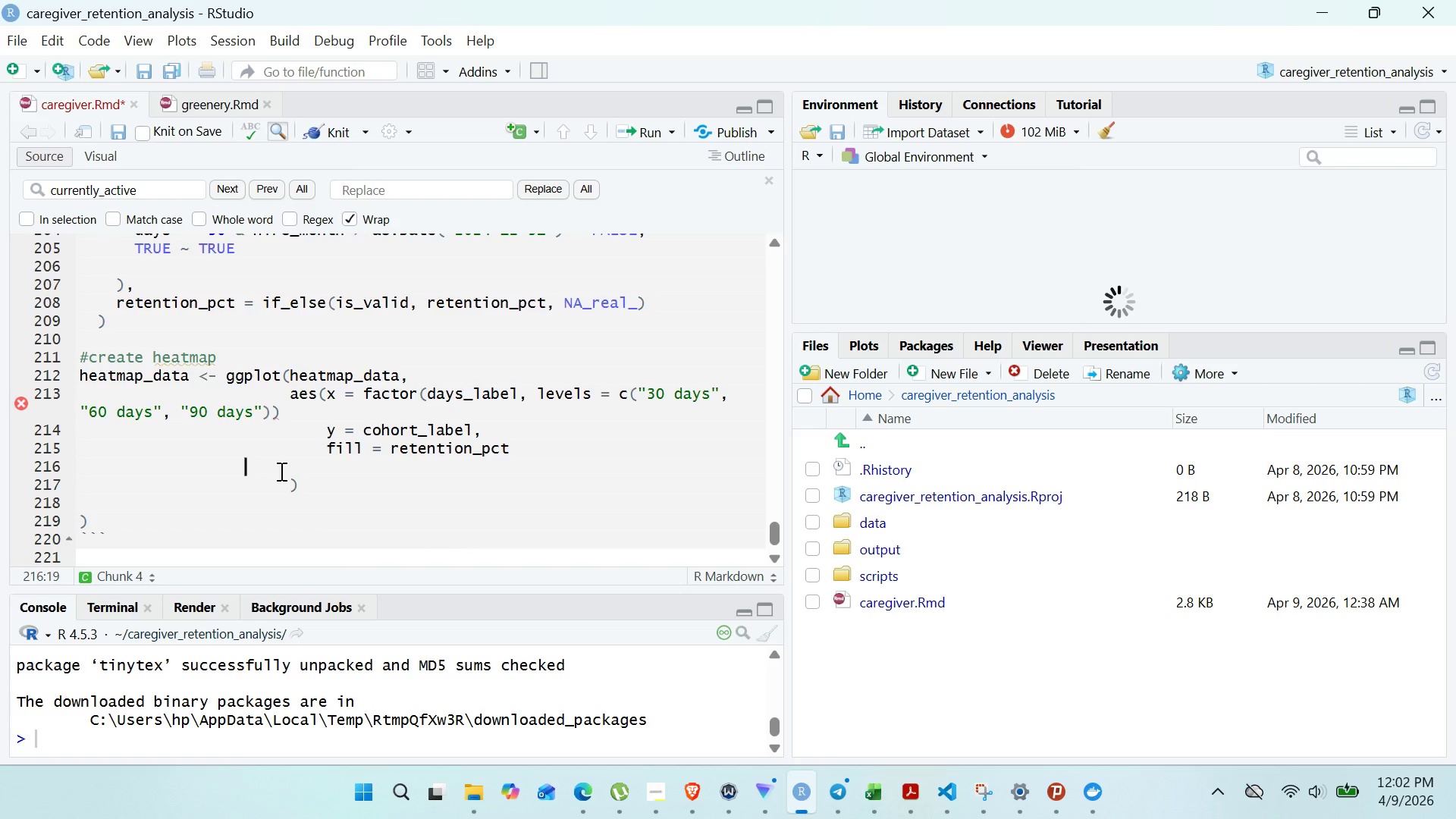 
key(Backspace)
 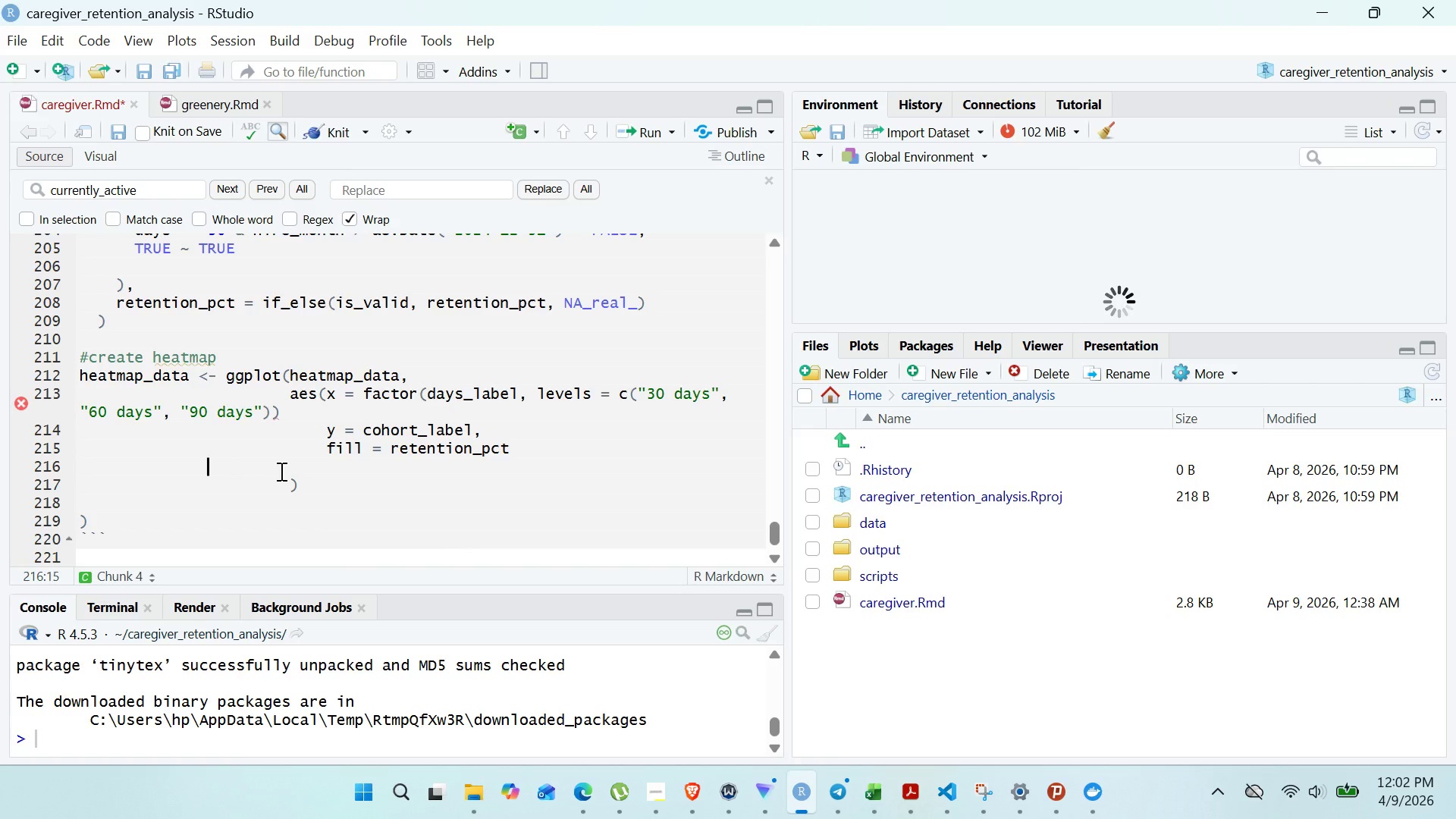 
key(Backspace)
 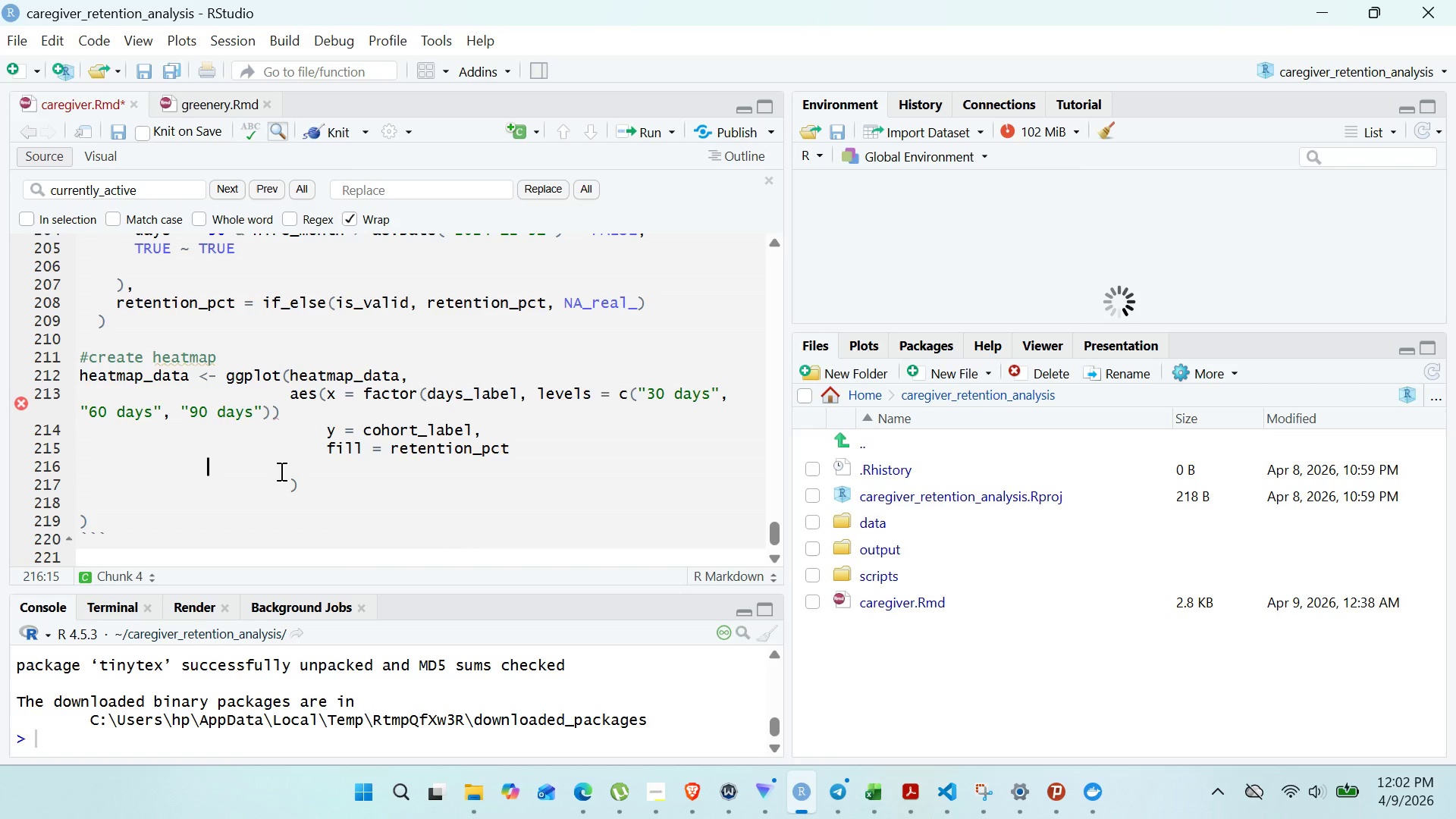 
key(Backspace)
 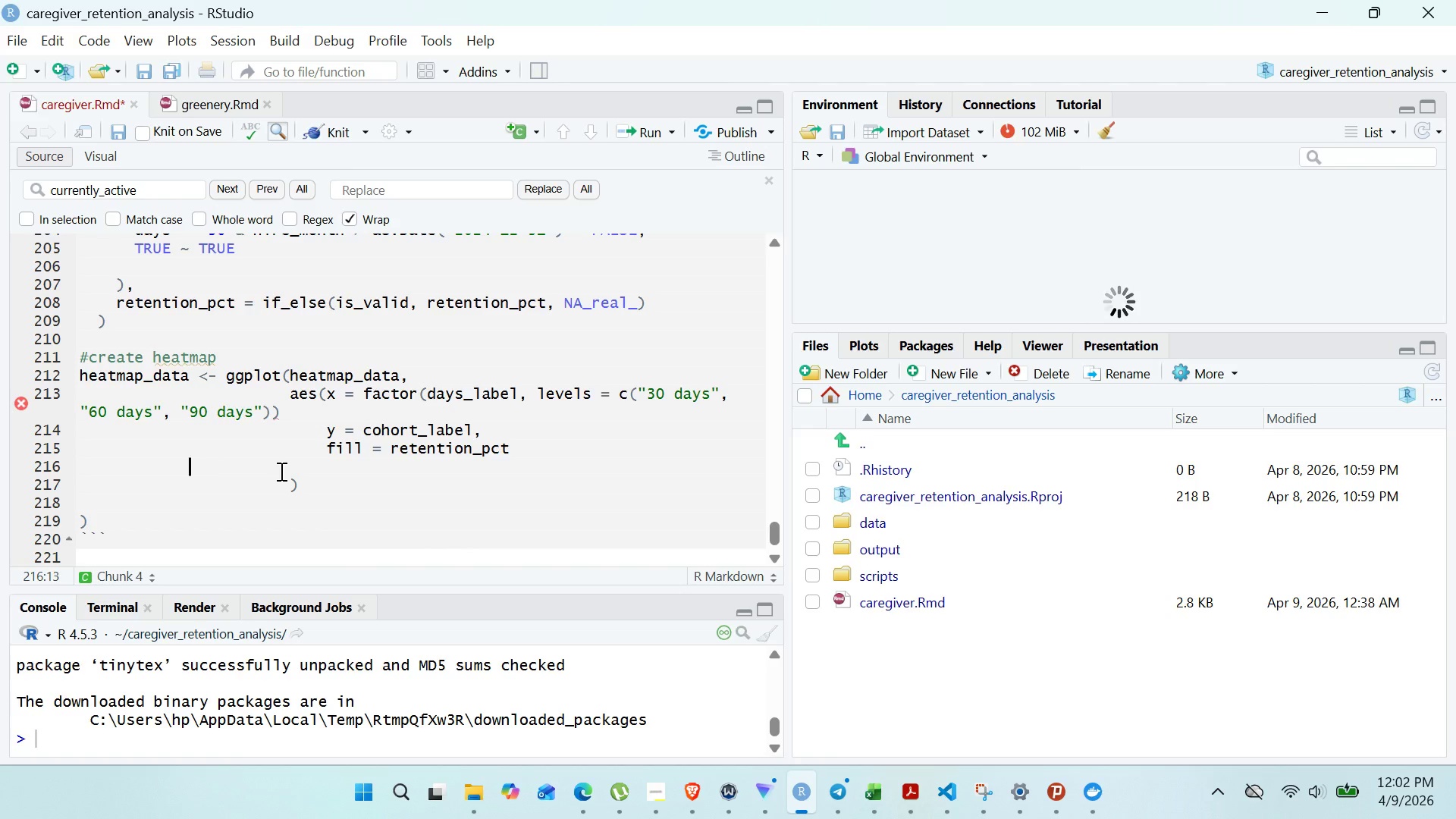 
key(Backspace)
 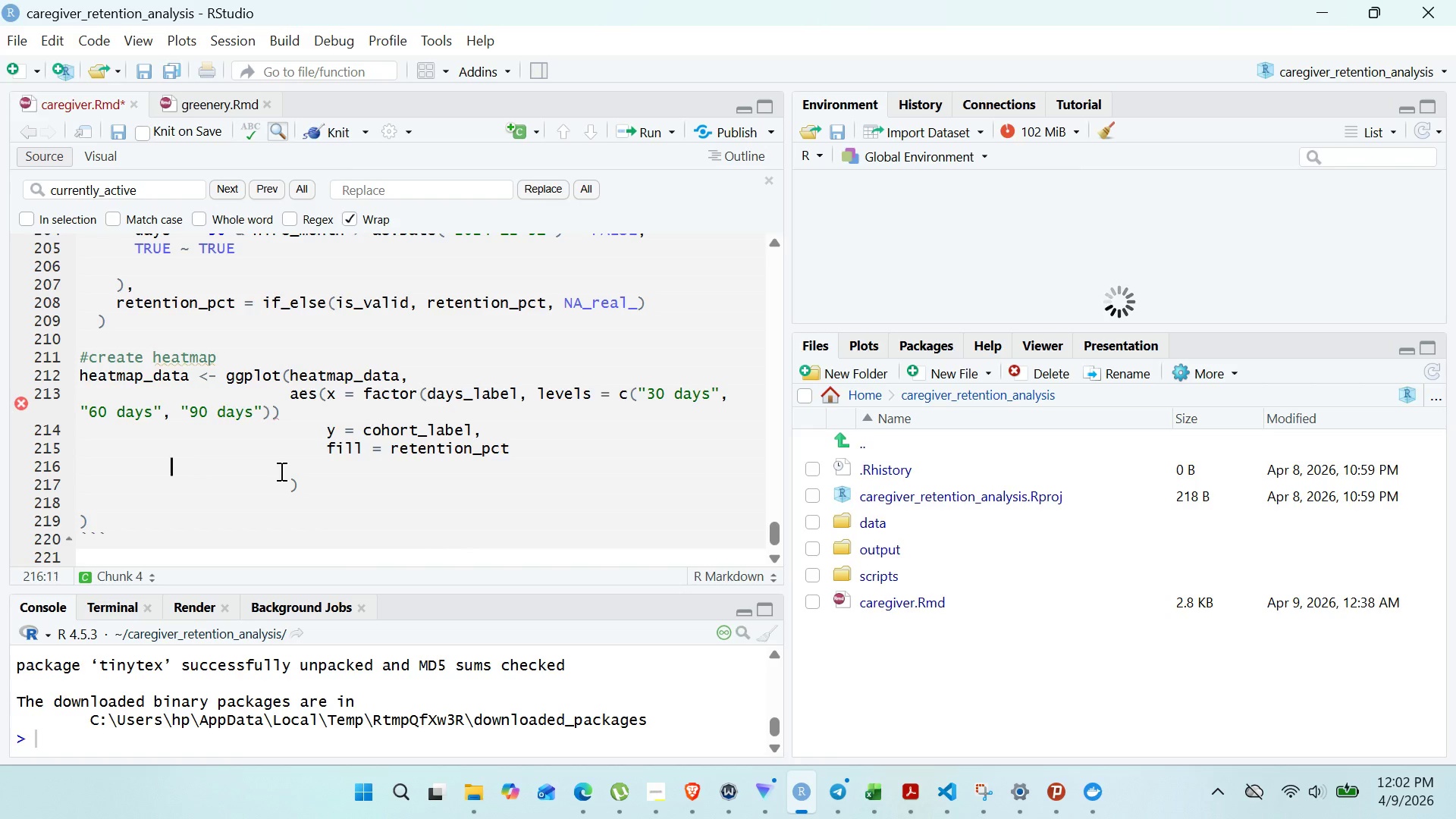 
key(Backspace)
 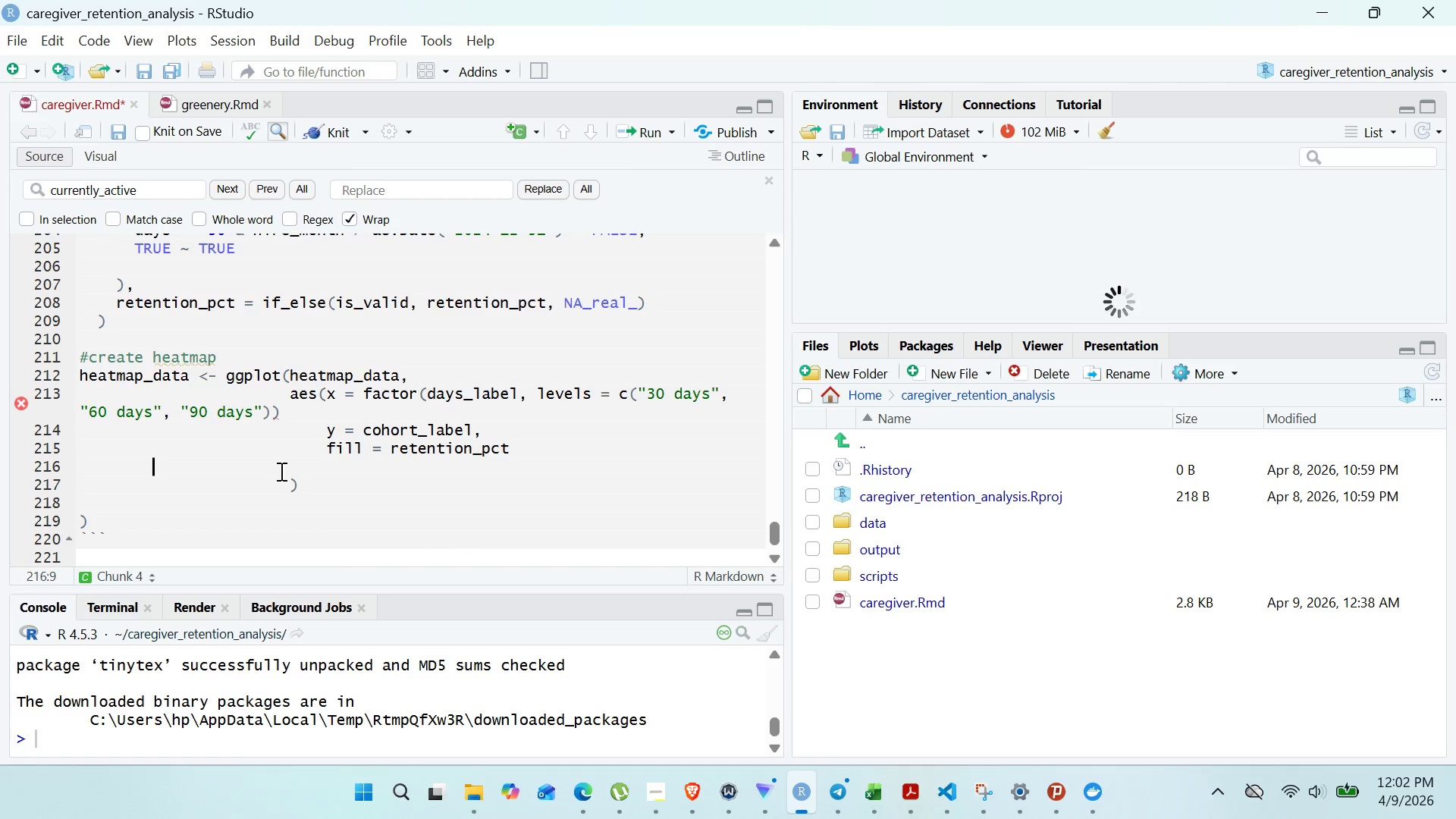 
key(Backspace)
 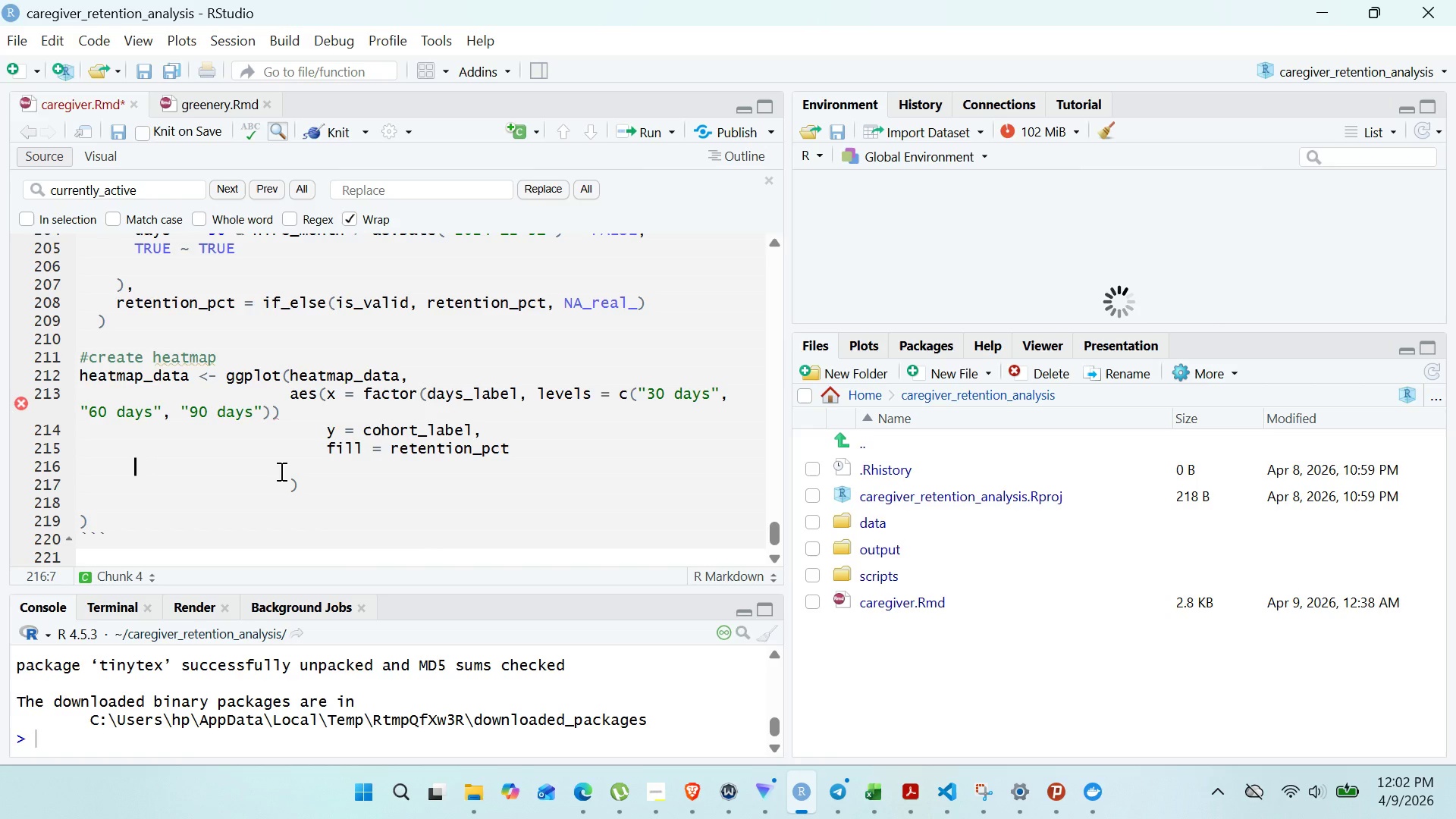 
key(Backspace)
 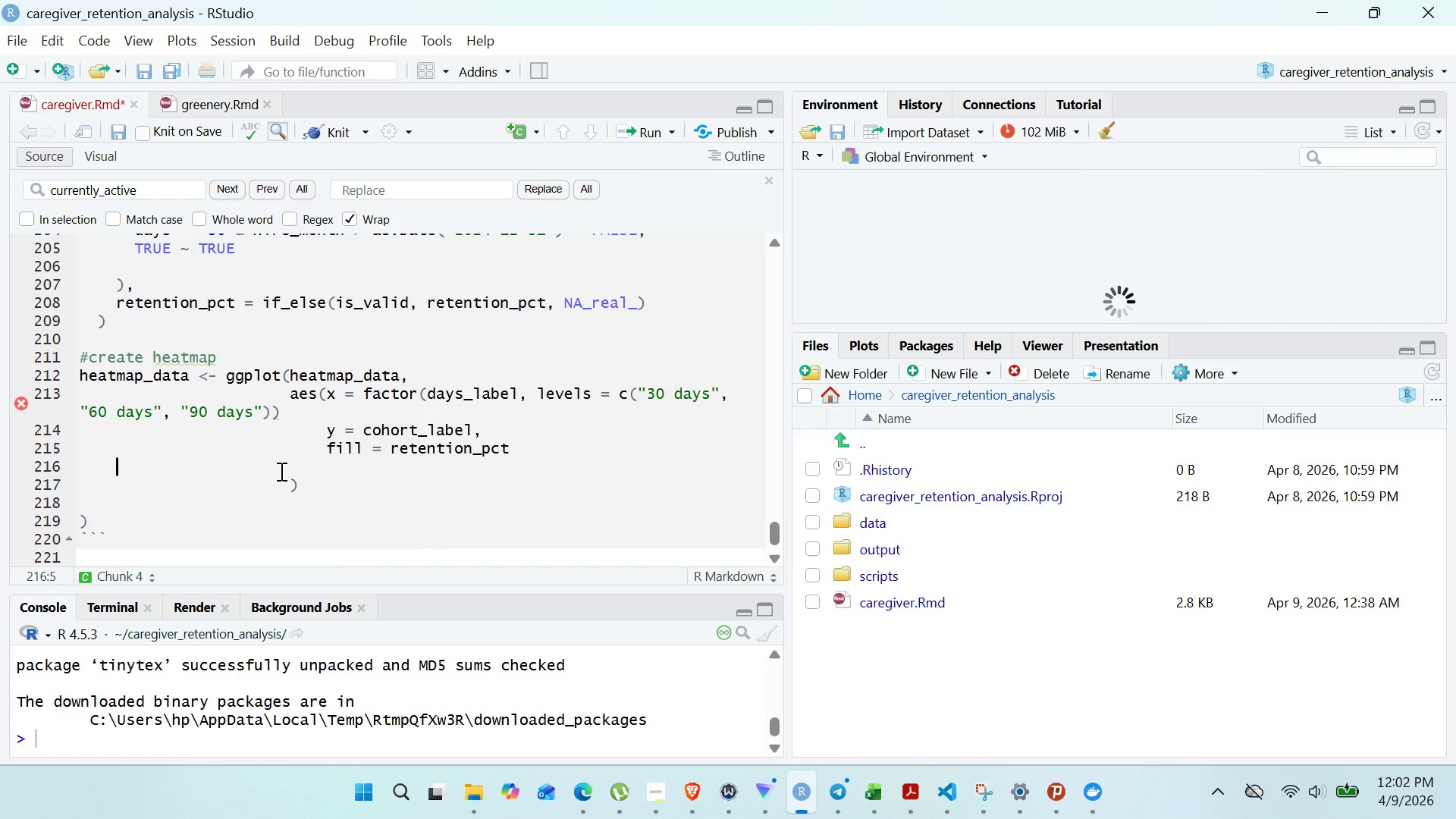 
key(Backspace)
 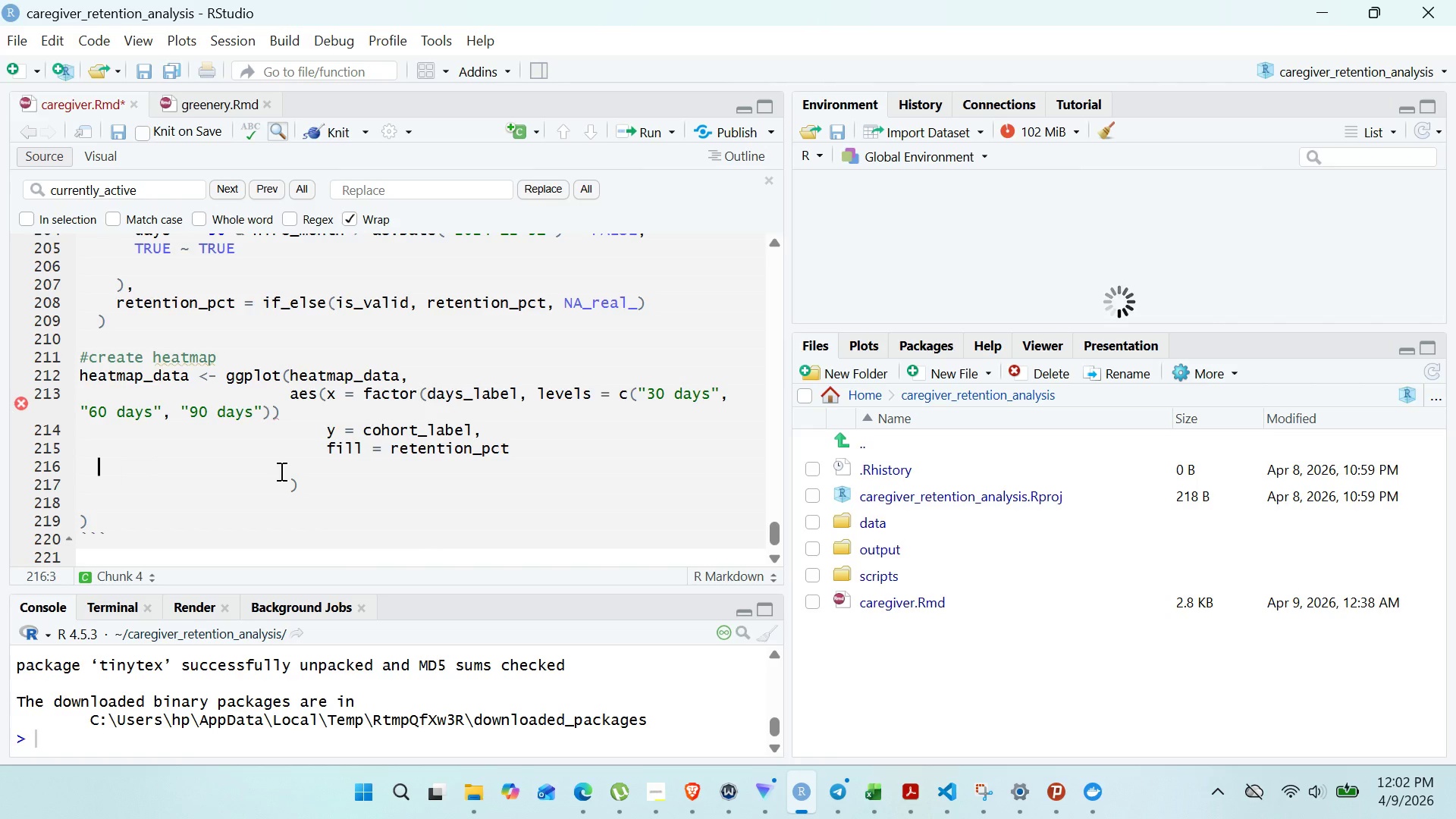 
key(Backspace)
 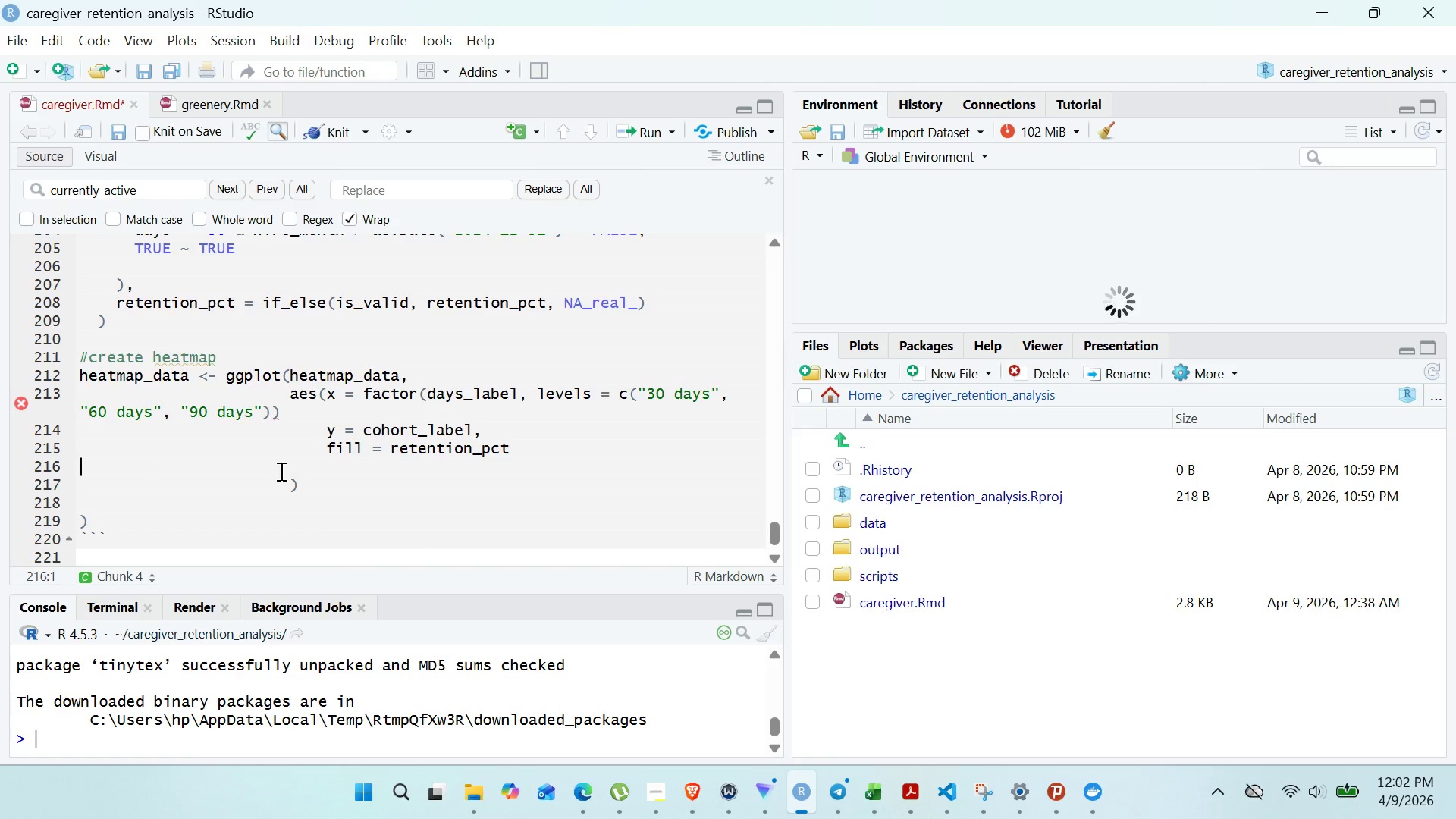 
key(Backspace)
 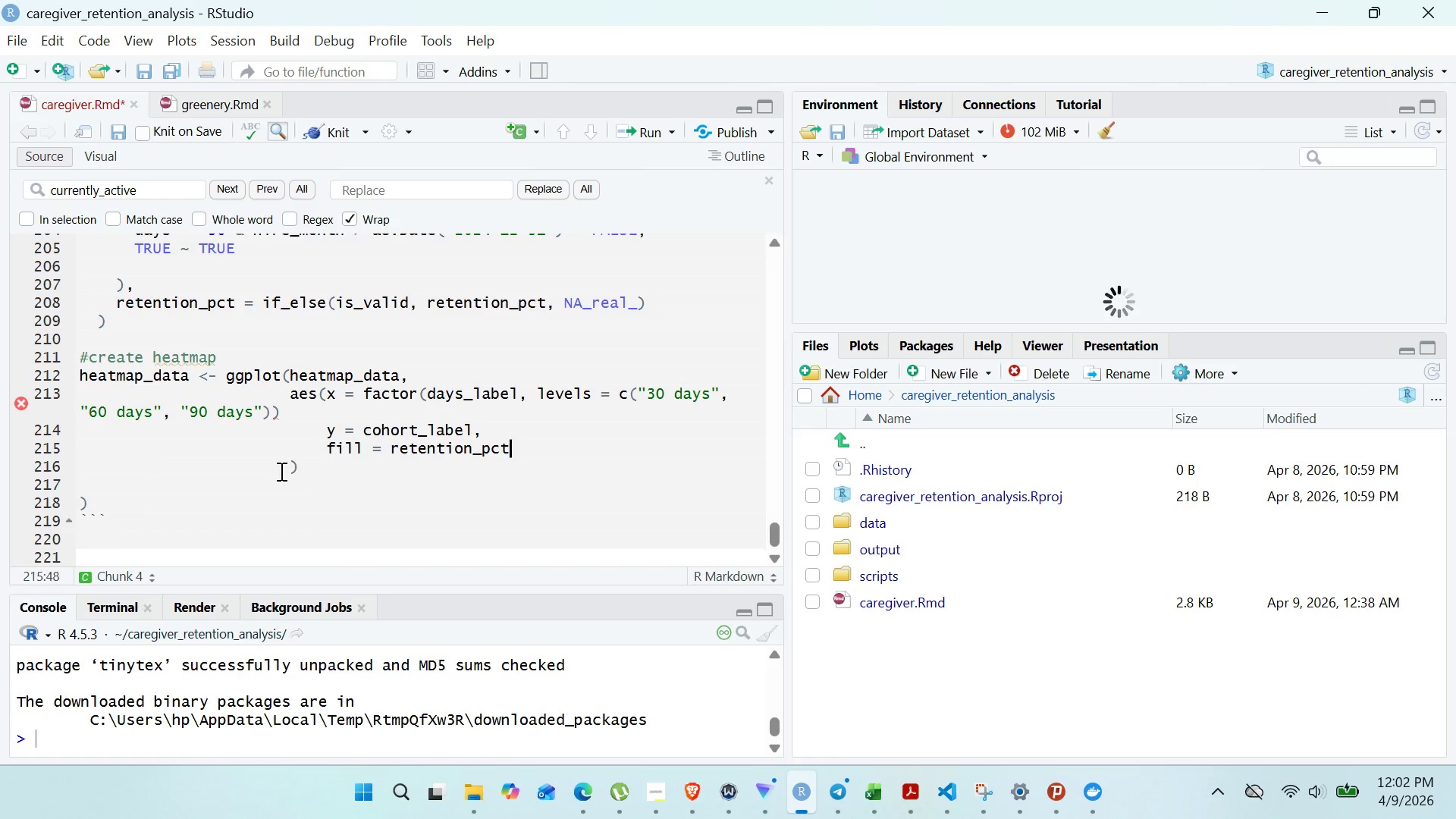 
key(Backspace)
 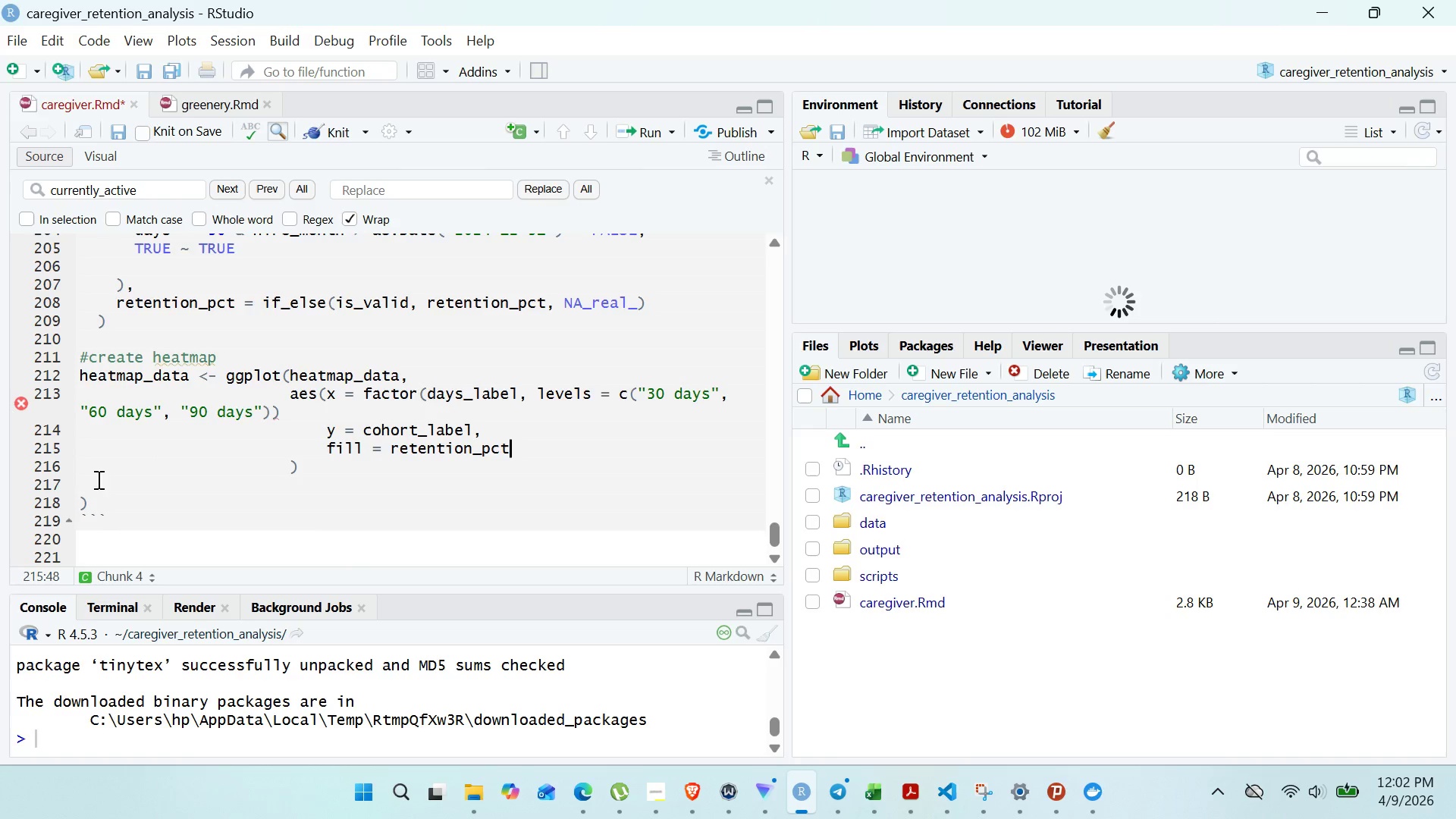 
left_click([93, 481])
 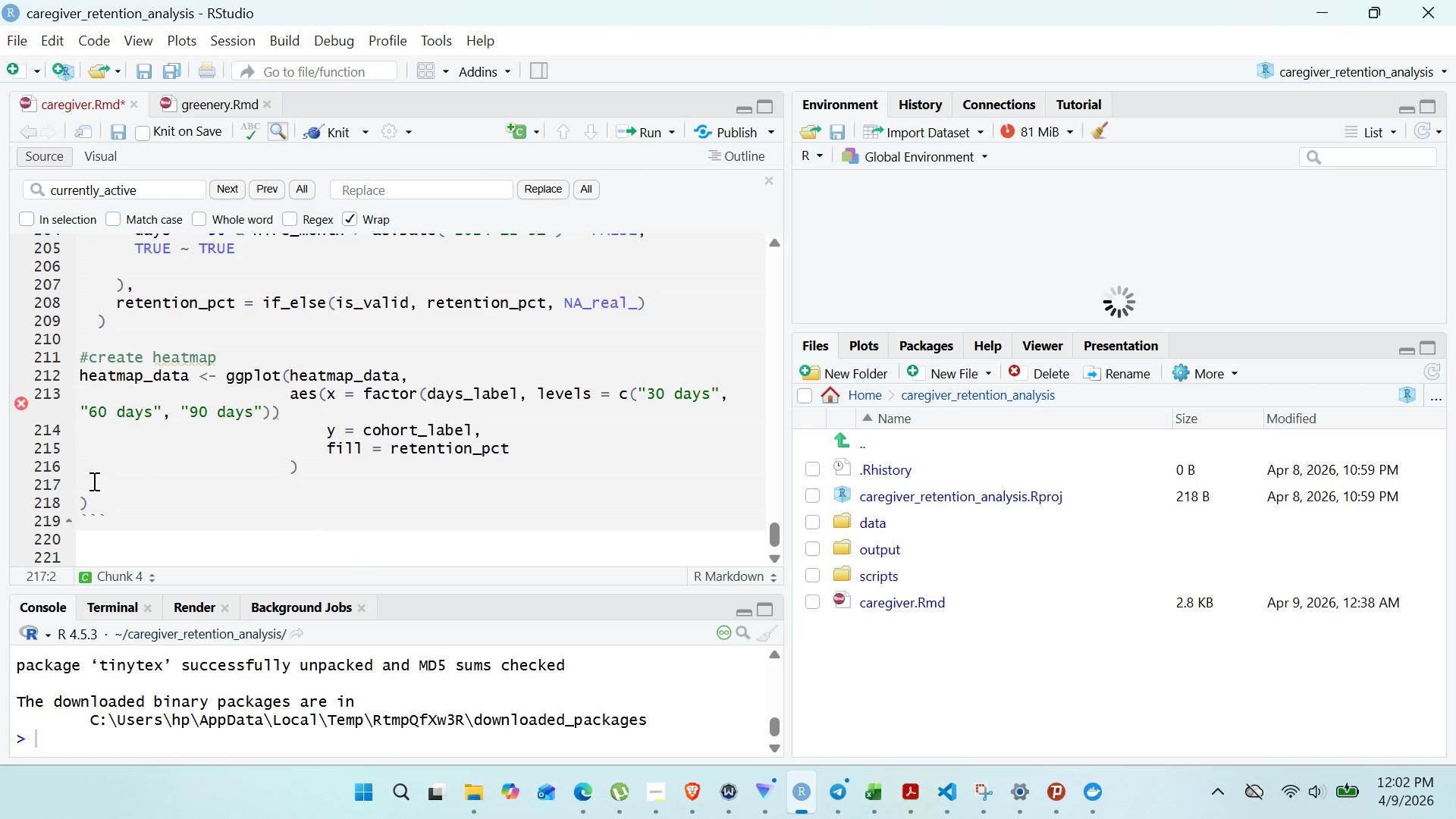 
key(ArrowLeft)
 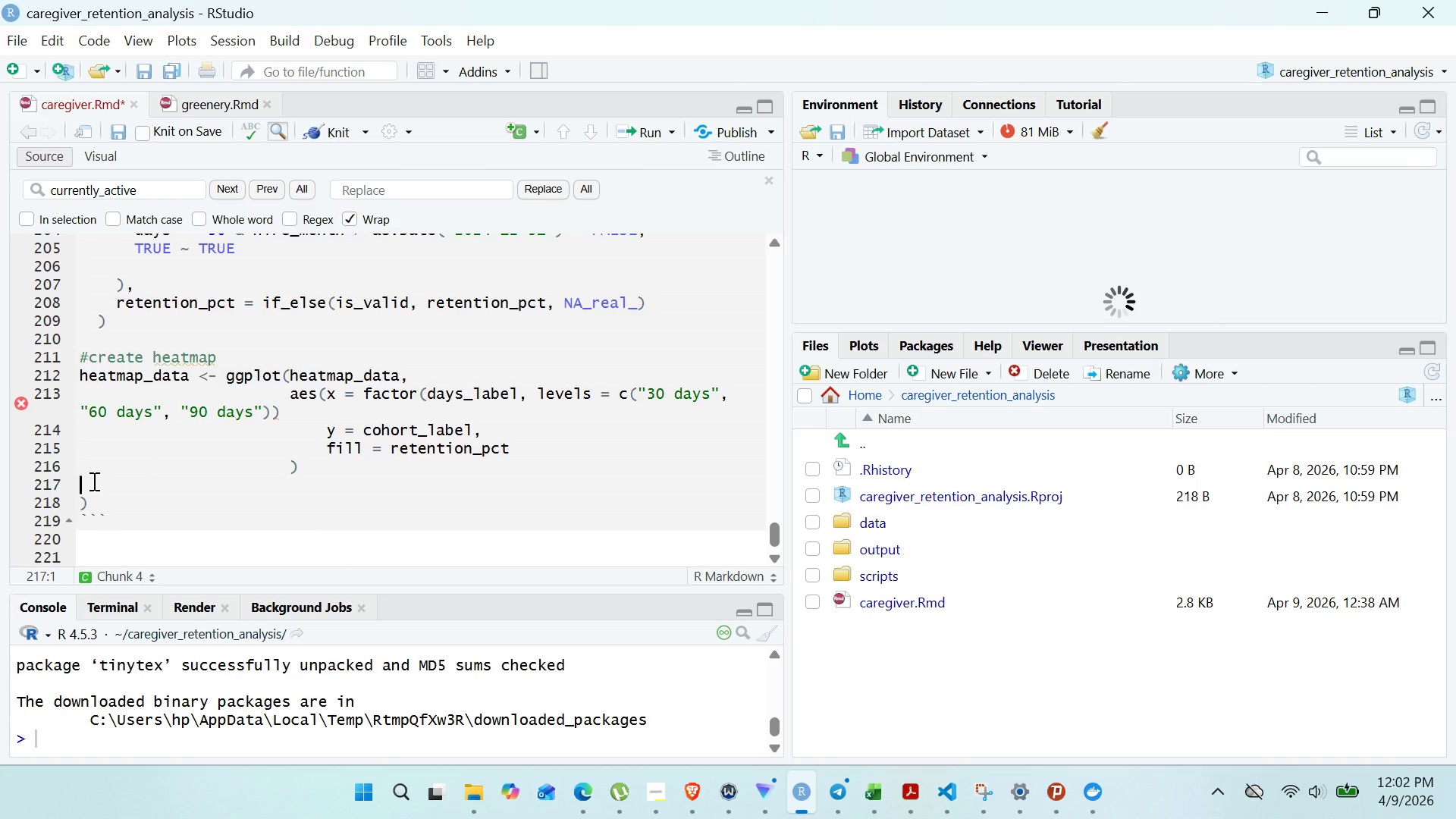 
key(Backspace)
 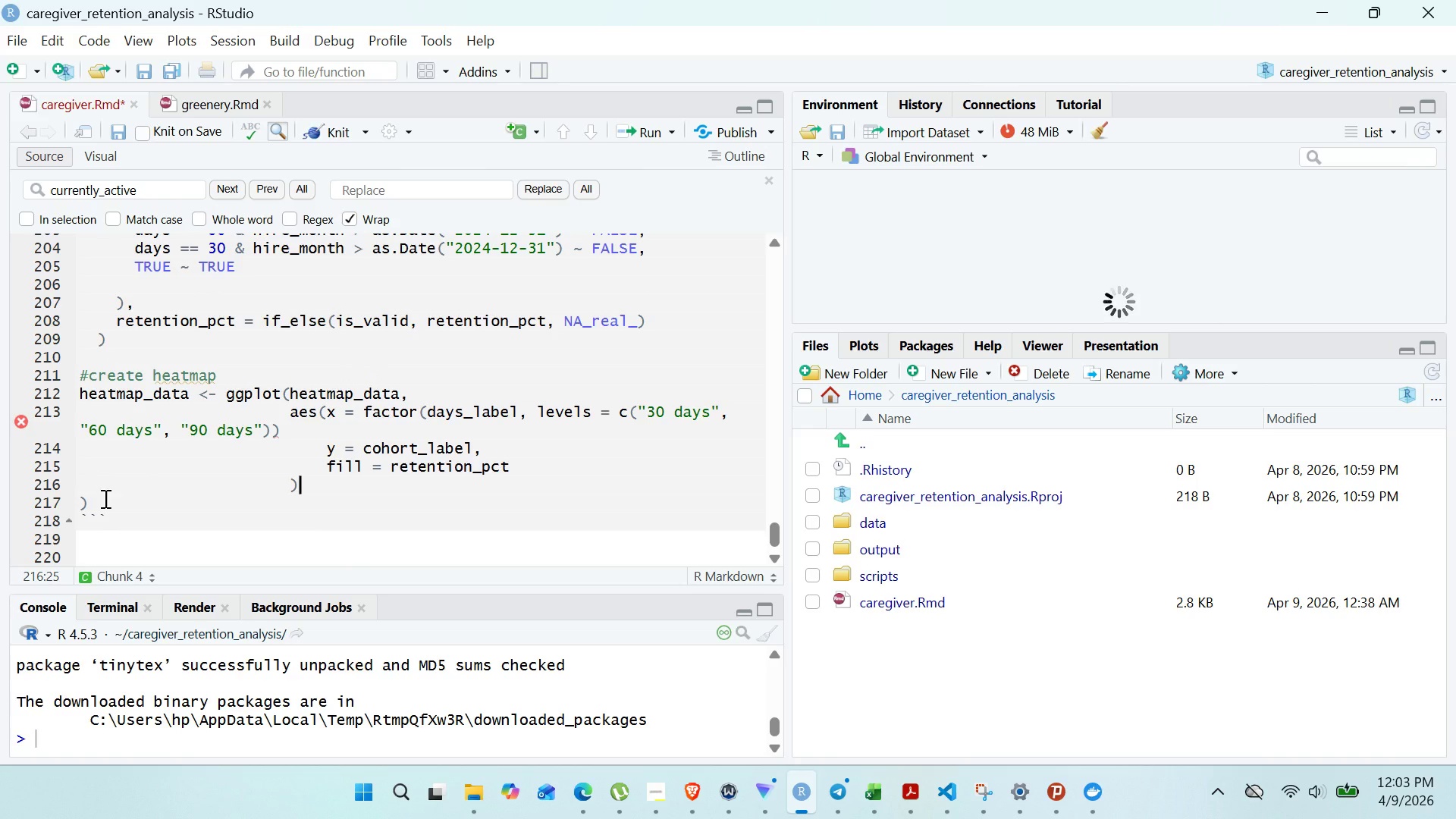 
left_click([104, 499])
 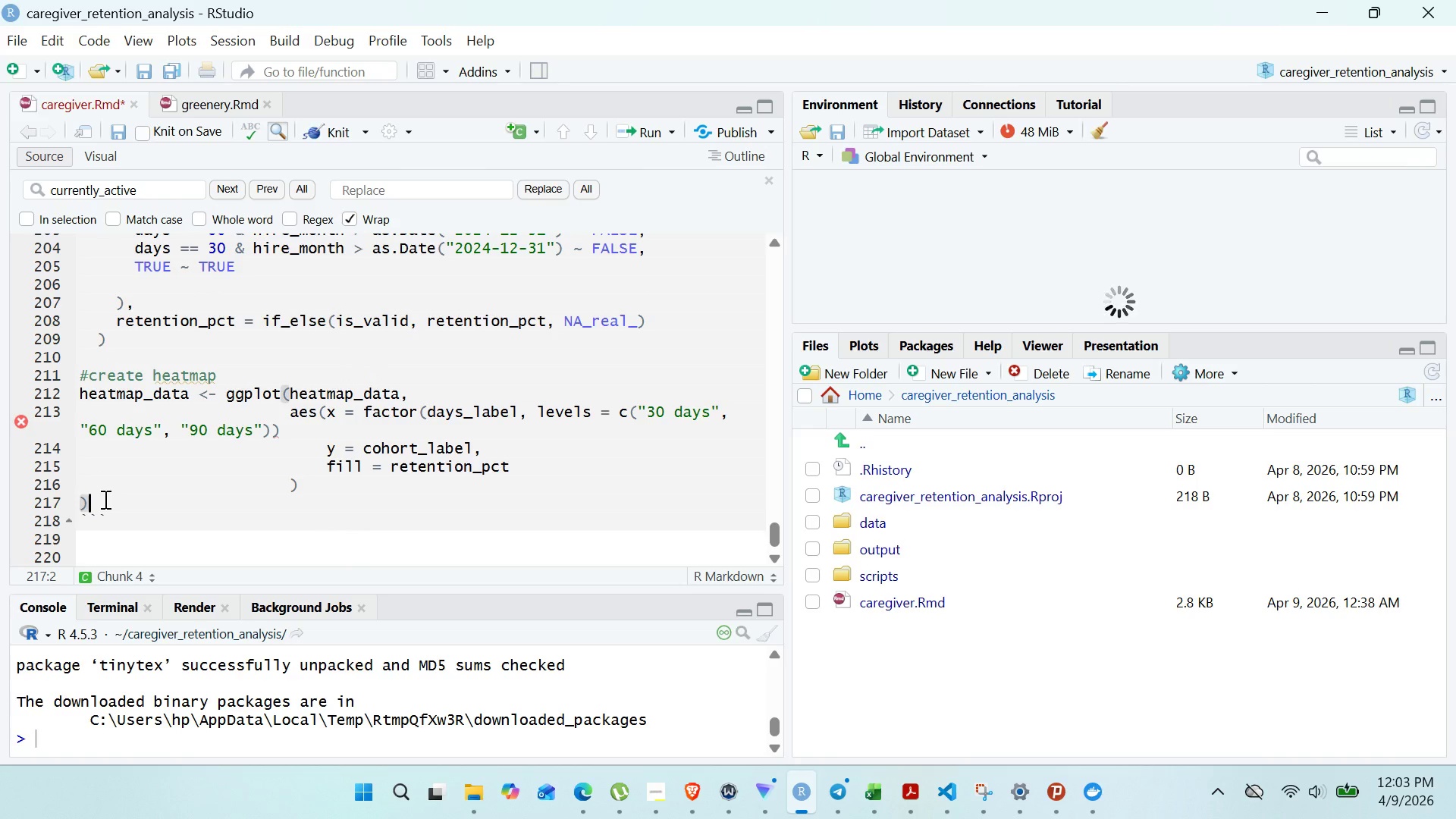 
key(Enter)
 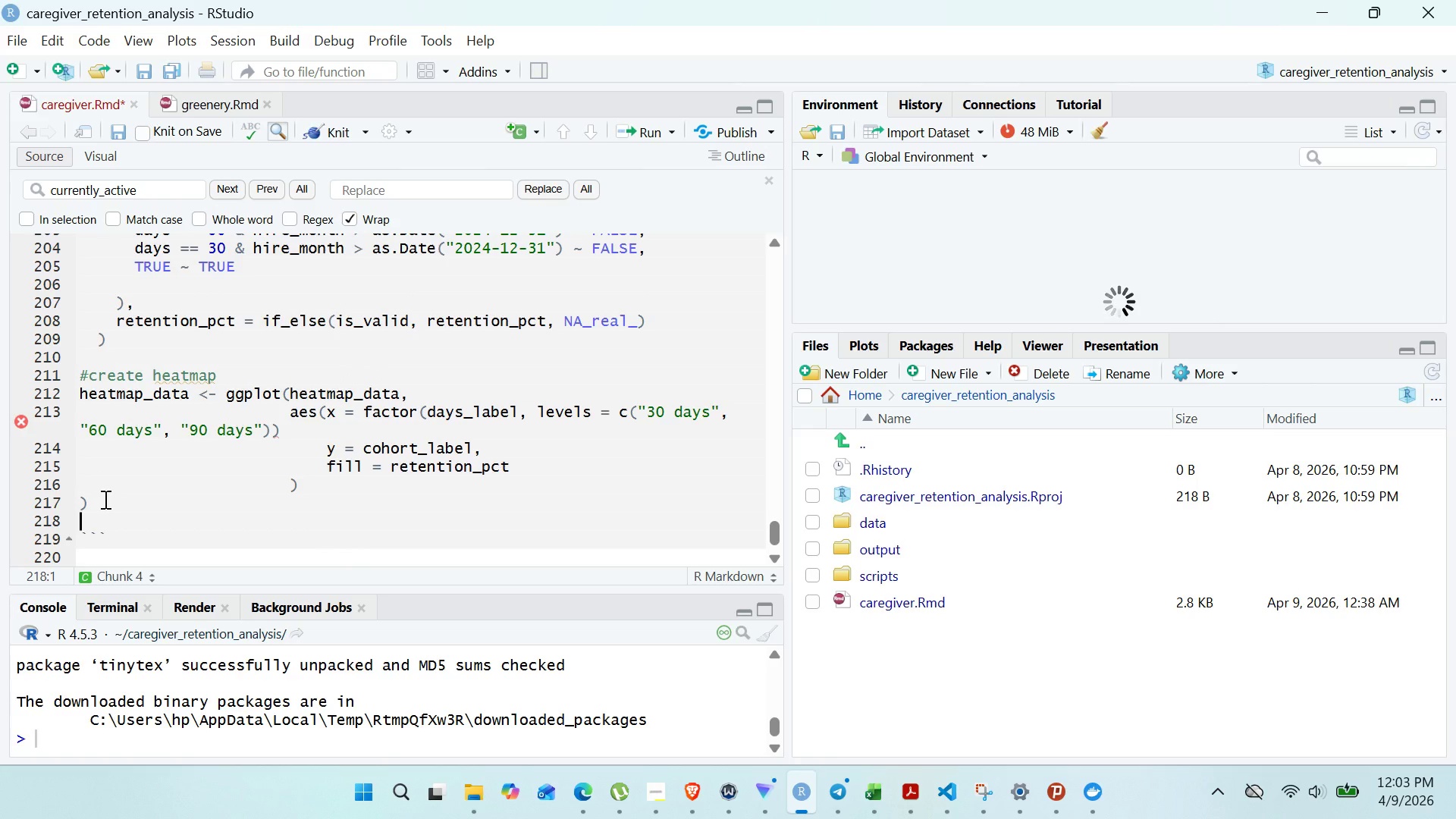 
key(Enter)
 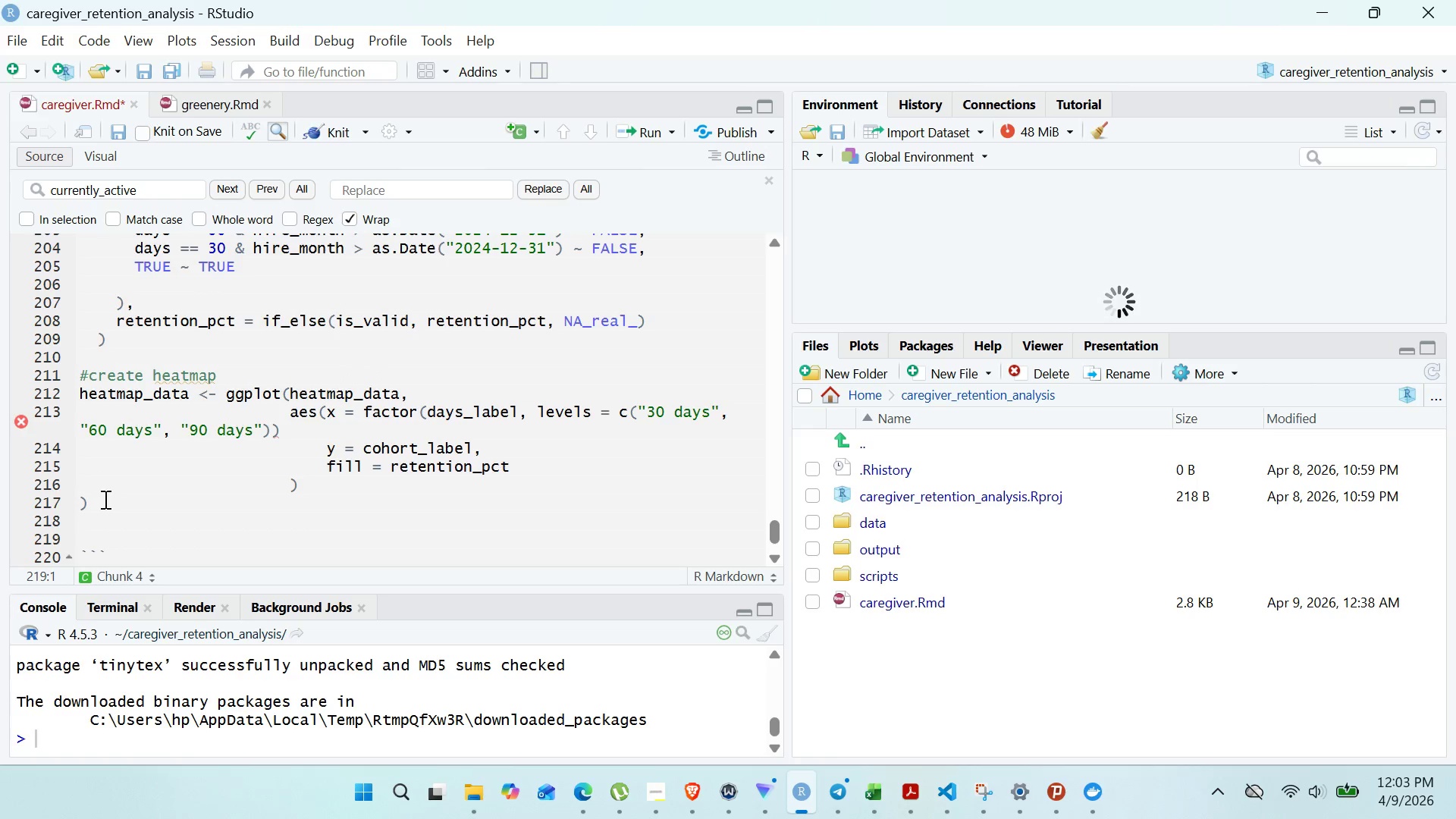 
type(geom)
 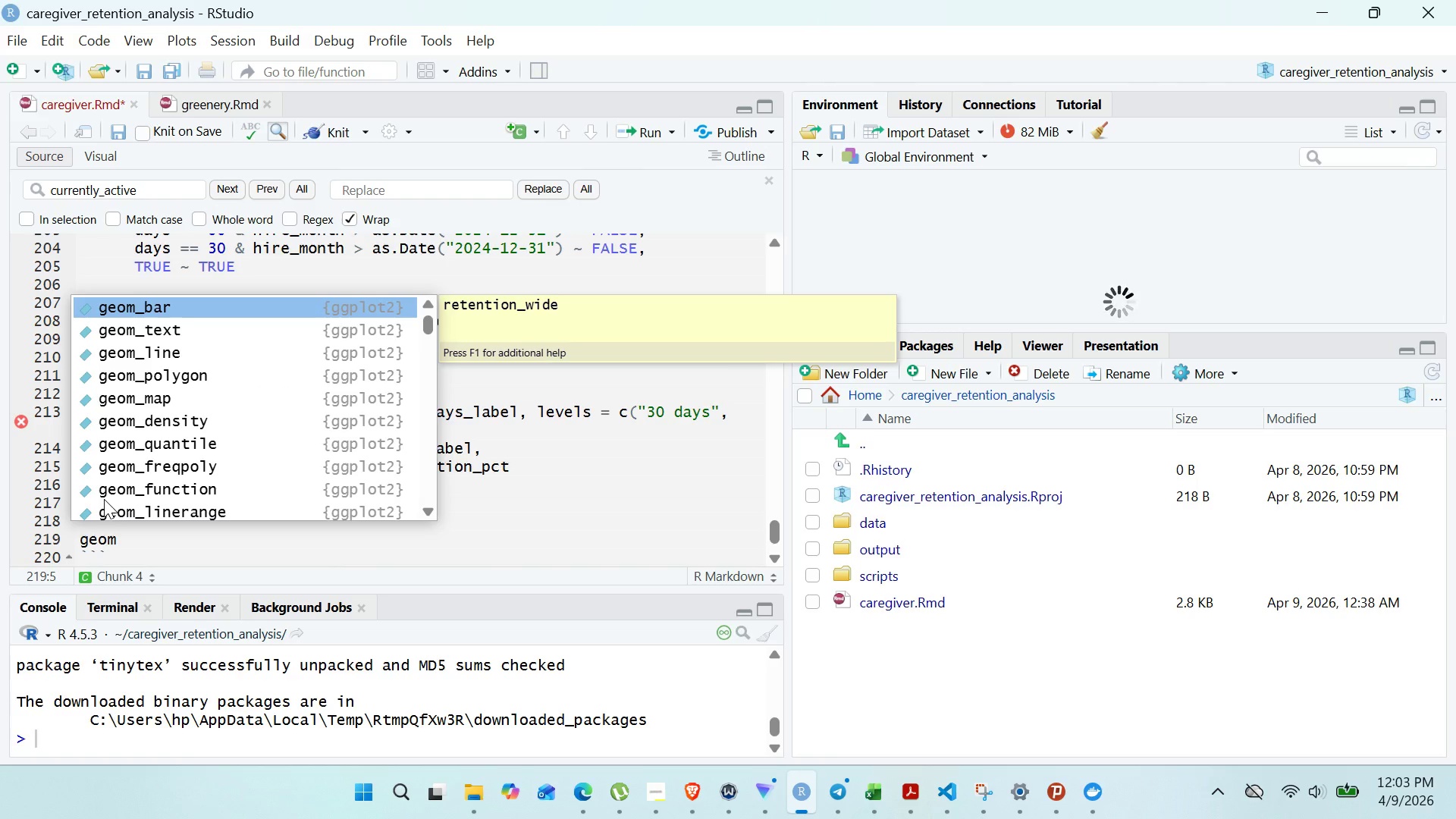 
key(ArrowDown)
 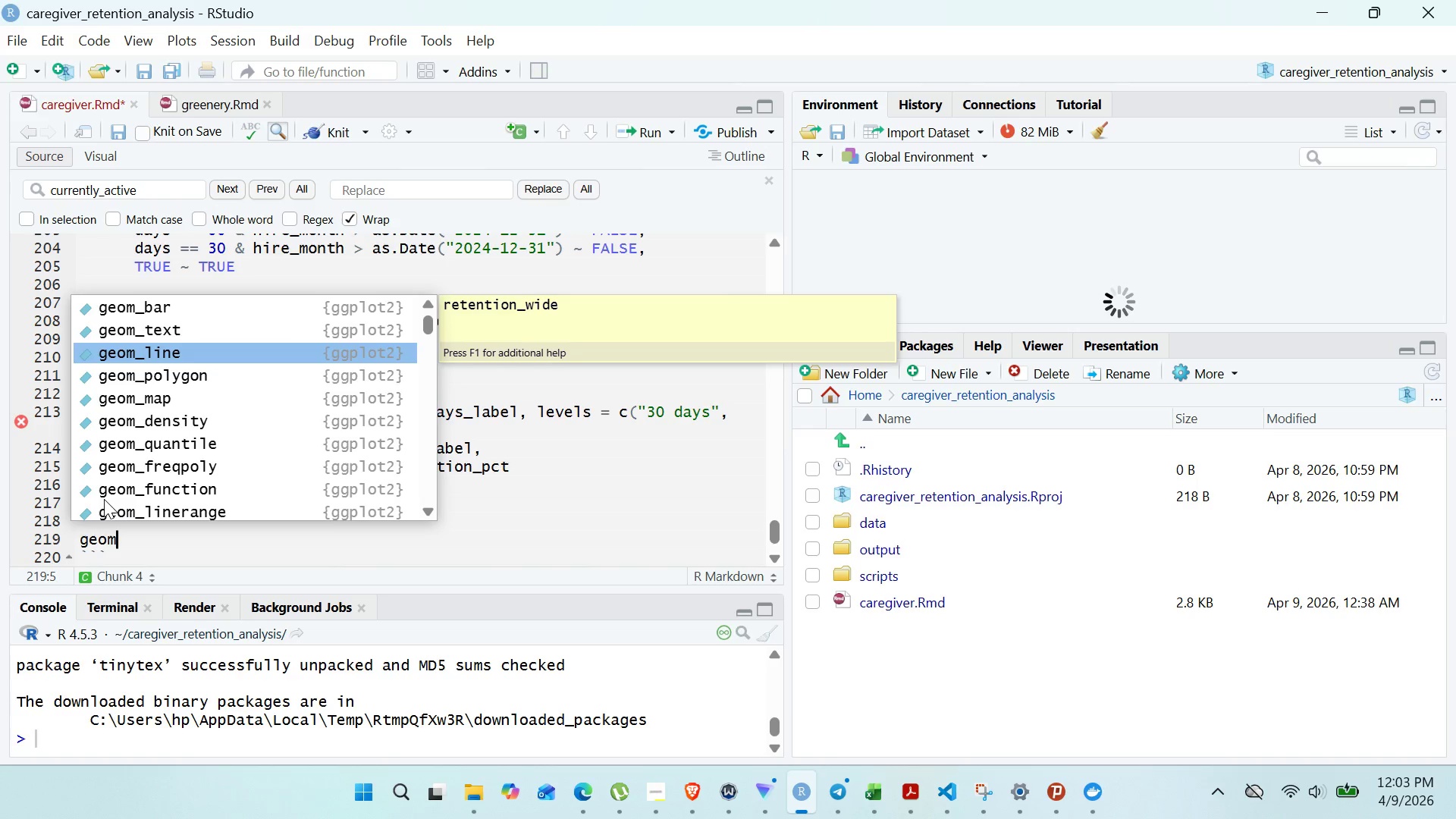 
key(ArrowDown)
 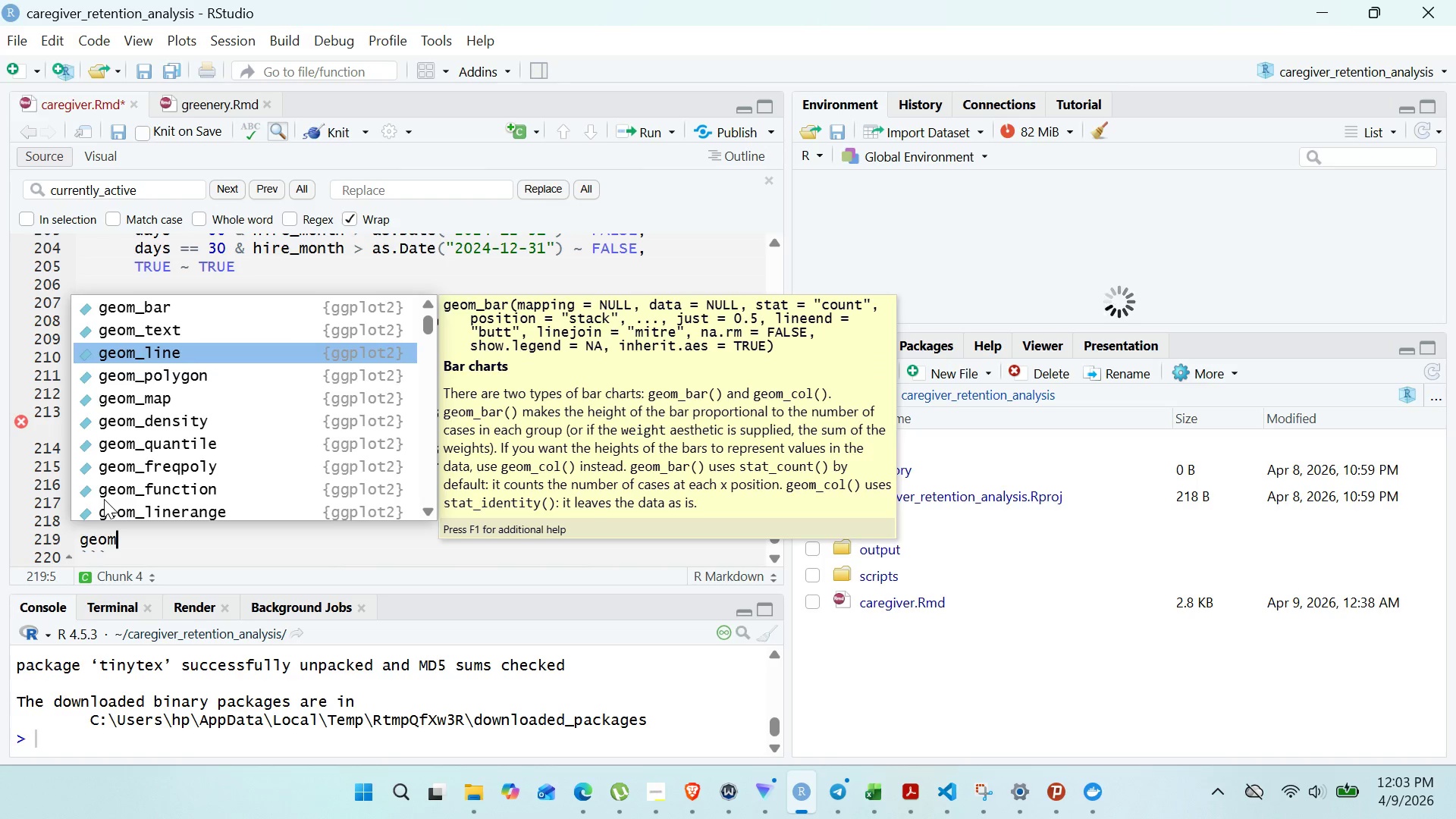 
type(_ti)
 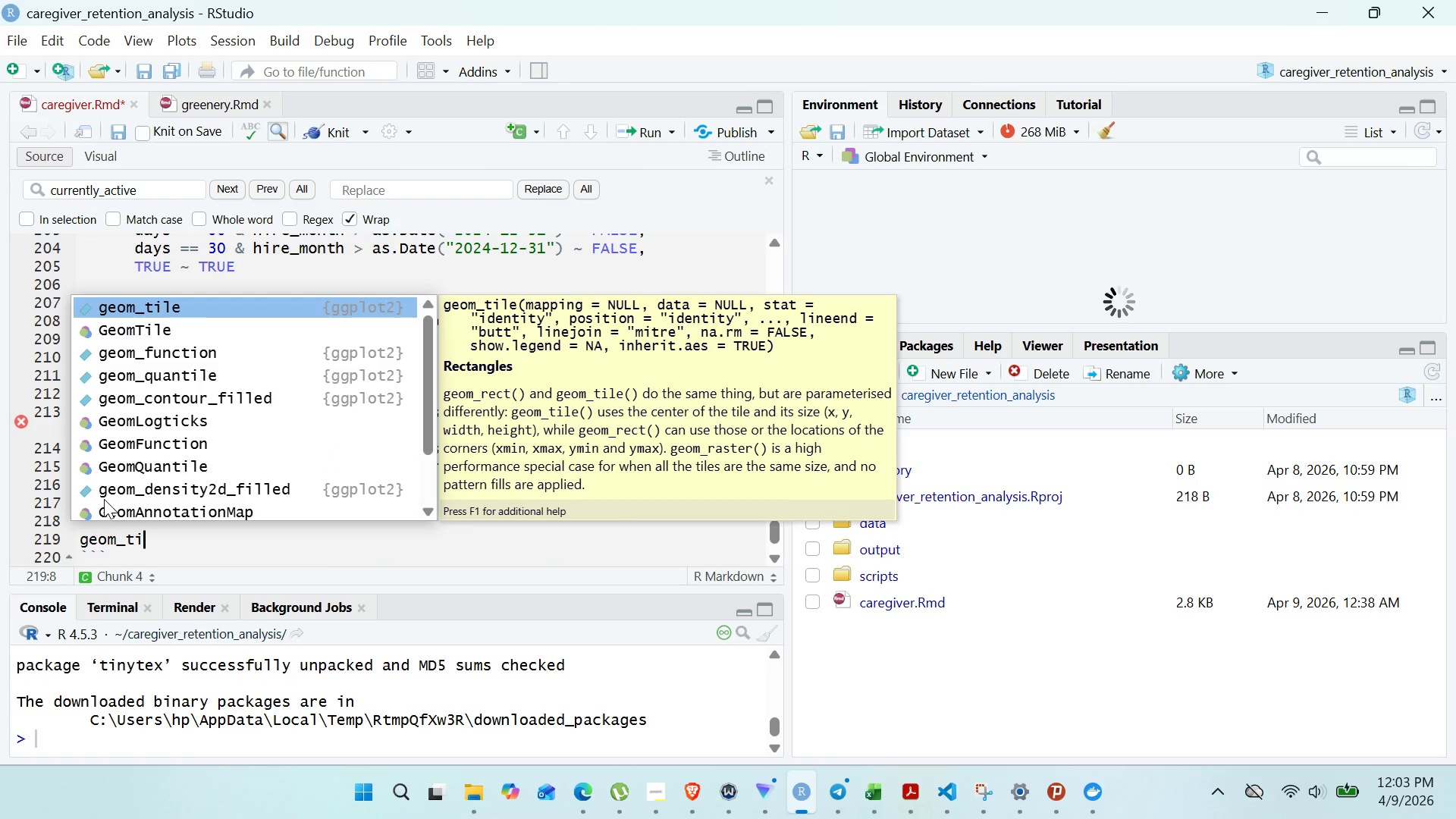 
key(Enter)
 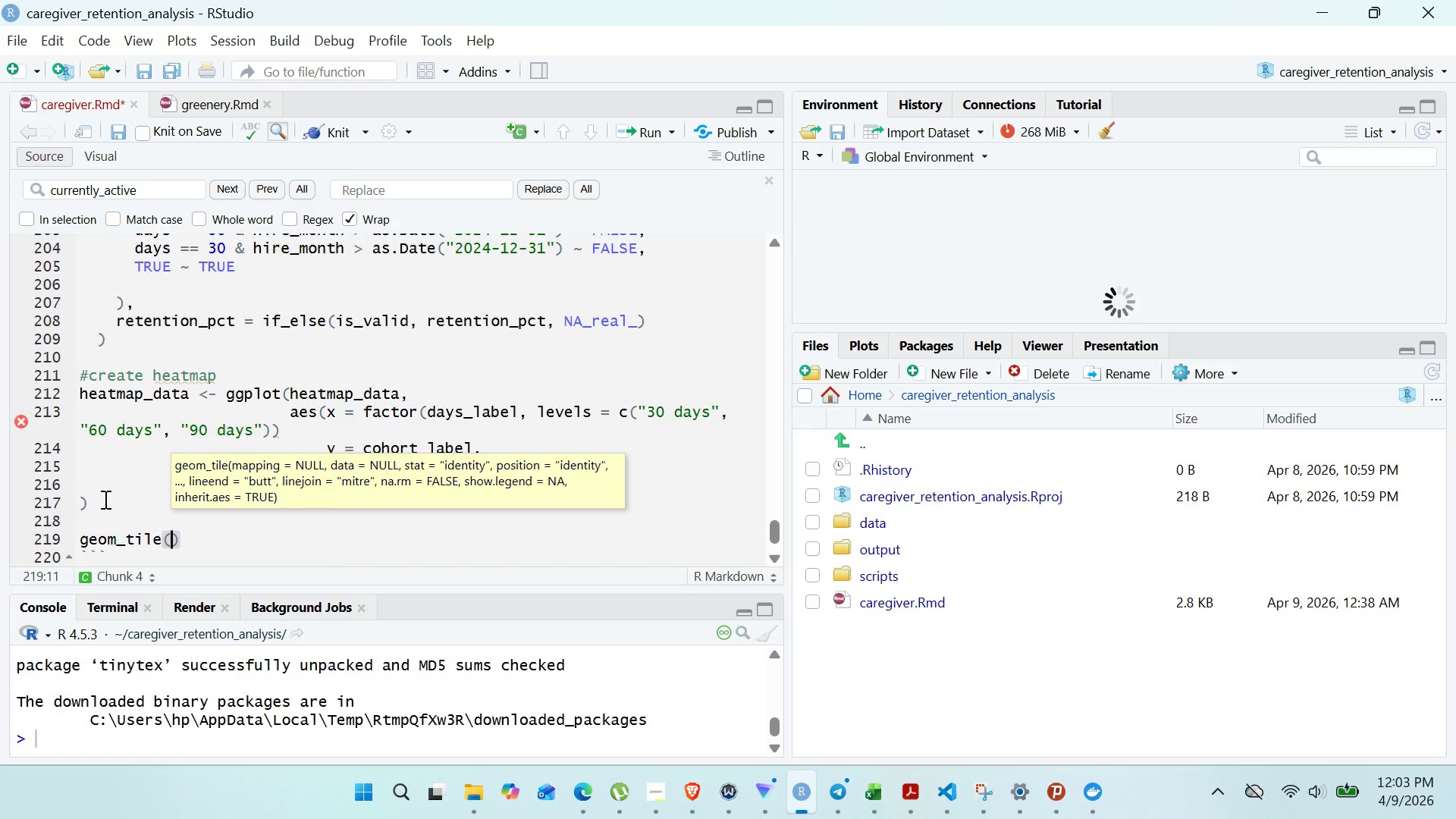 
type(color)
 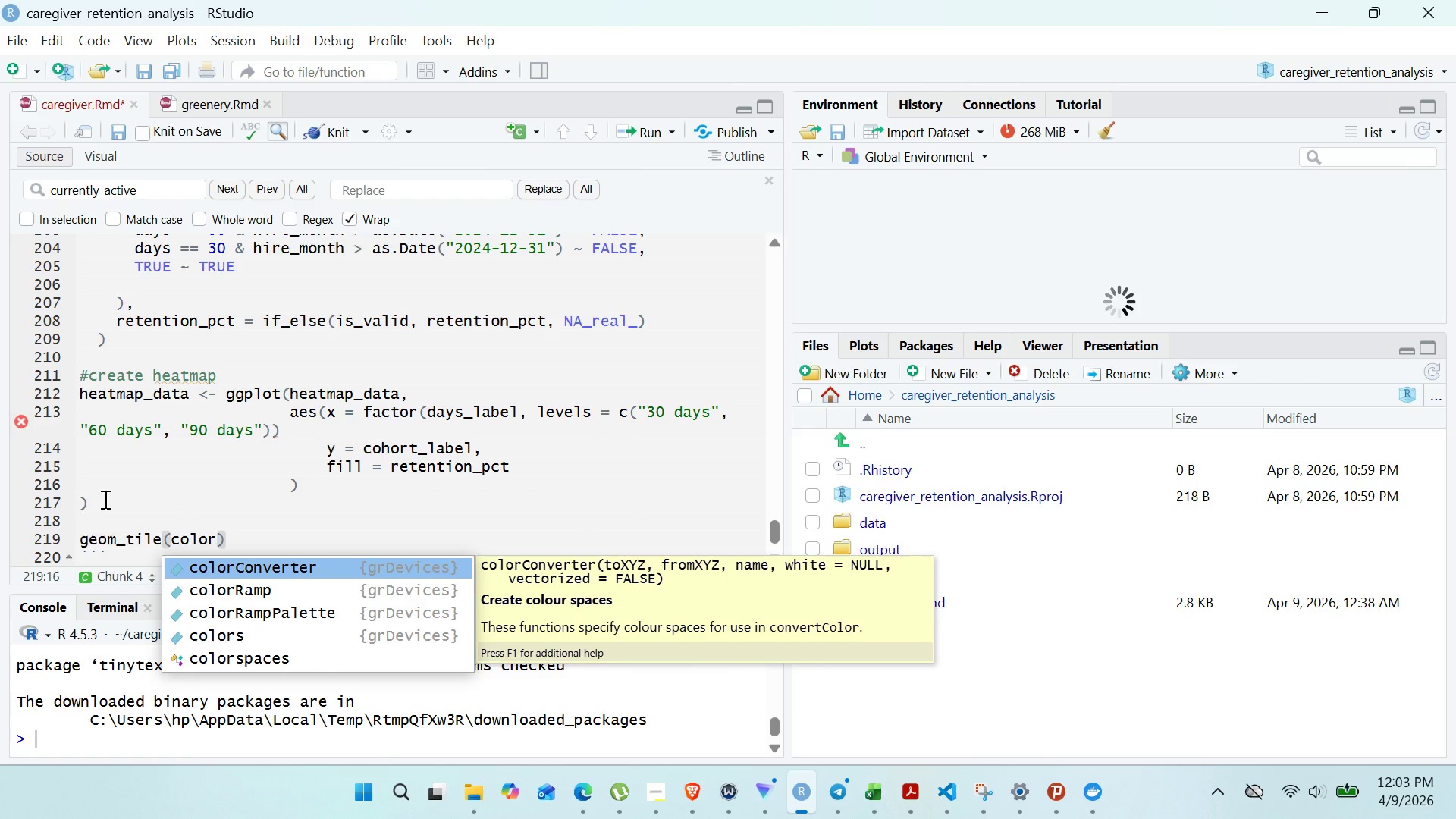 
key(ArrowDown)
 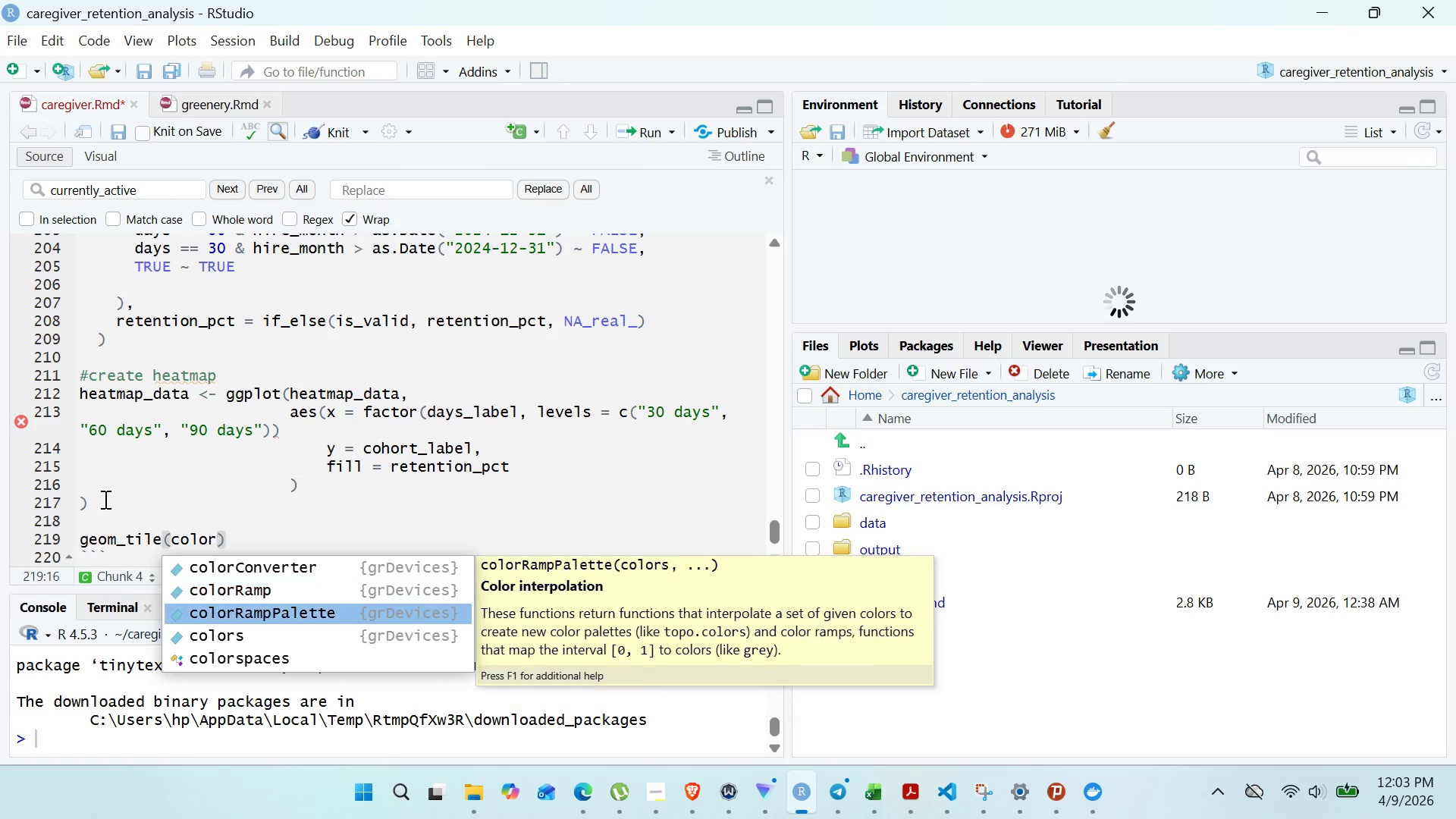 
key(ArrowDown)
 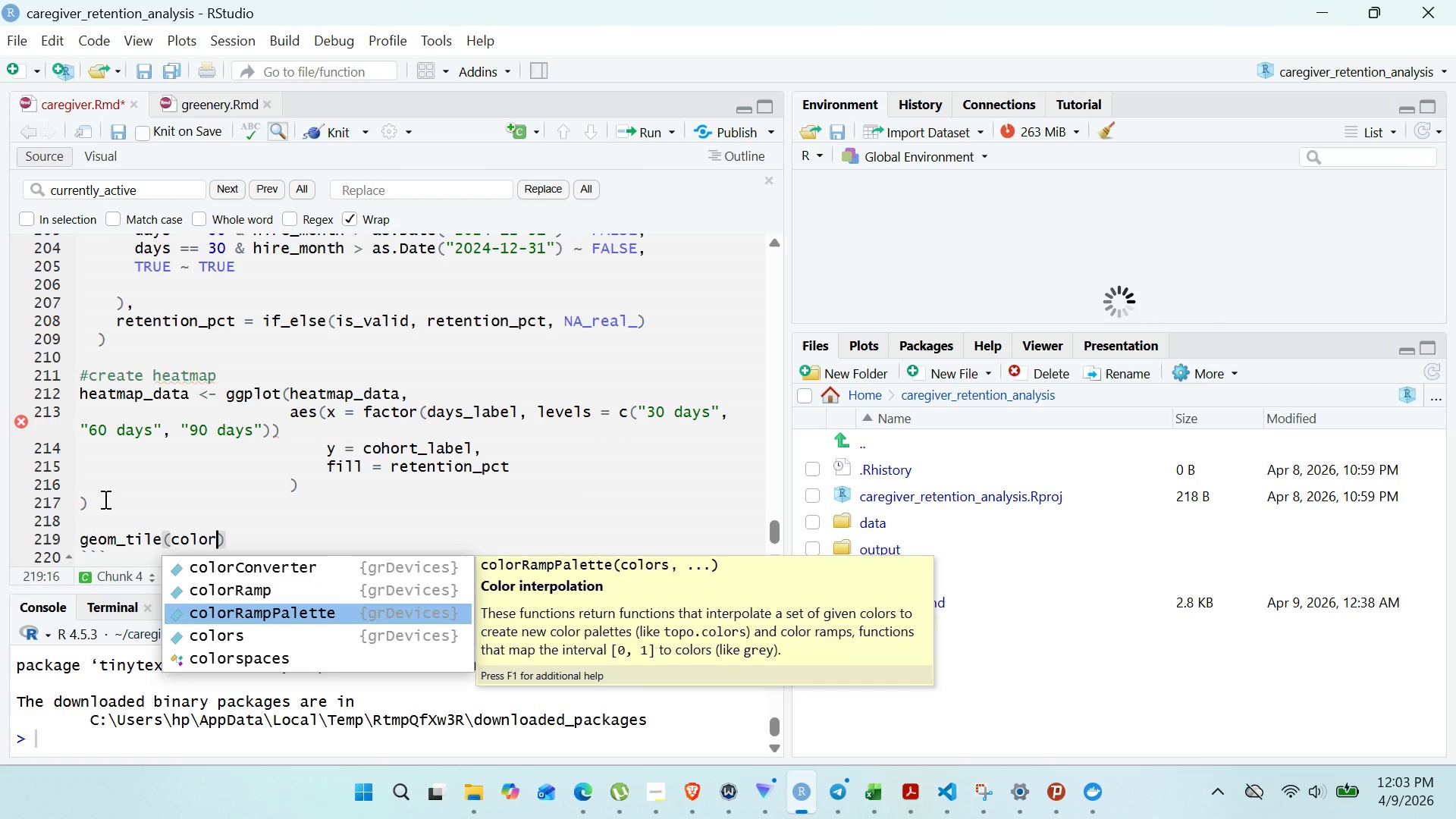 
key(ArrowUp)
 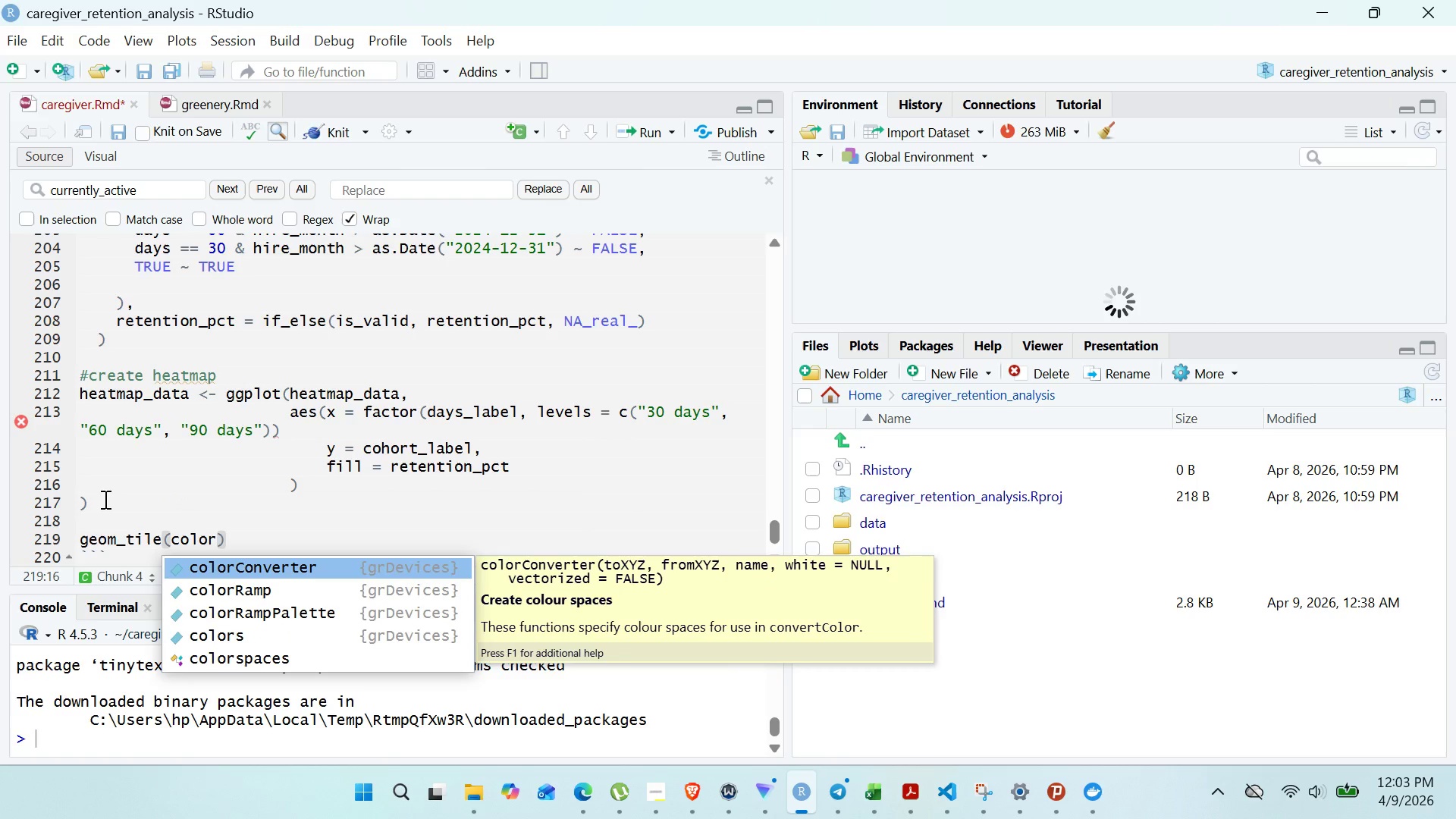 
key(ArrowUp)
 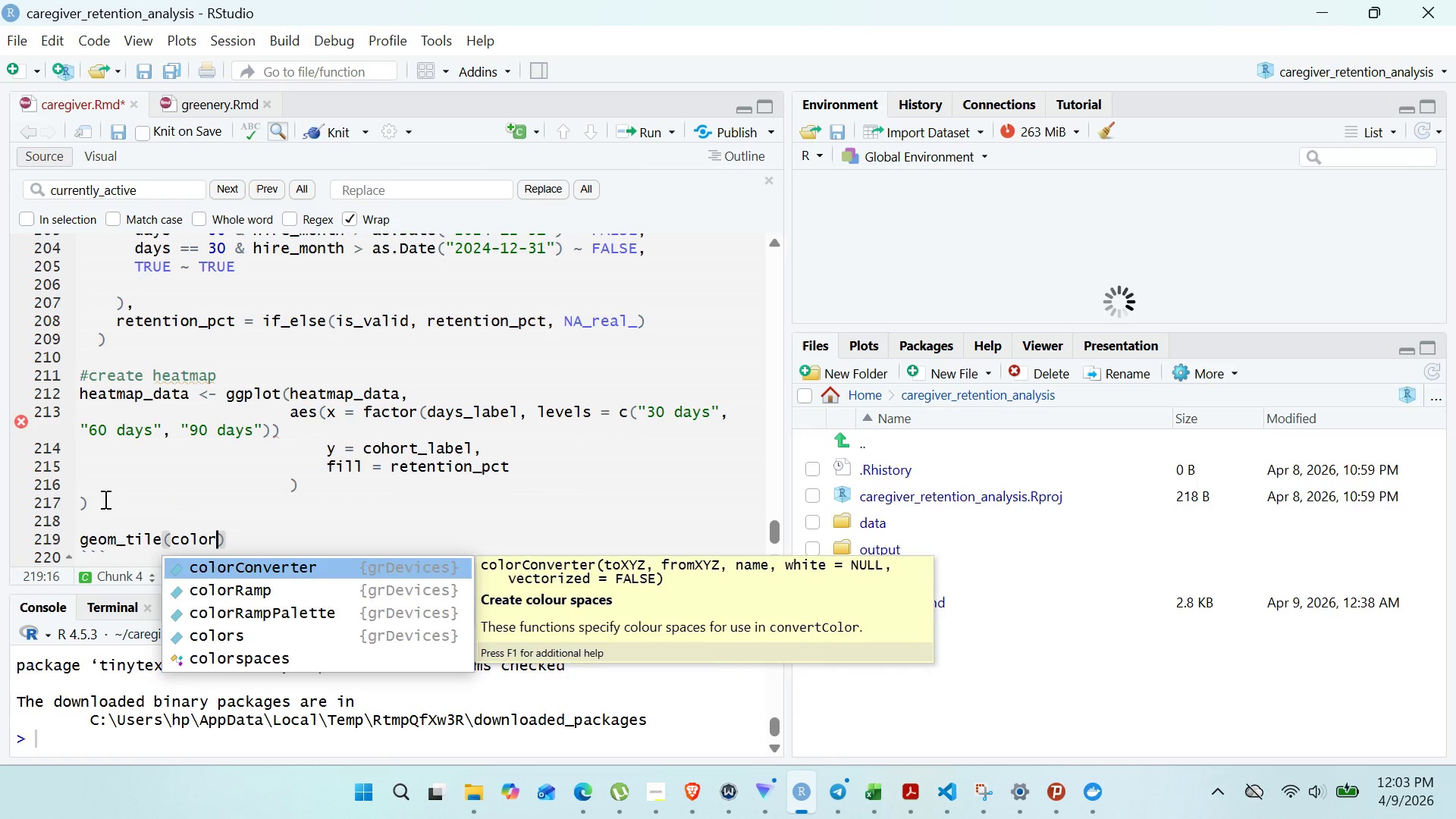 
key(Equal)
 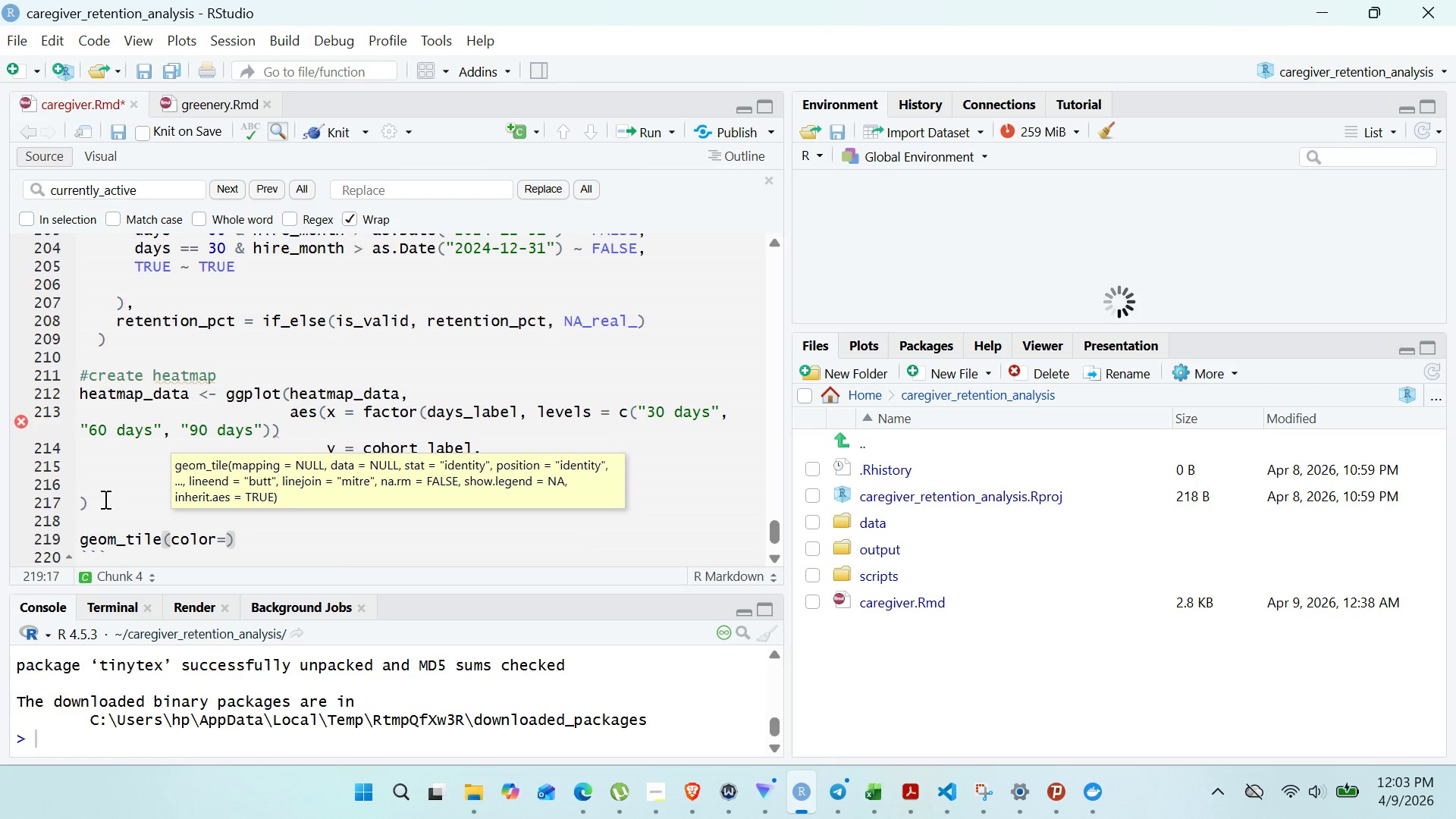 
key(Shift+ShiftRight)
 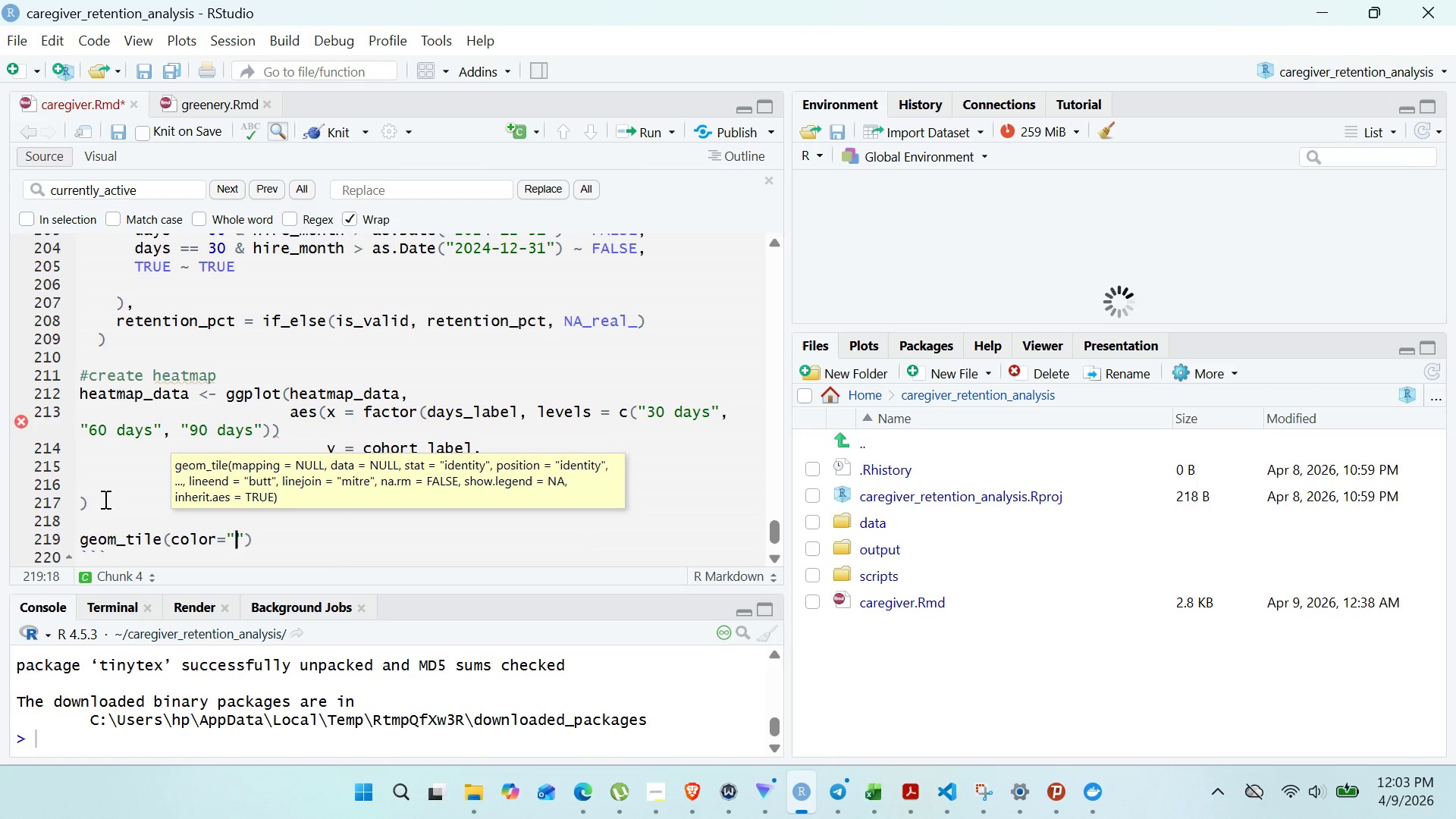 
key(Shift+Quote)
 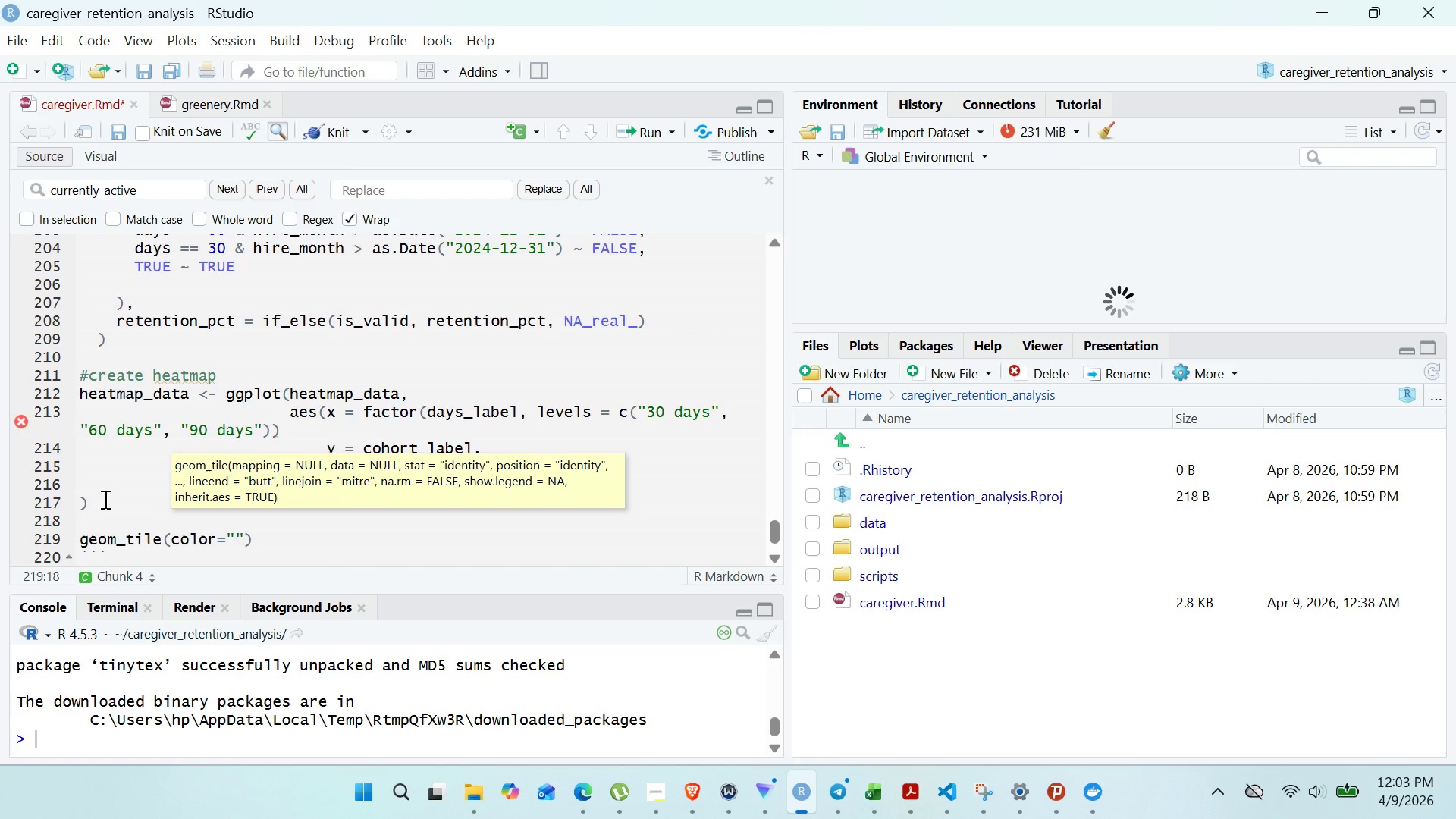 
type(WHITE)
 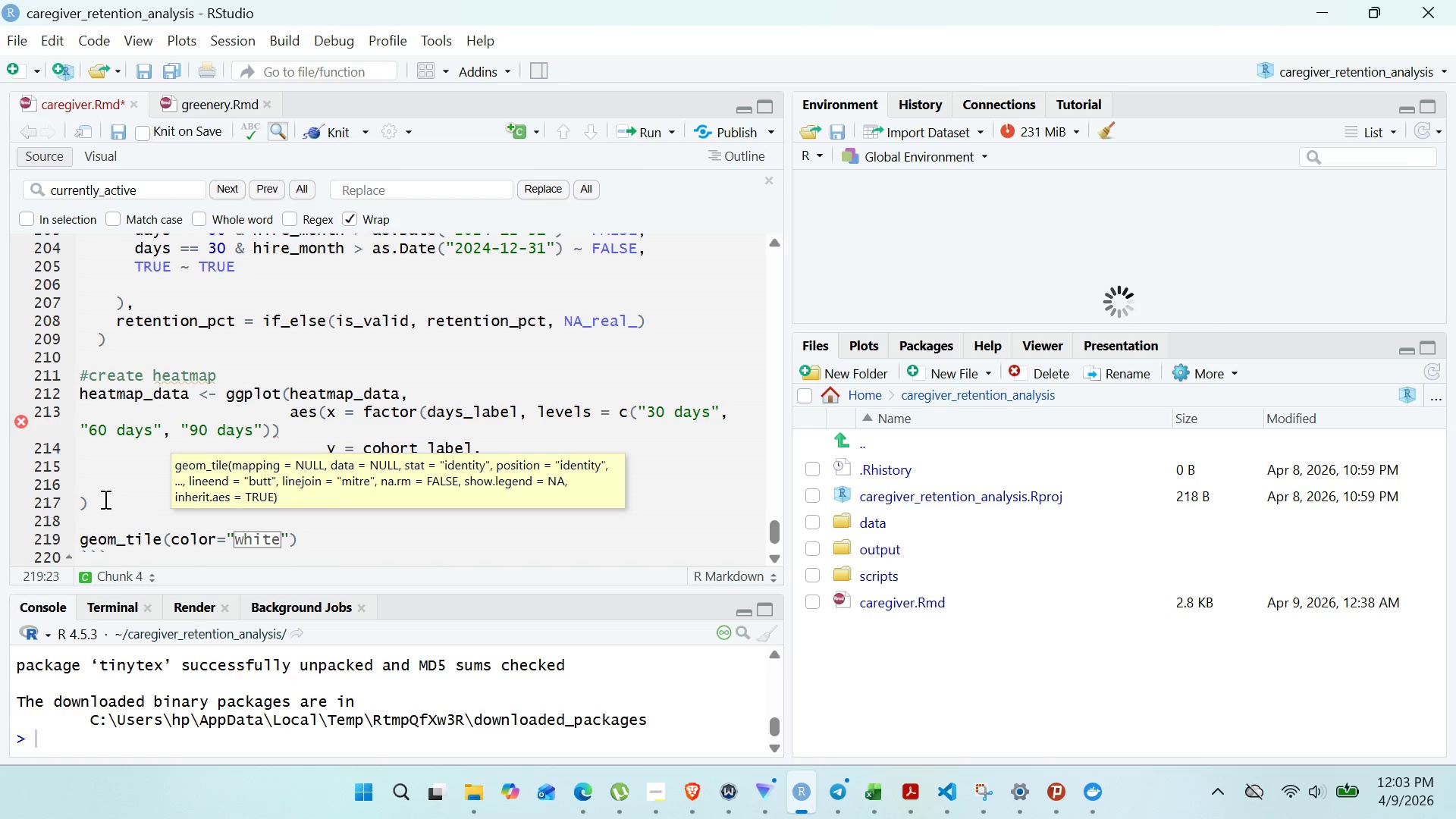 
key(Shift+ArrowRight)
 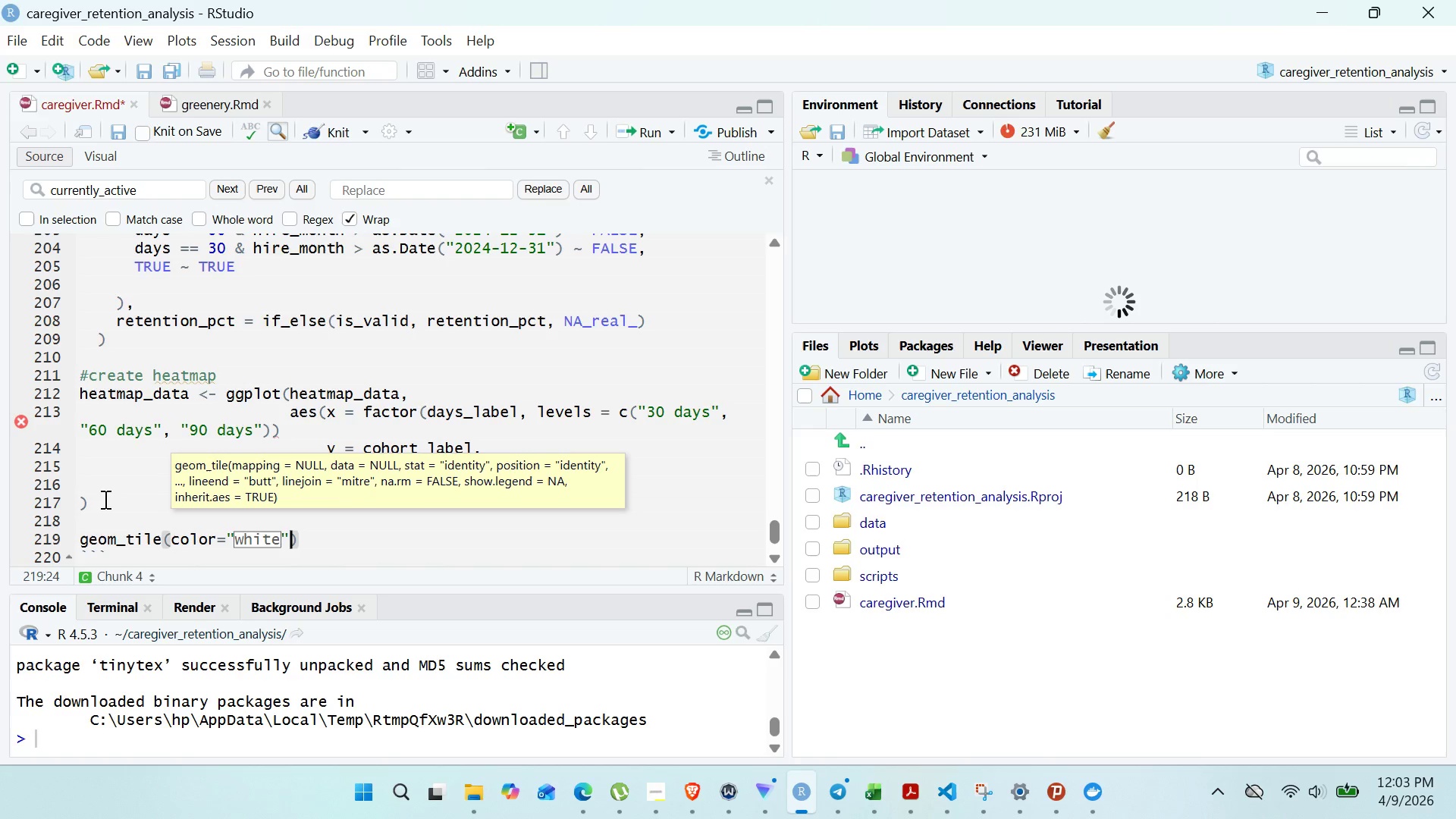 
type( size = 0.5)
 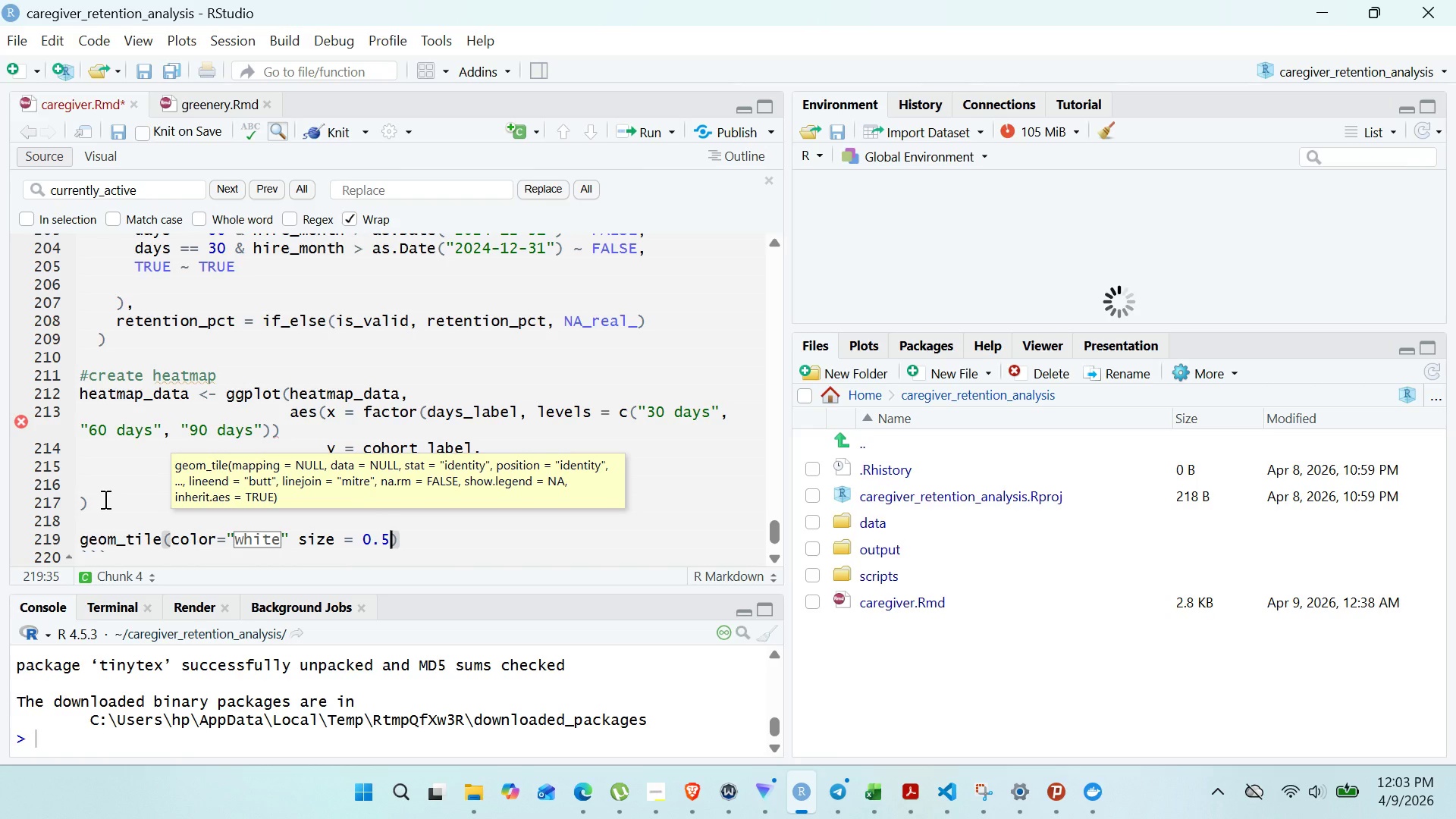 
key(ArrowRight)
 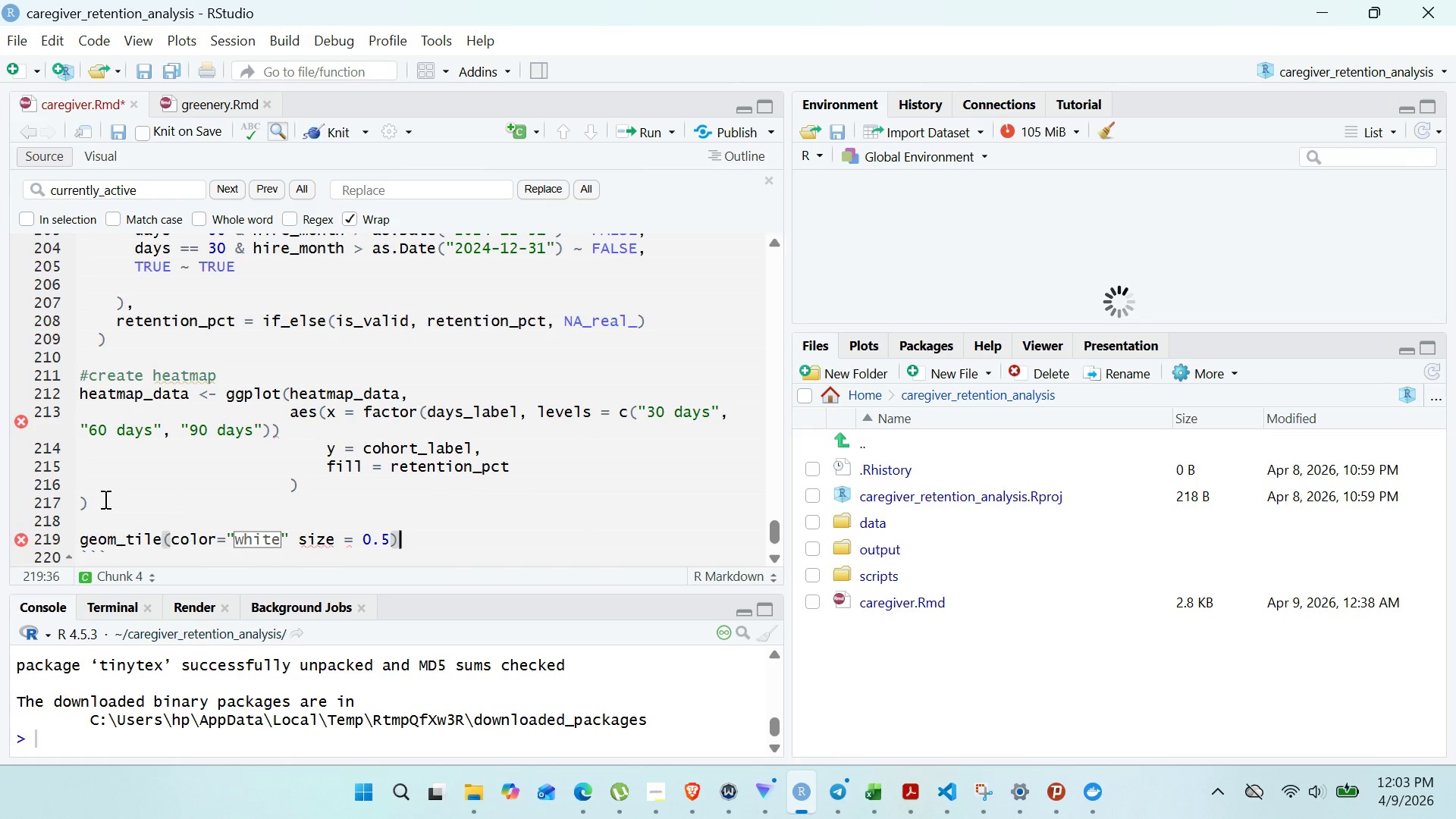 
key(Space)
 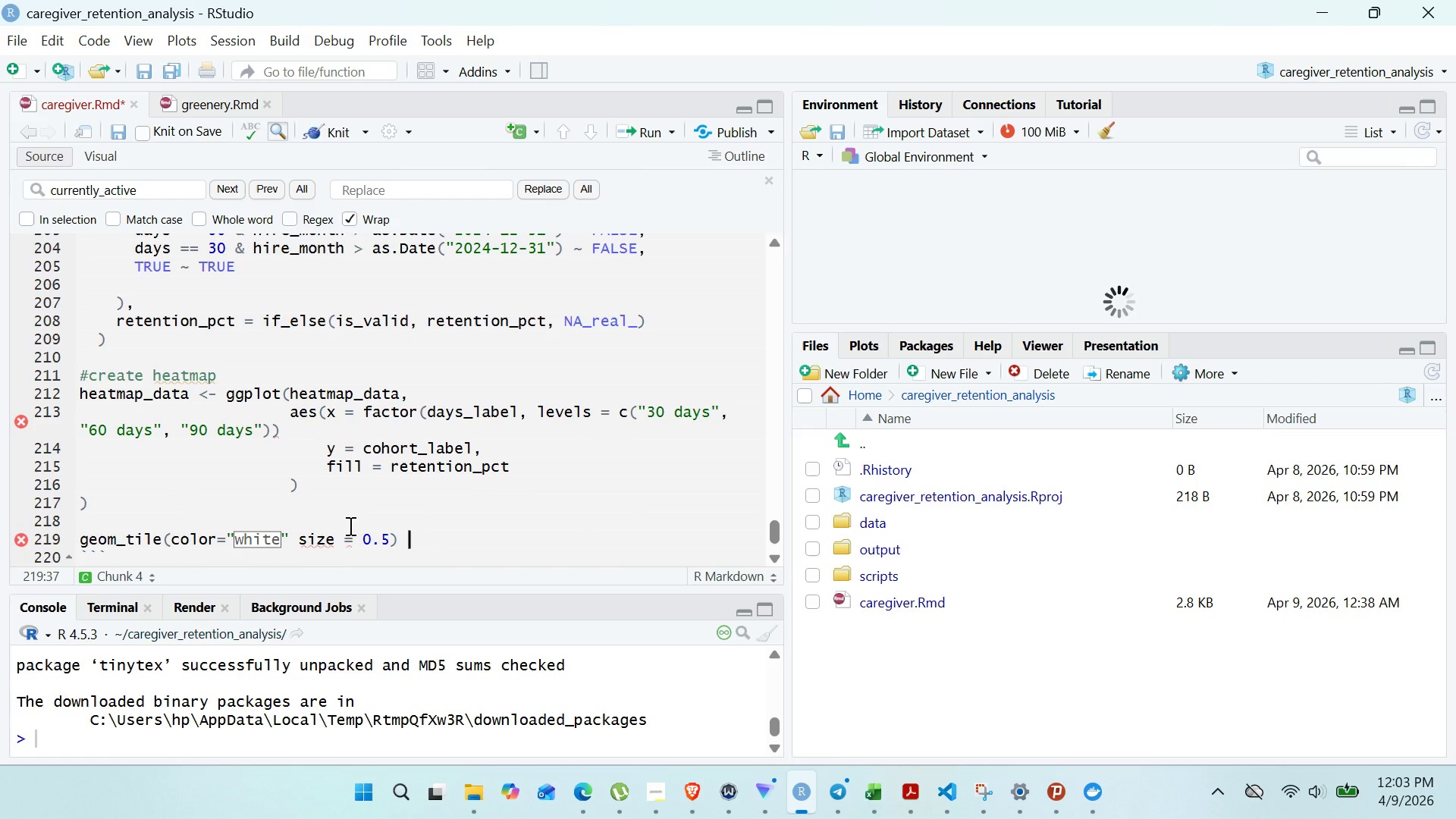 
wait(7.53)
 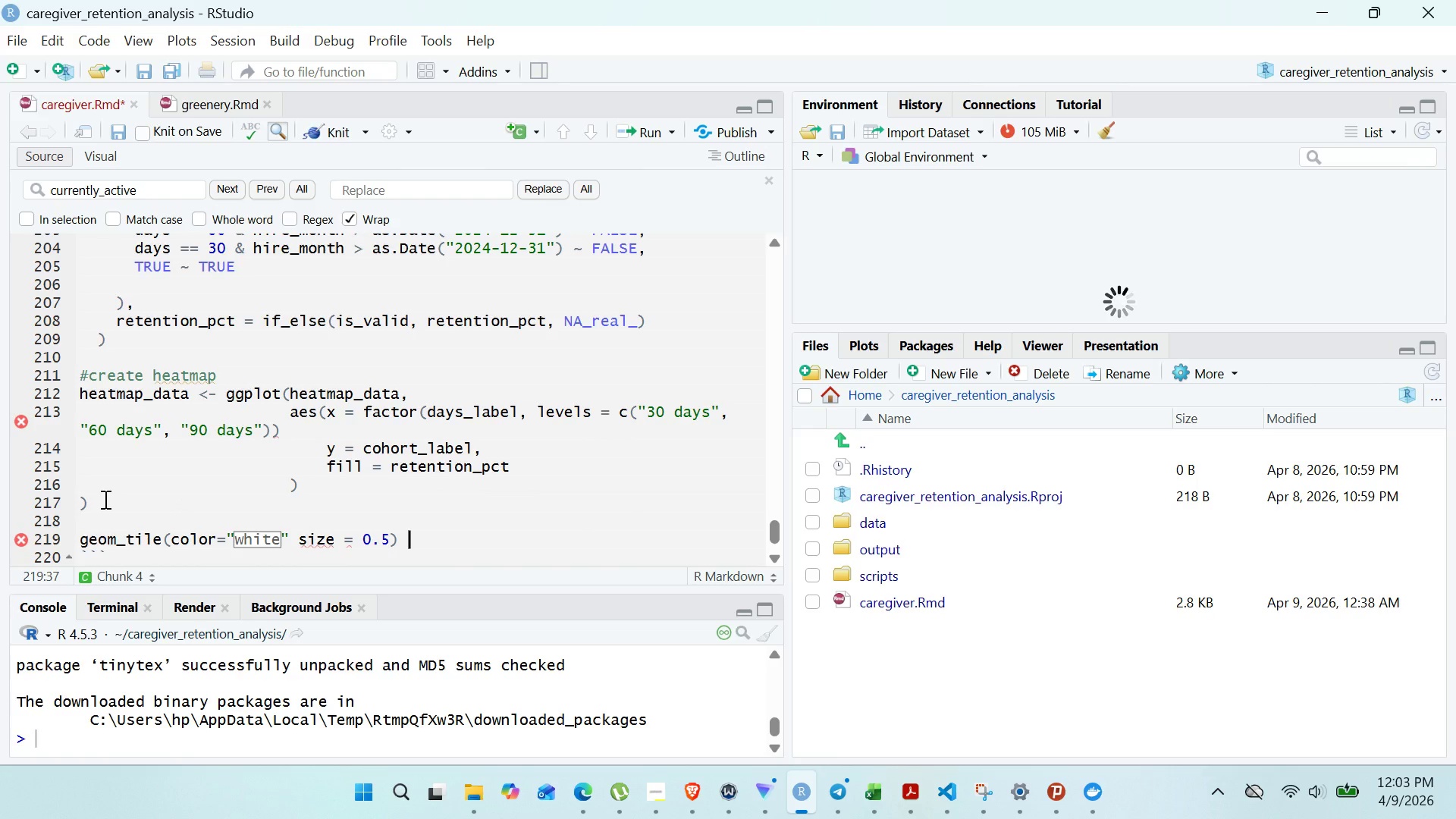 
key(Shift+Equal)
 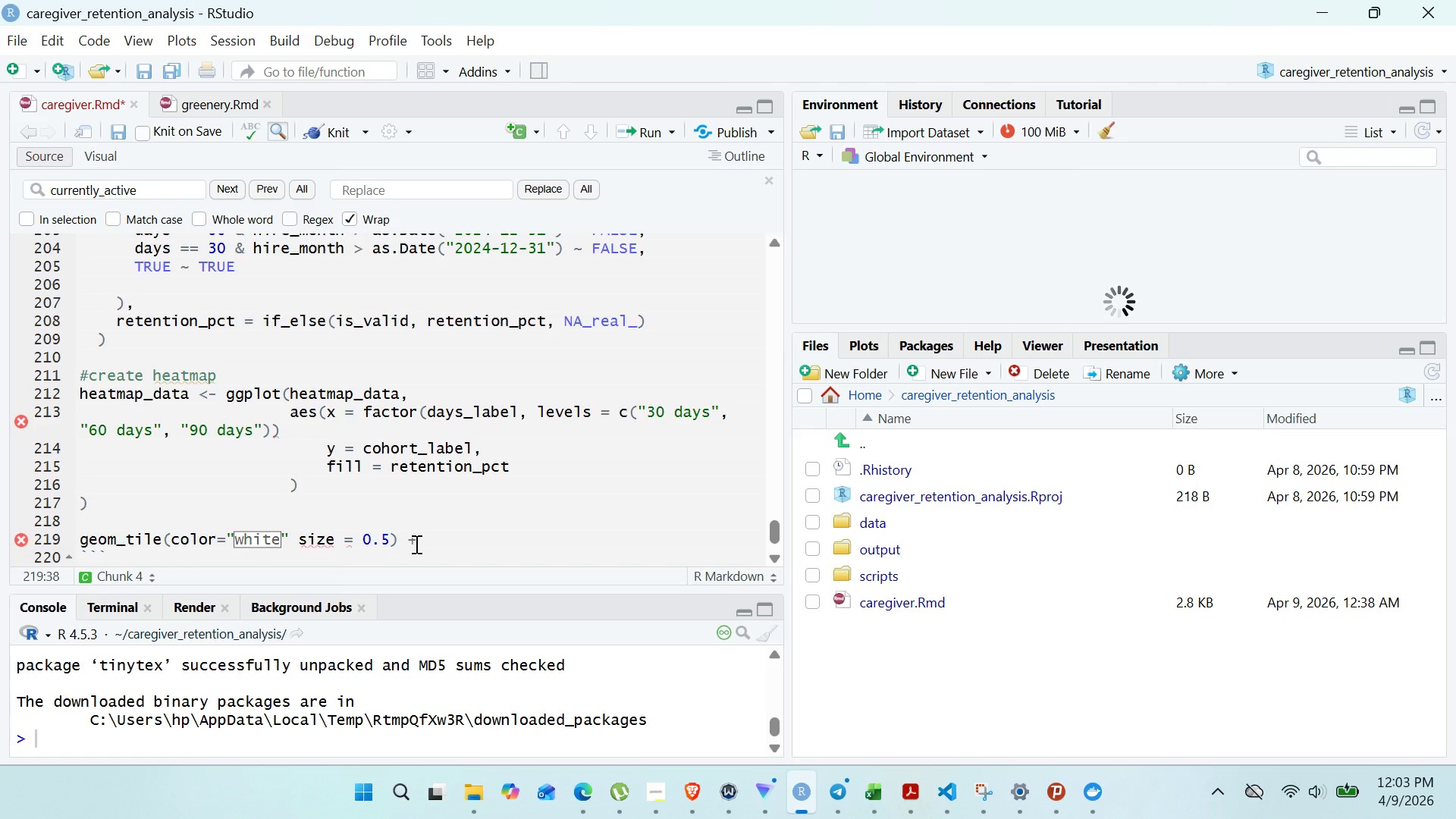 
key(Enter)
 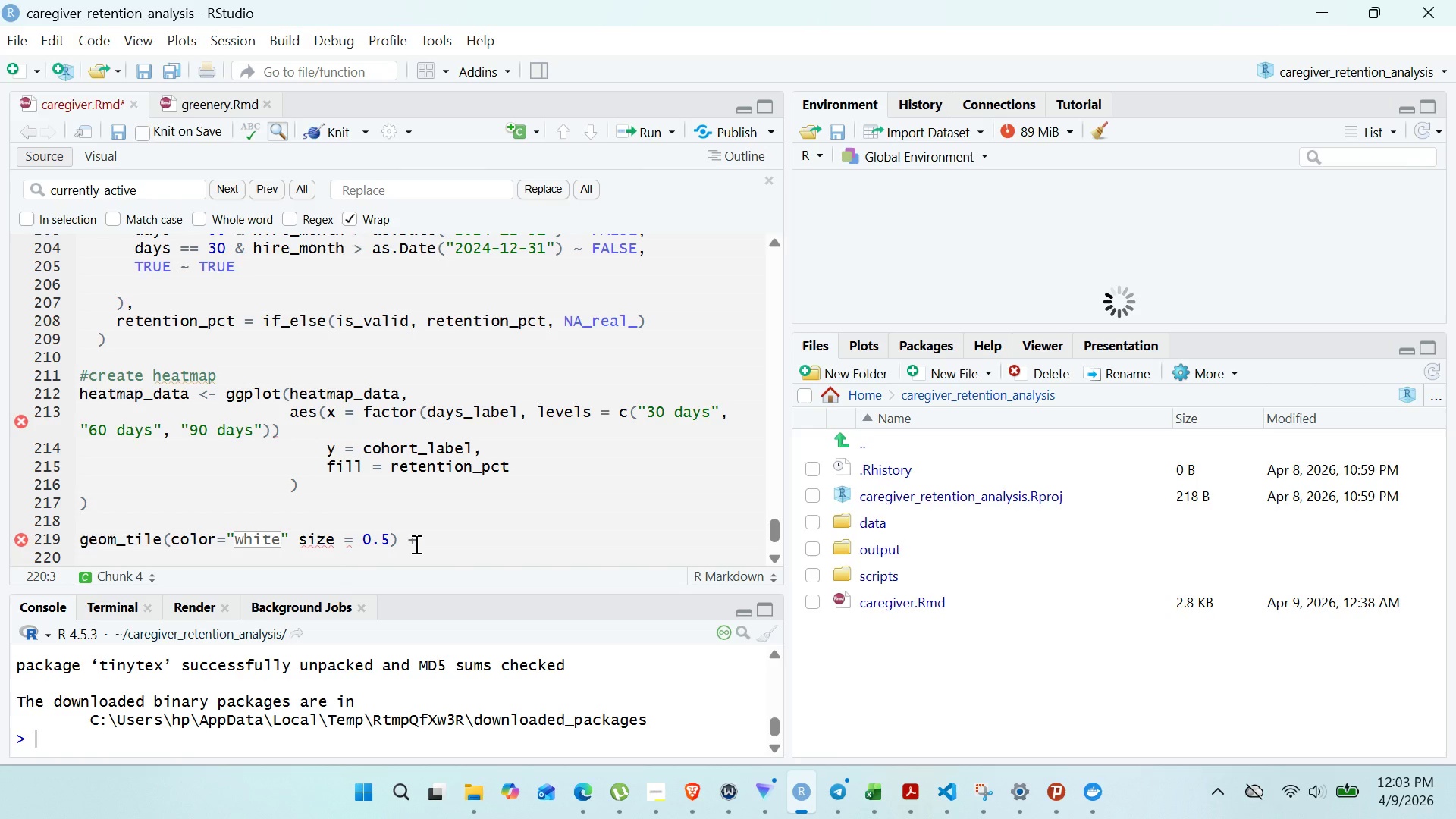 
key(Backspace)
type(geom)
 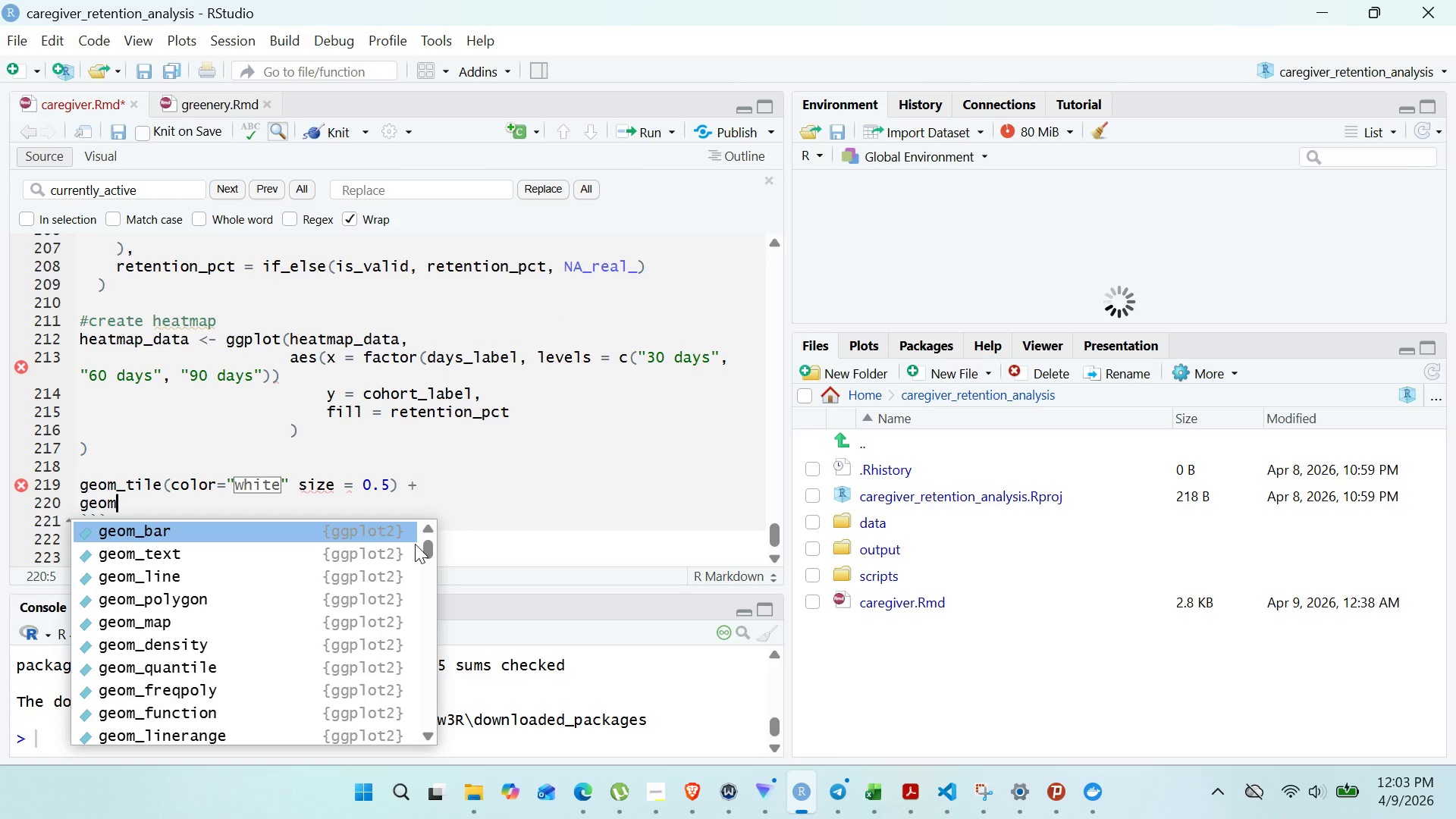 
key(ArrowDown)
 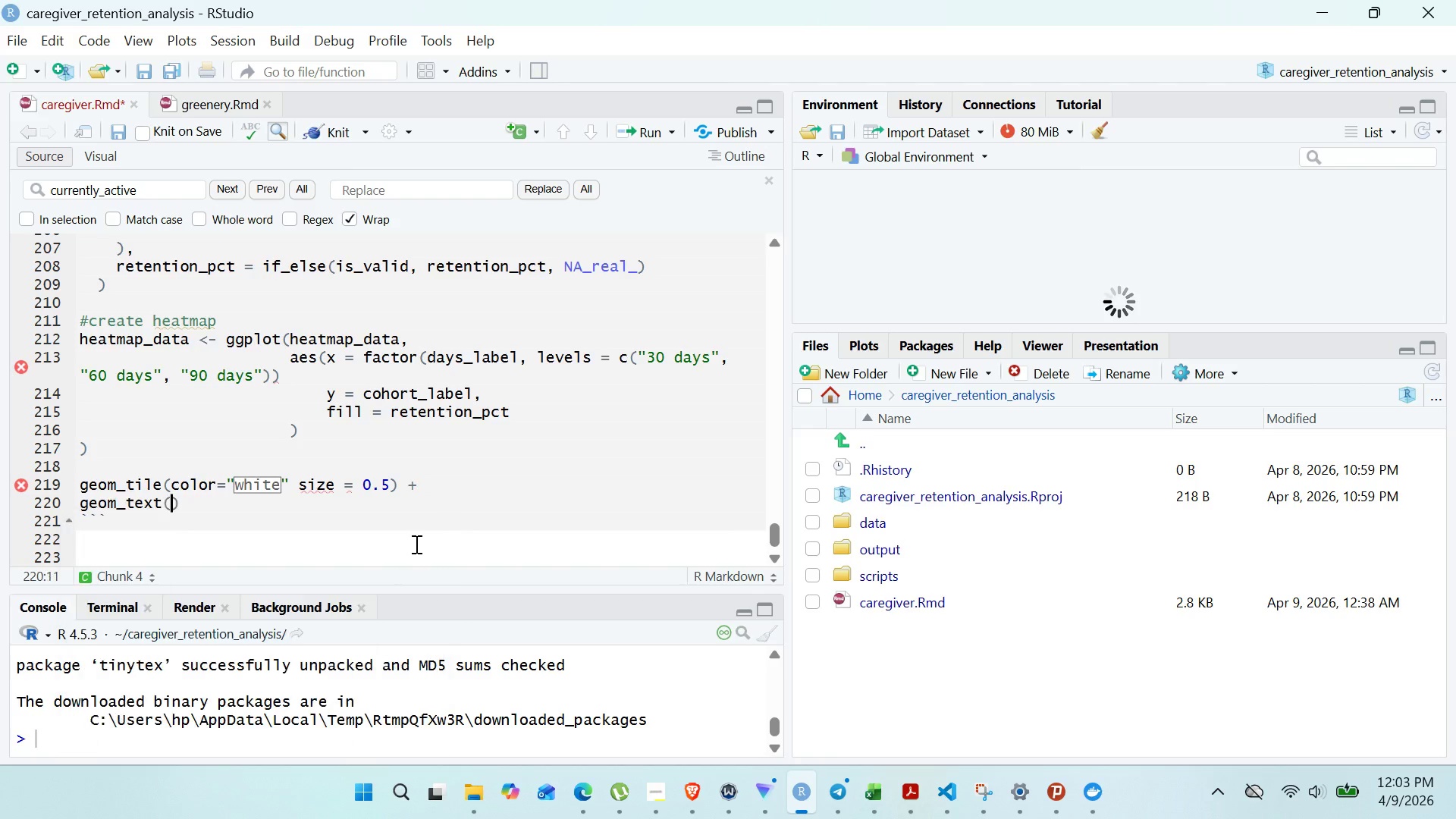 
key(Enter)
 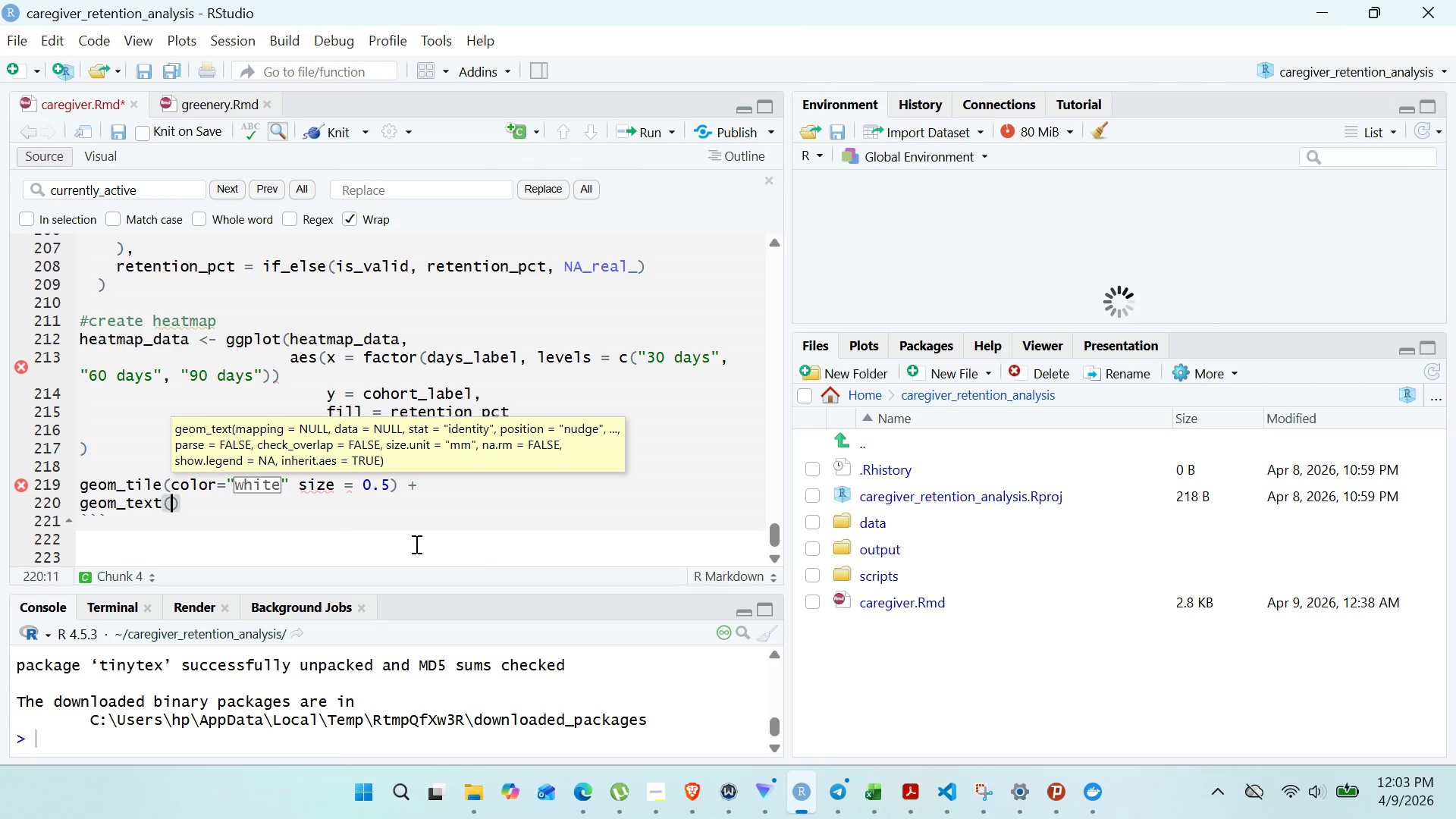 
mouse_move([447, 377])
 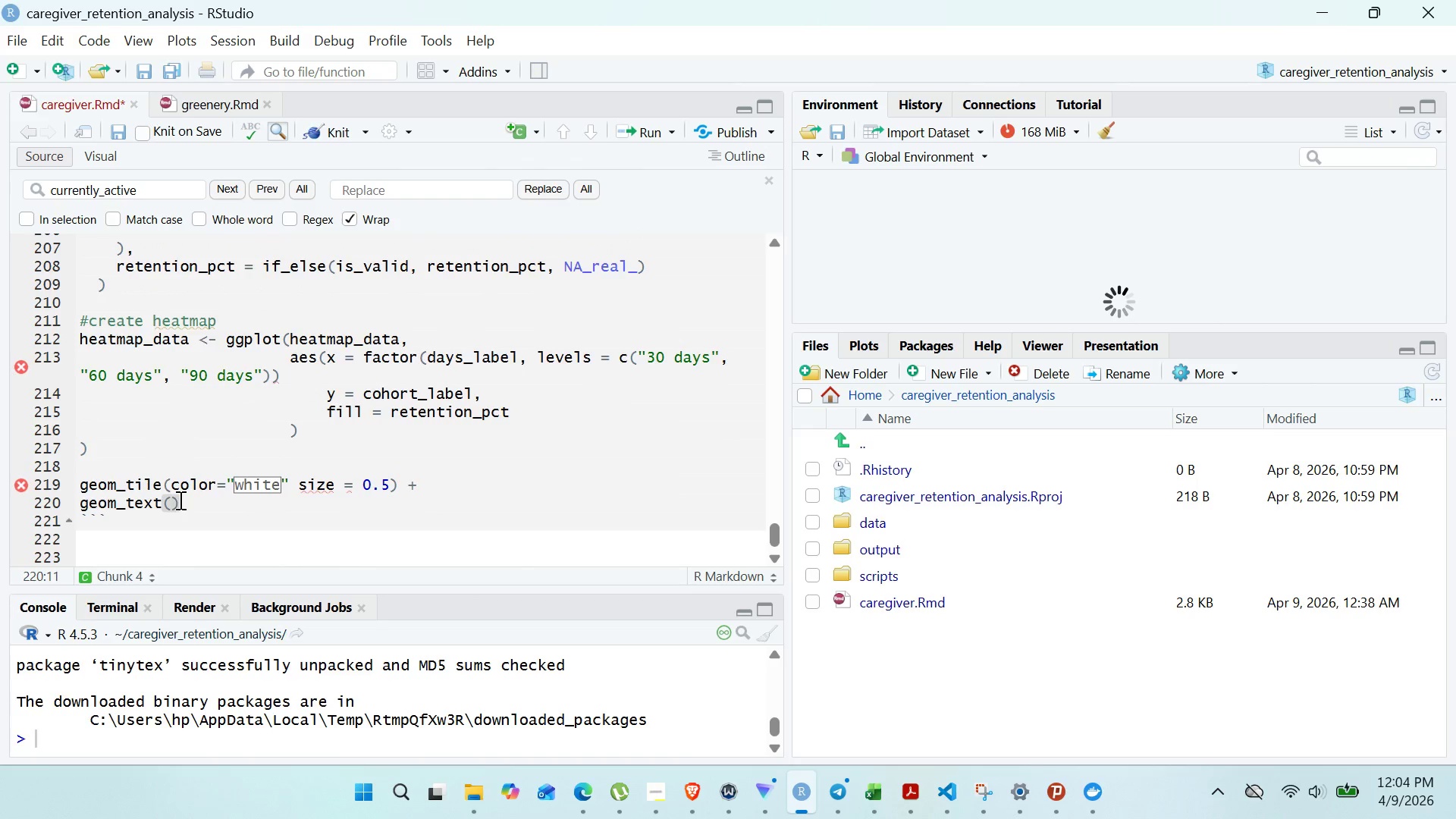 
type(aes)
 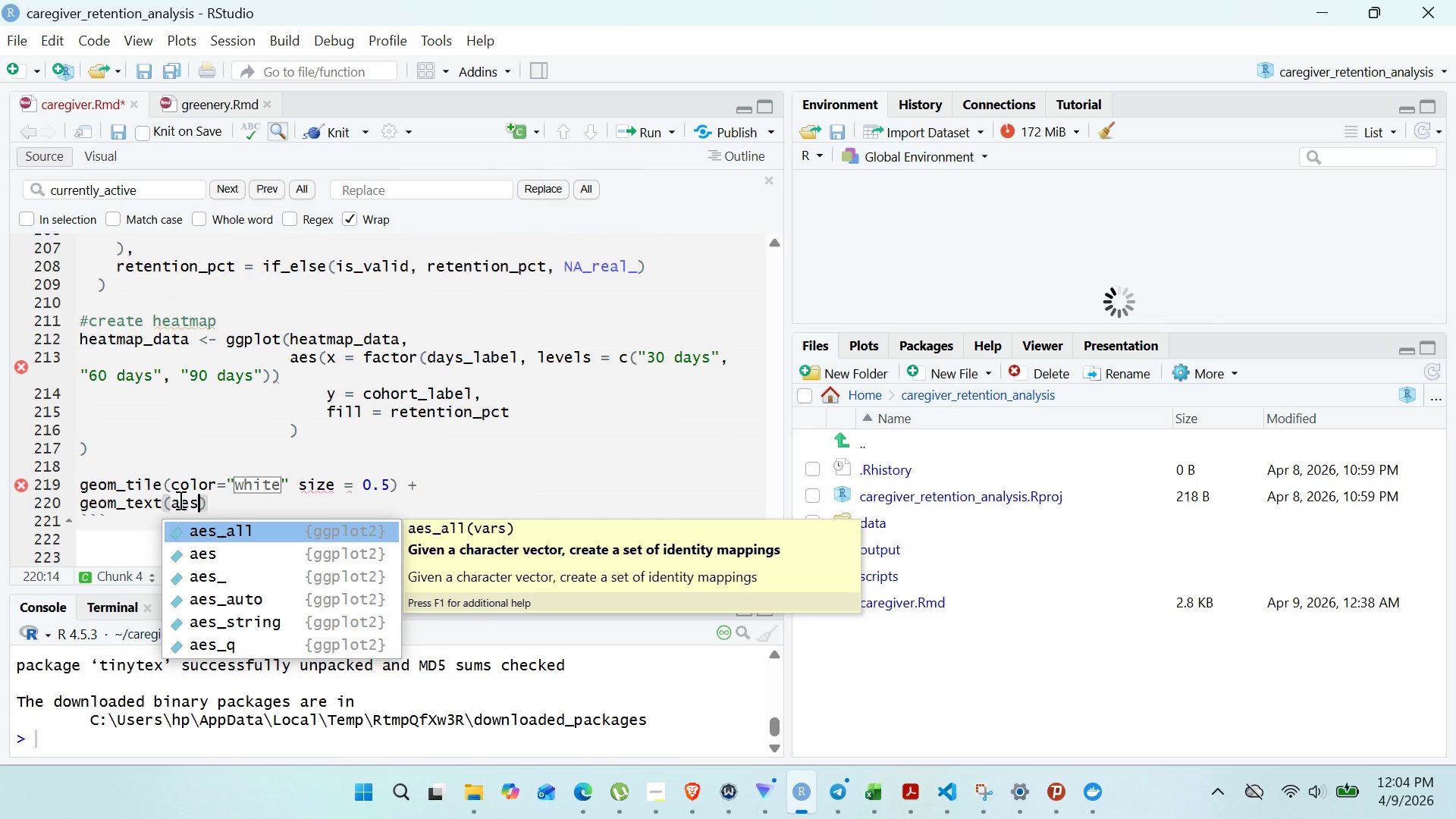 
key(ArrowDown)
 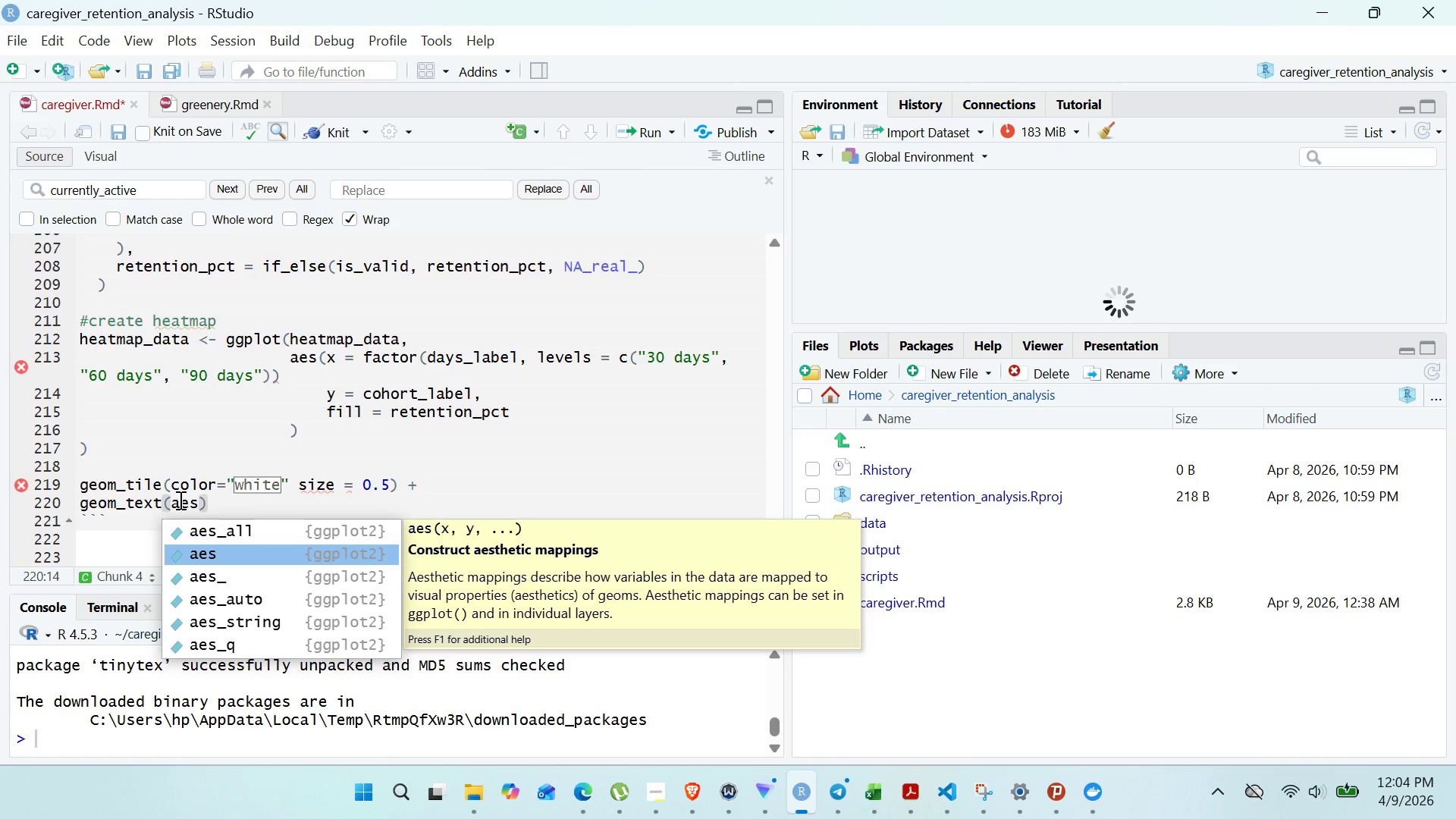 
wait(5.38)
 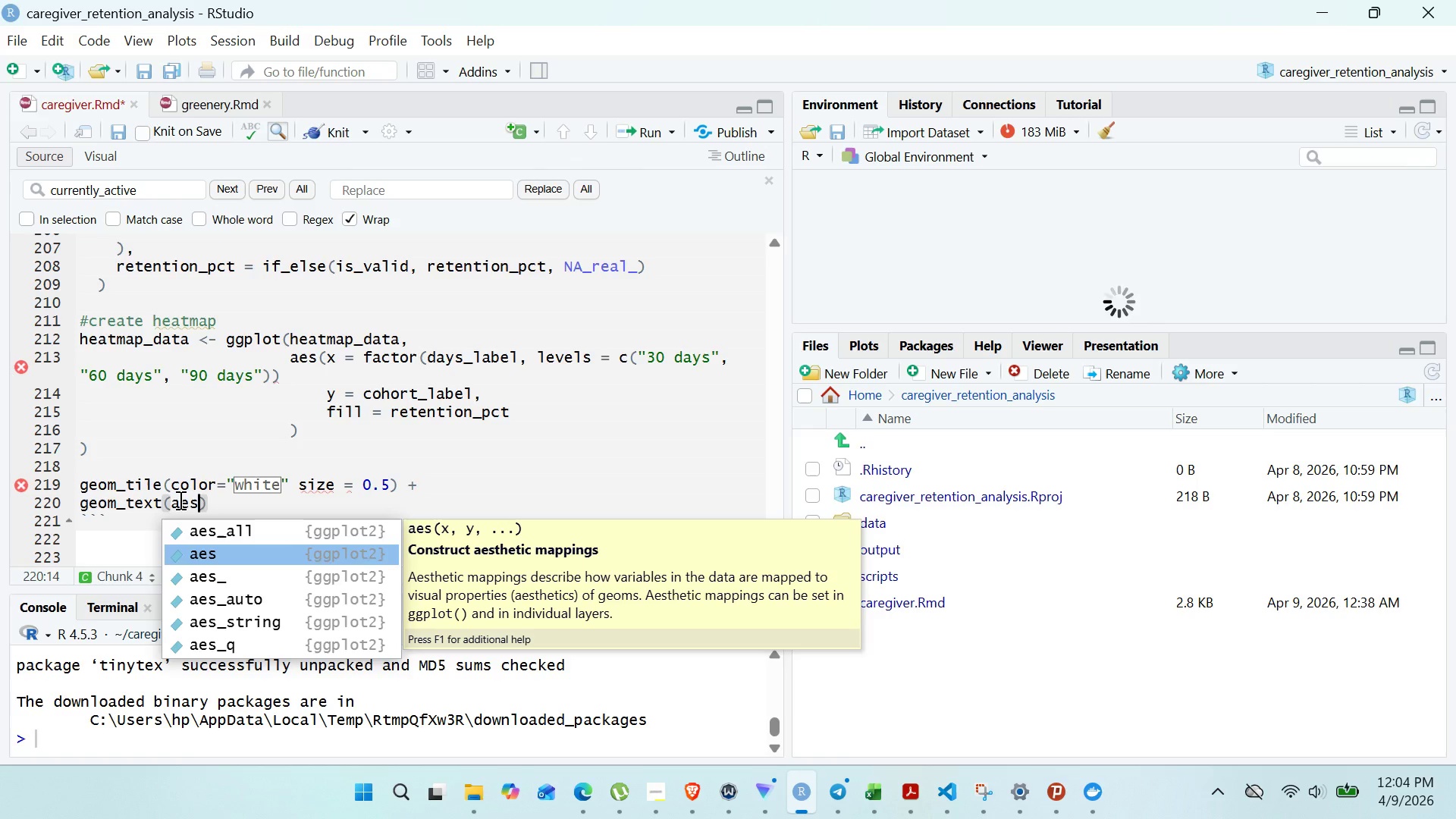 
key(Enter)
 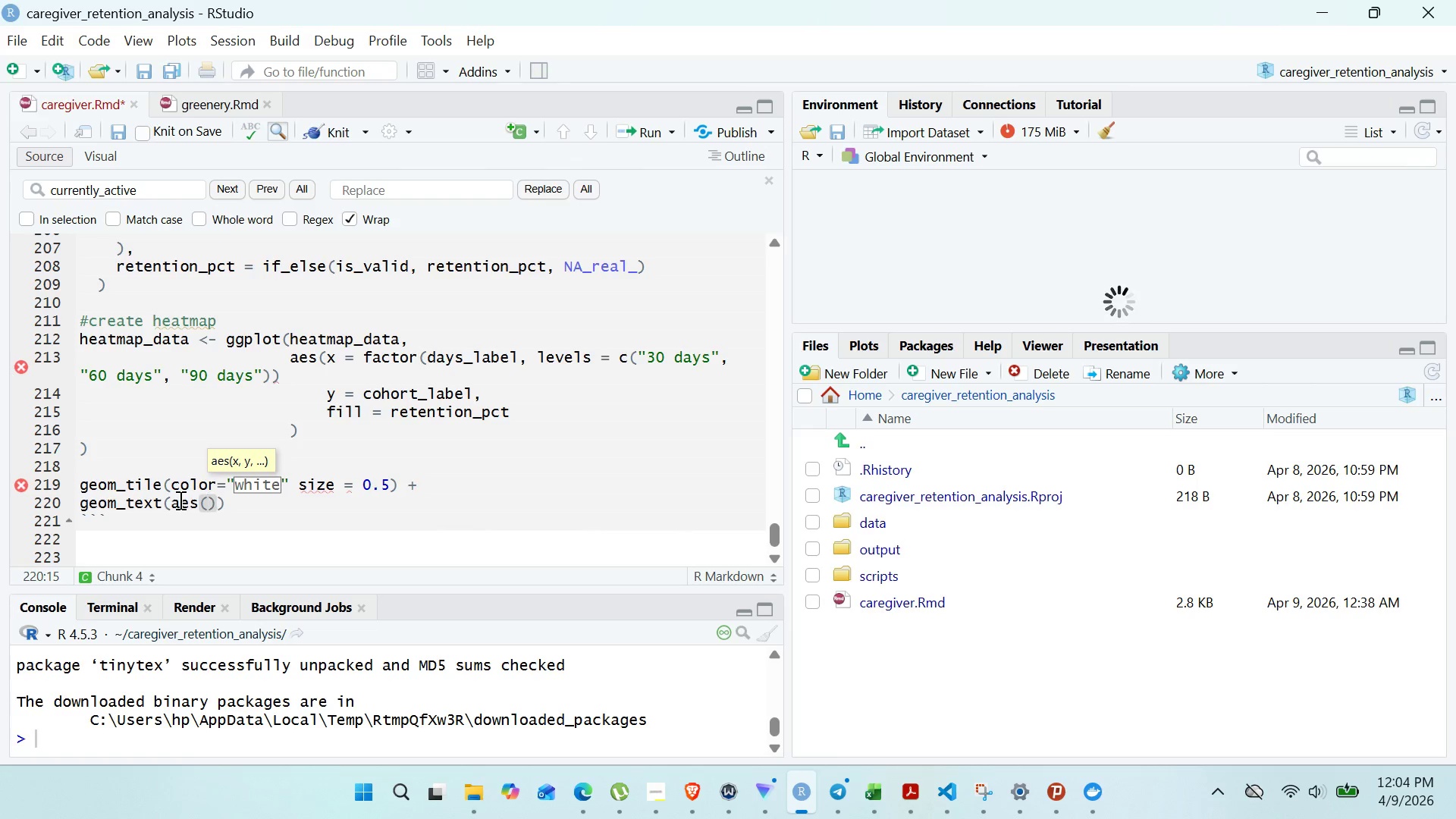 
type(label = ifelse)
 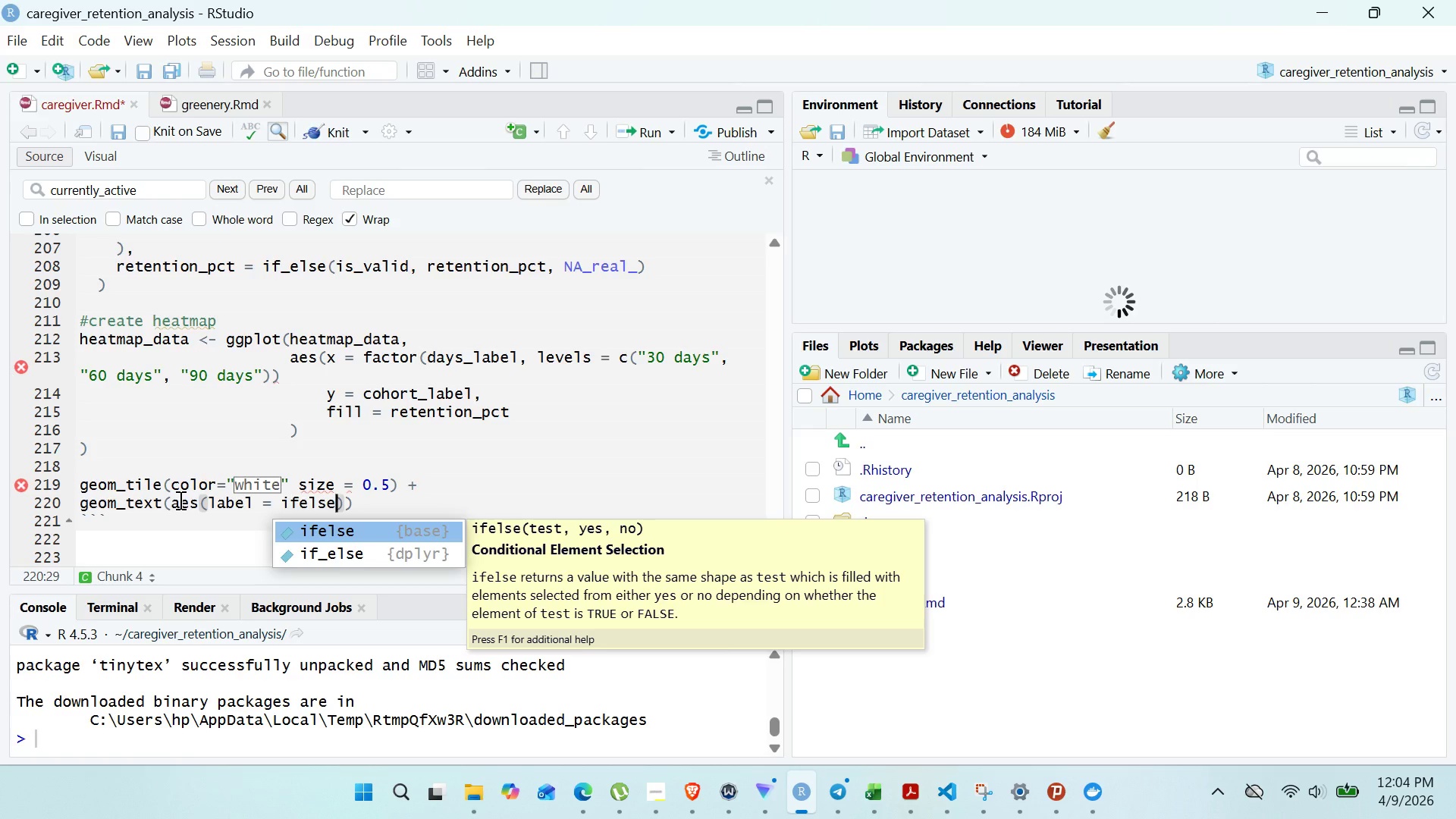 
wait(11.55)
 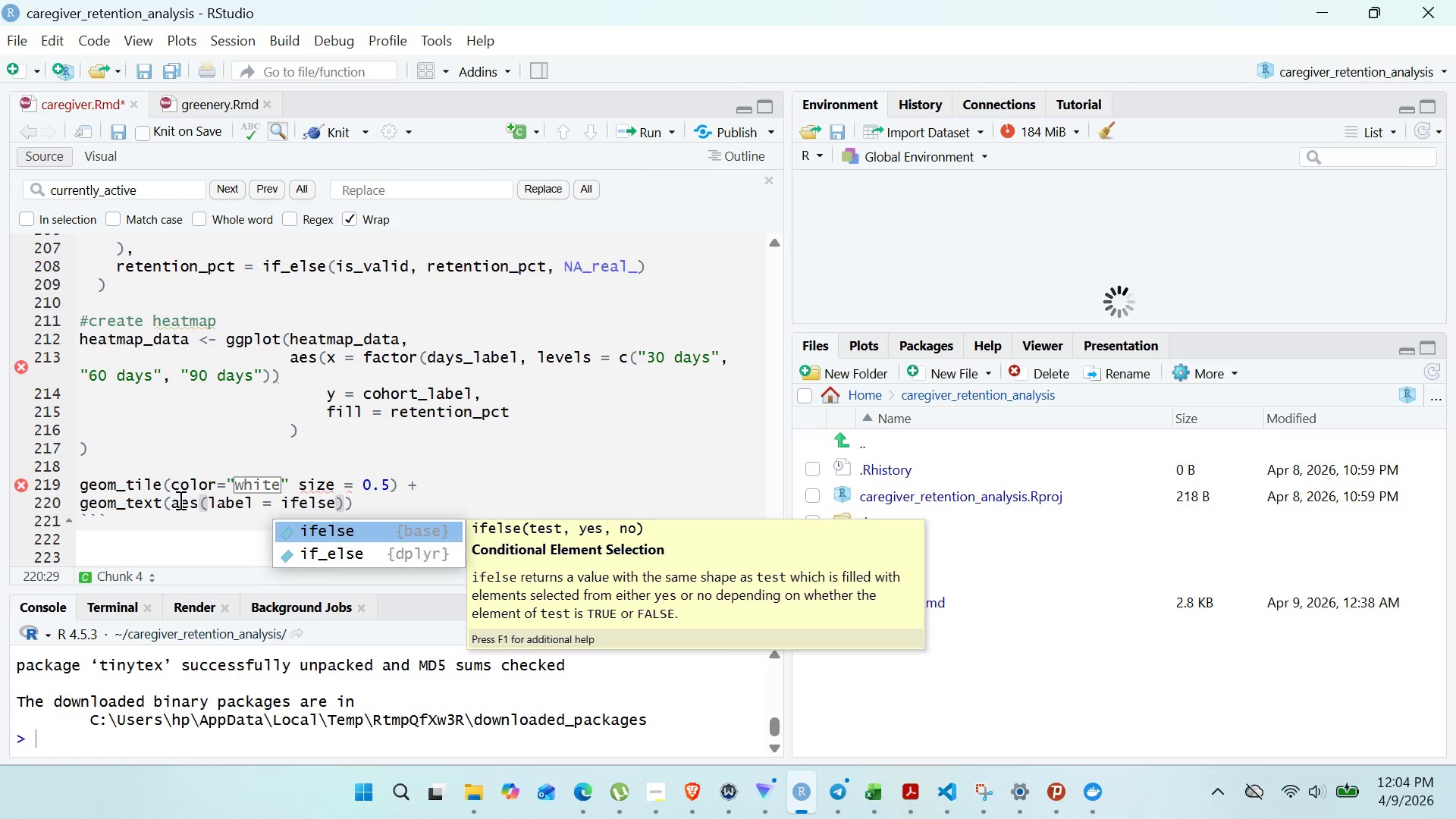 
type((!is.)
 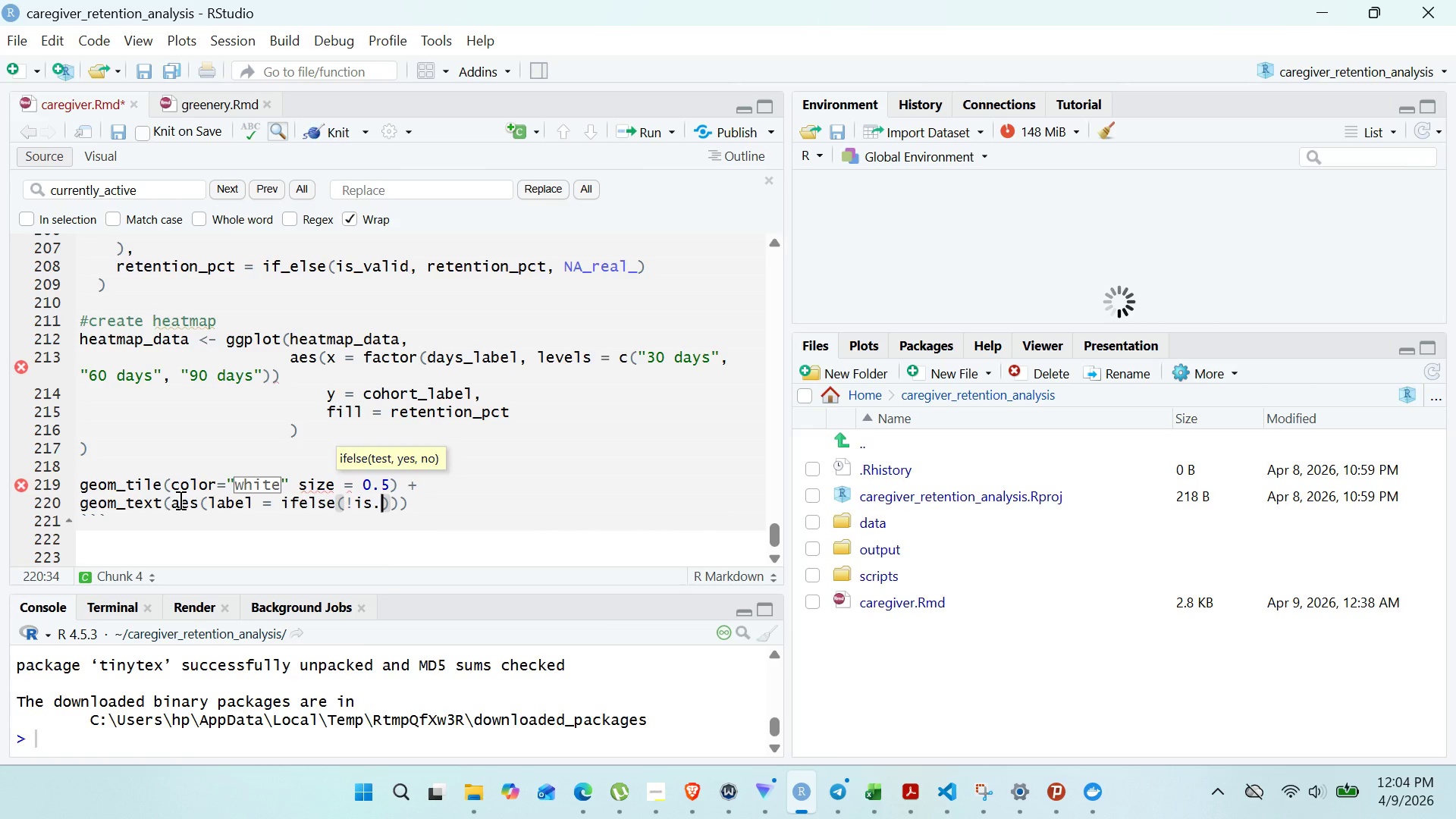 
key(ArrowDown)
 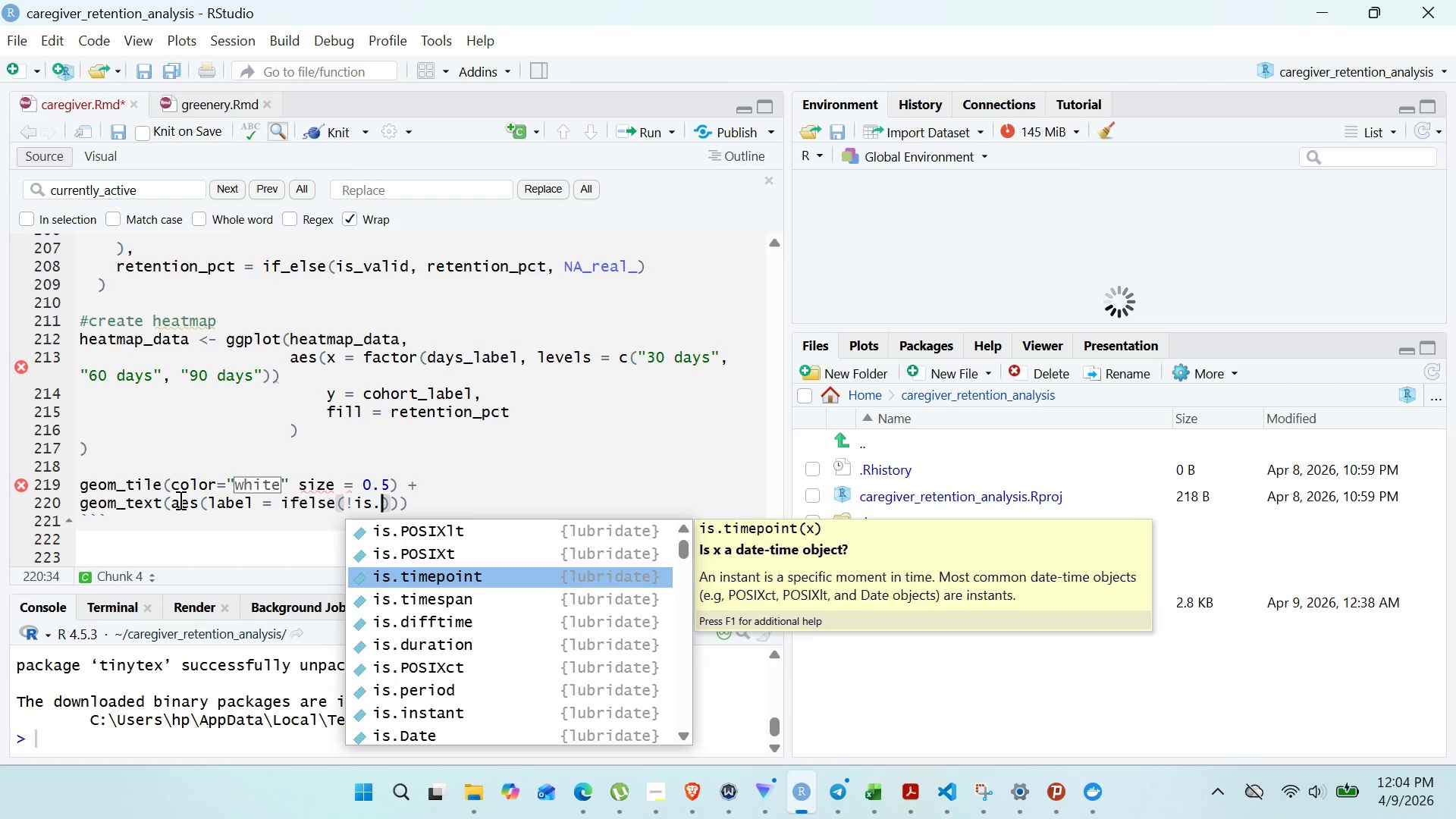 
key(ArrowDown)
 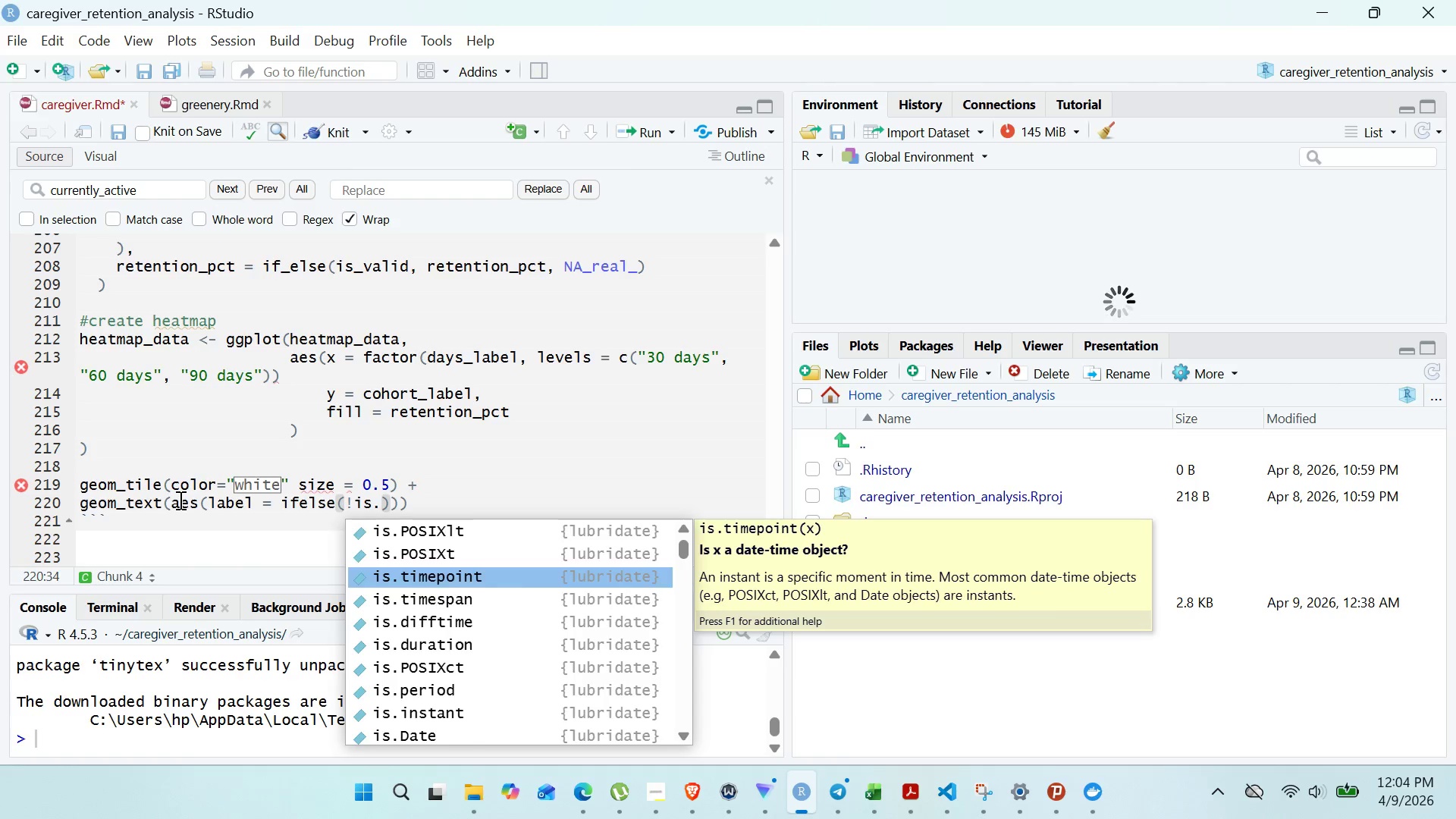 
key(N)
 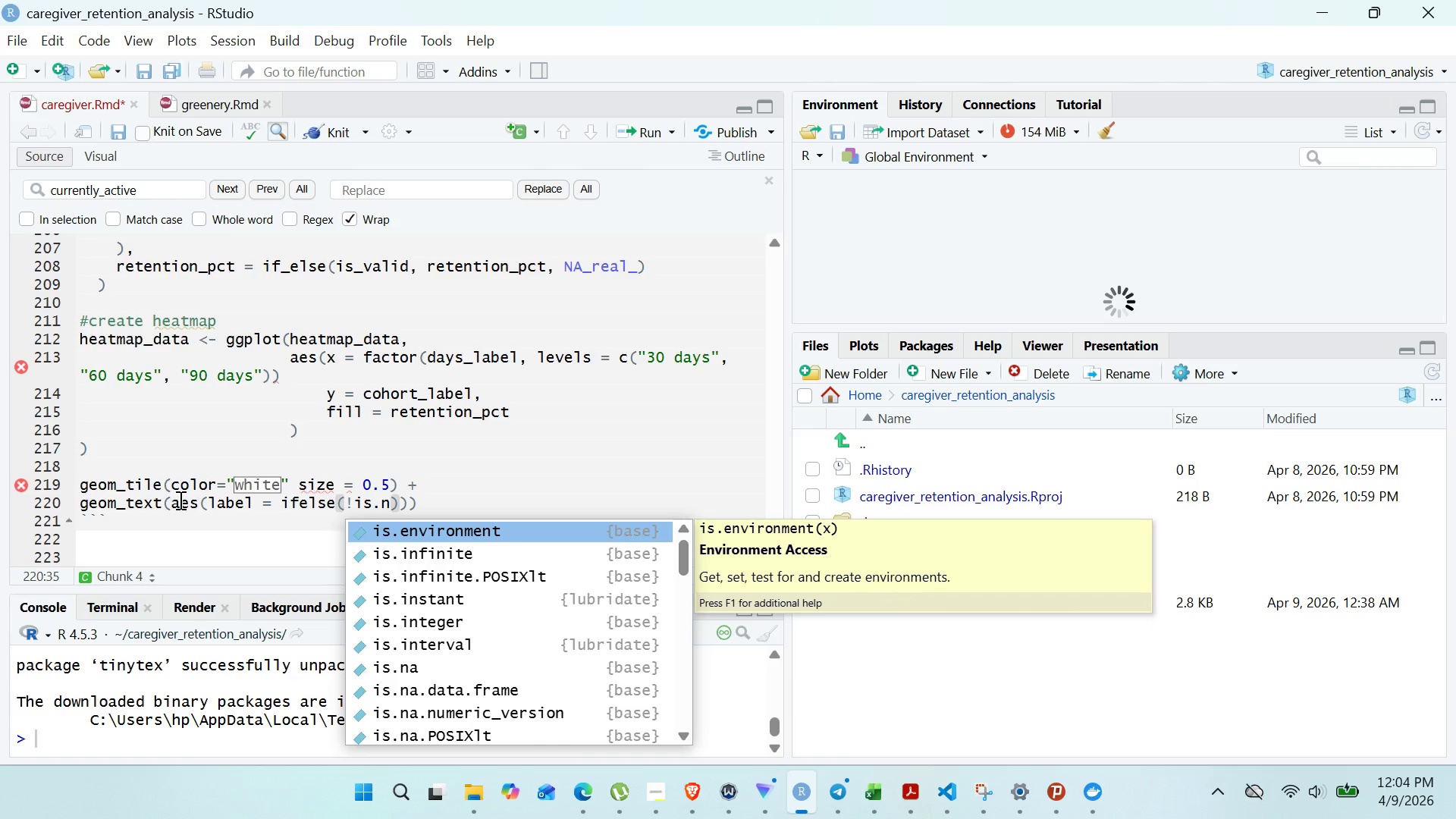 
key(ArrowDown)
 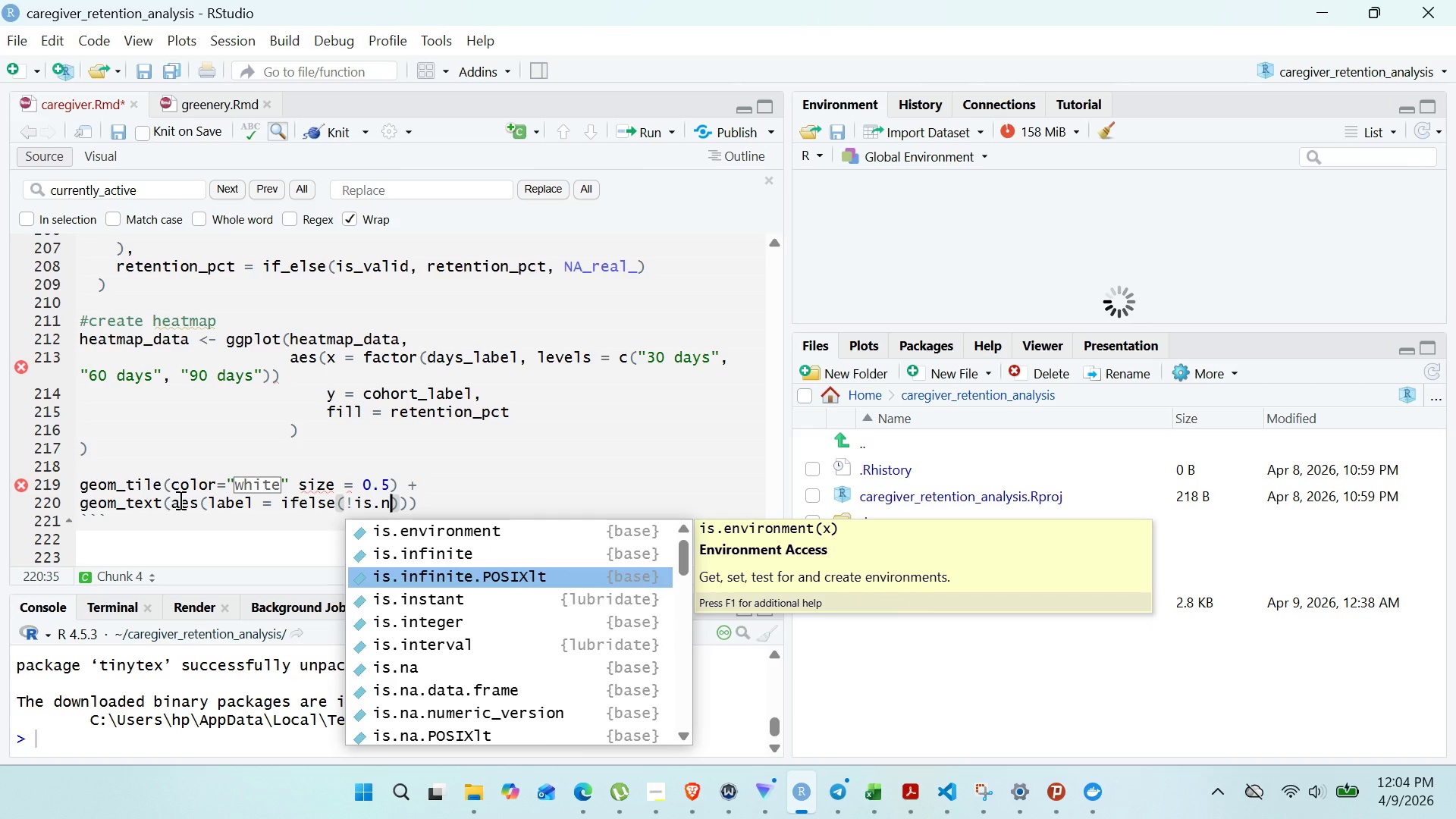 
key(ArrowDown)
 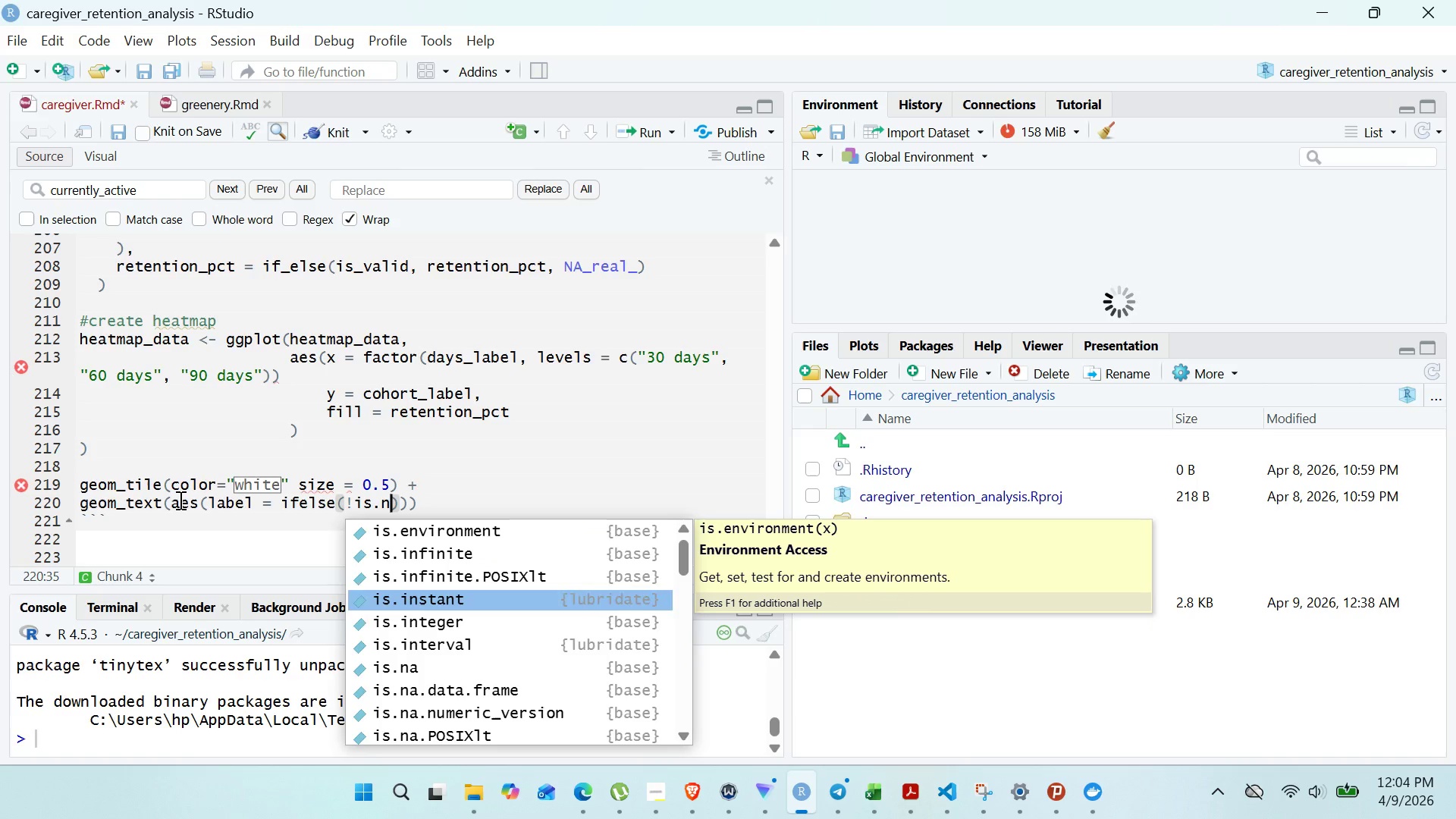 
key(ArrowDown)
 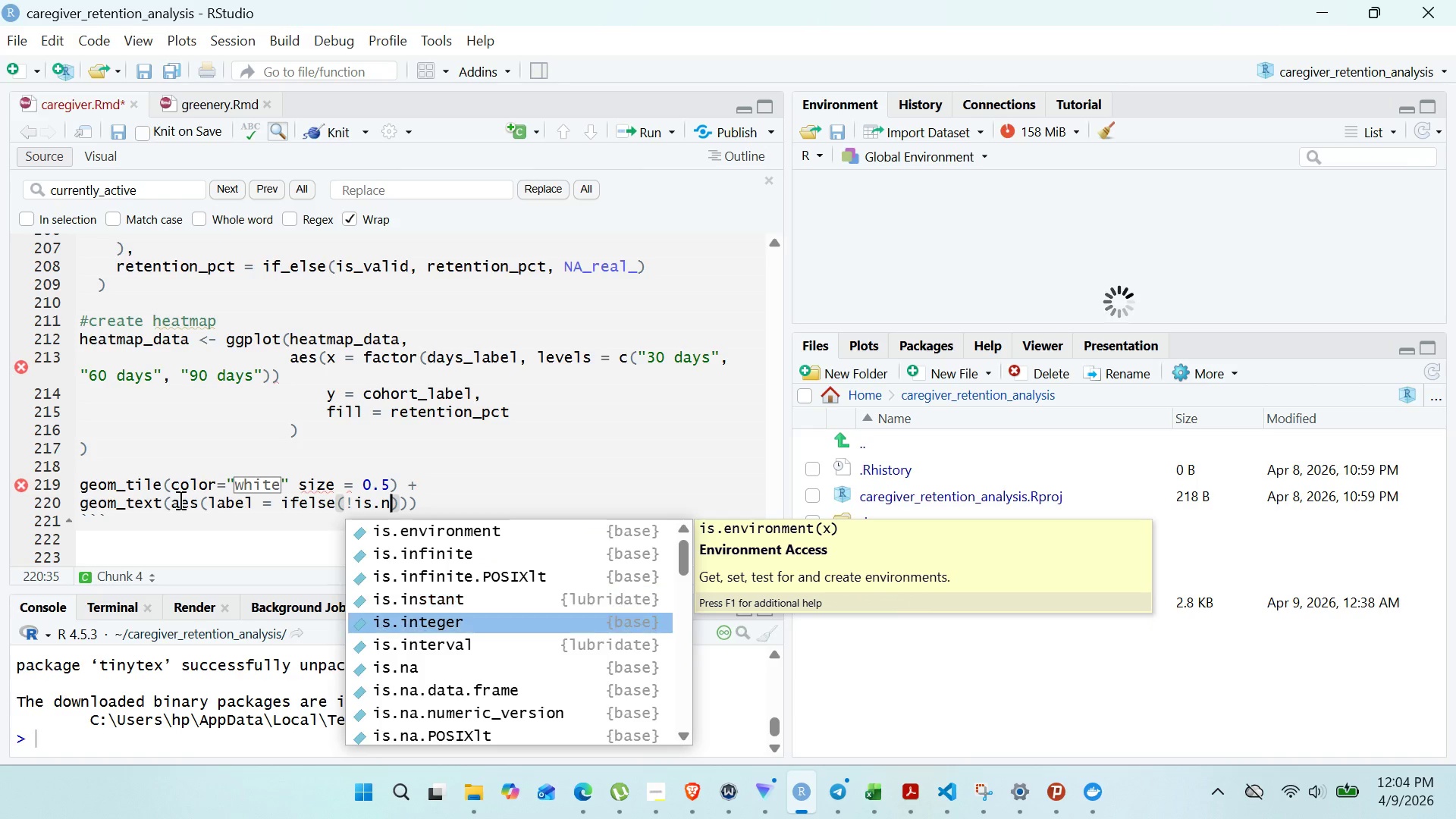 
key(ArrowDown)
 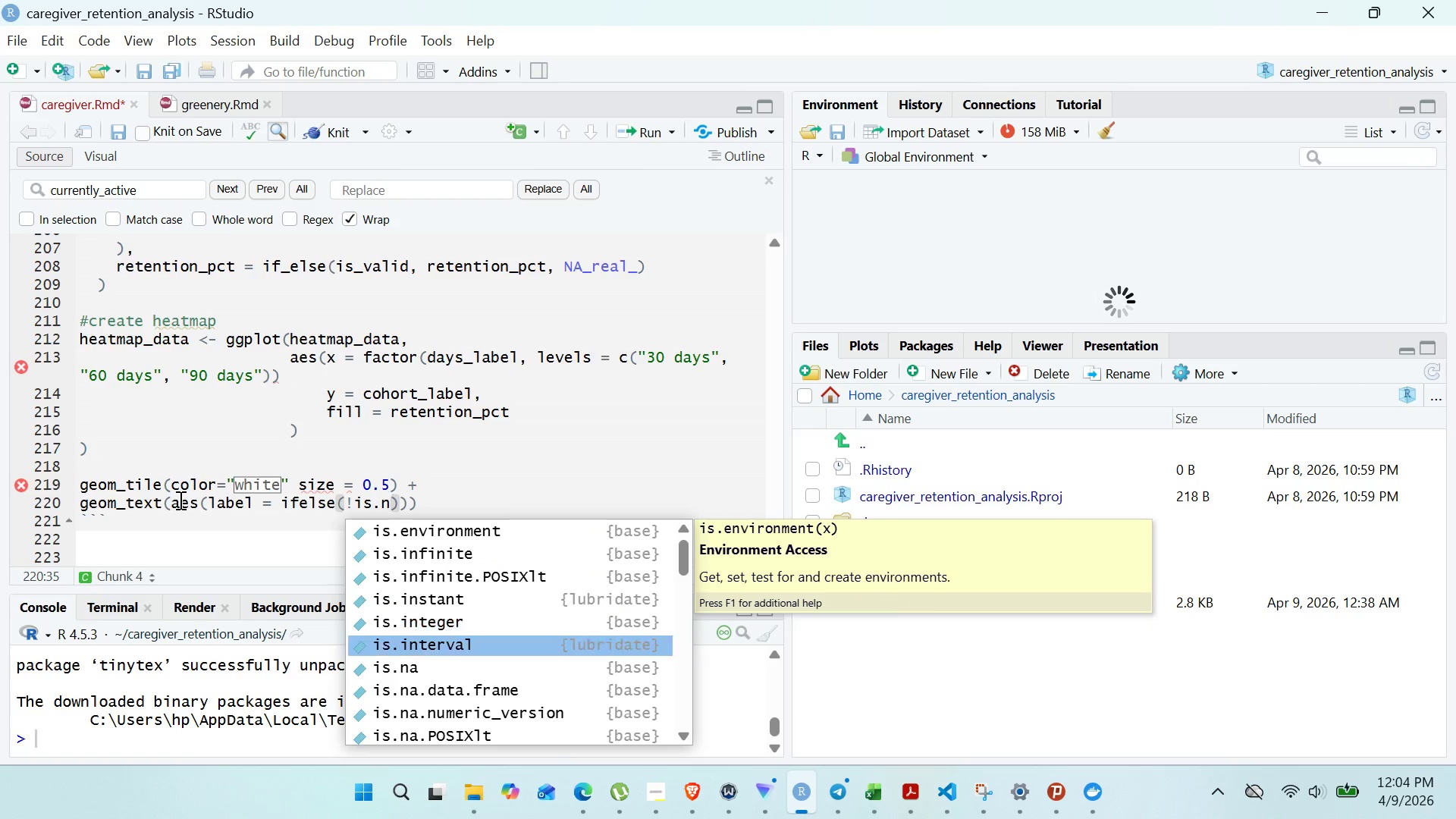 
key(ArrowDown)
 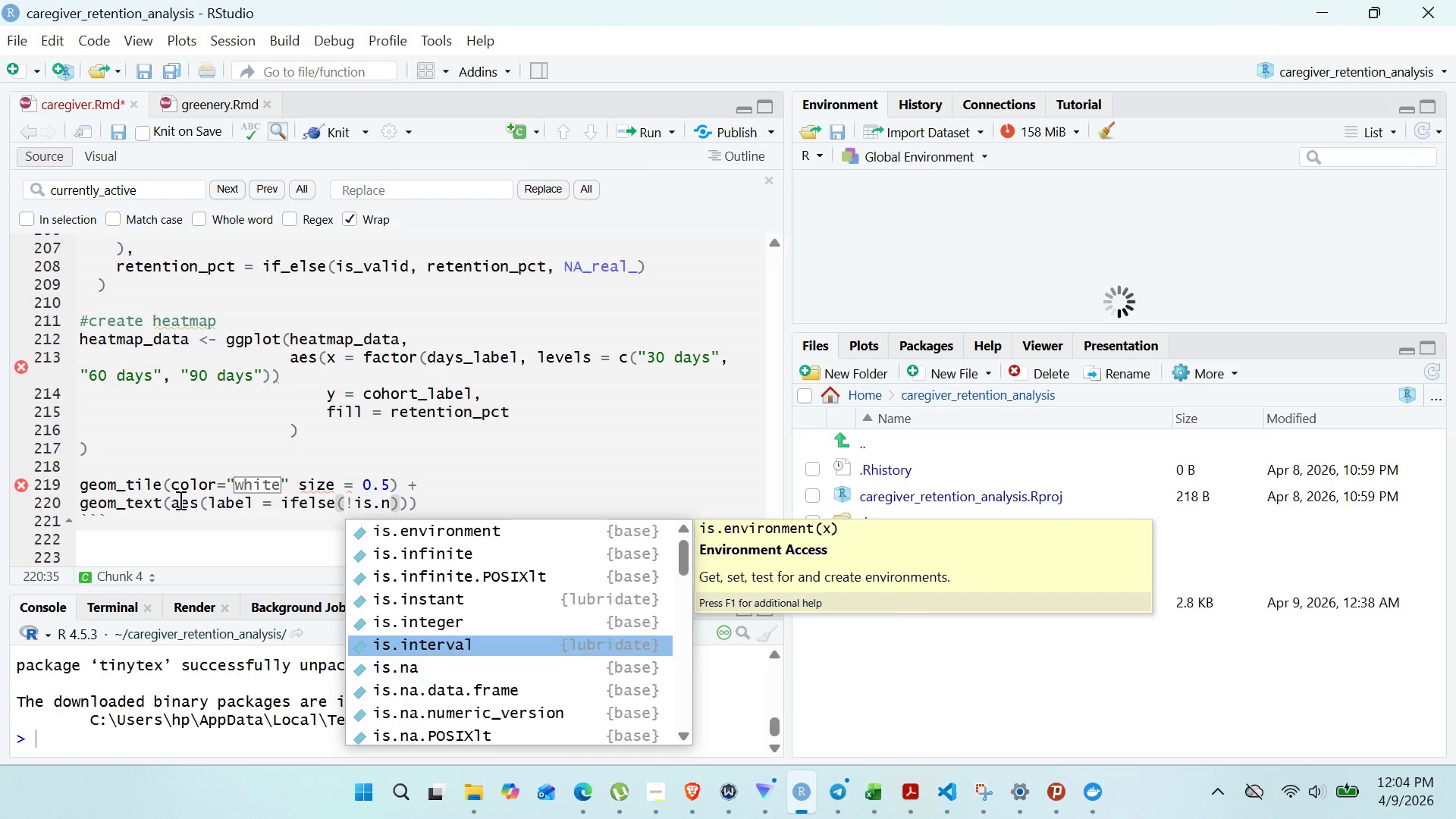 
key(ArrowDown)
 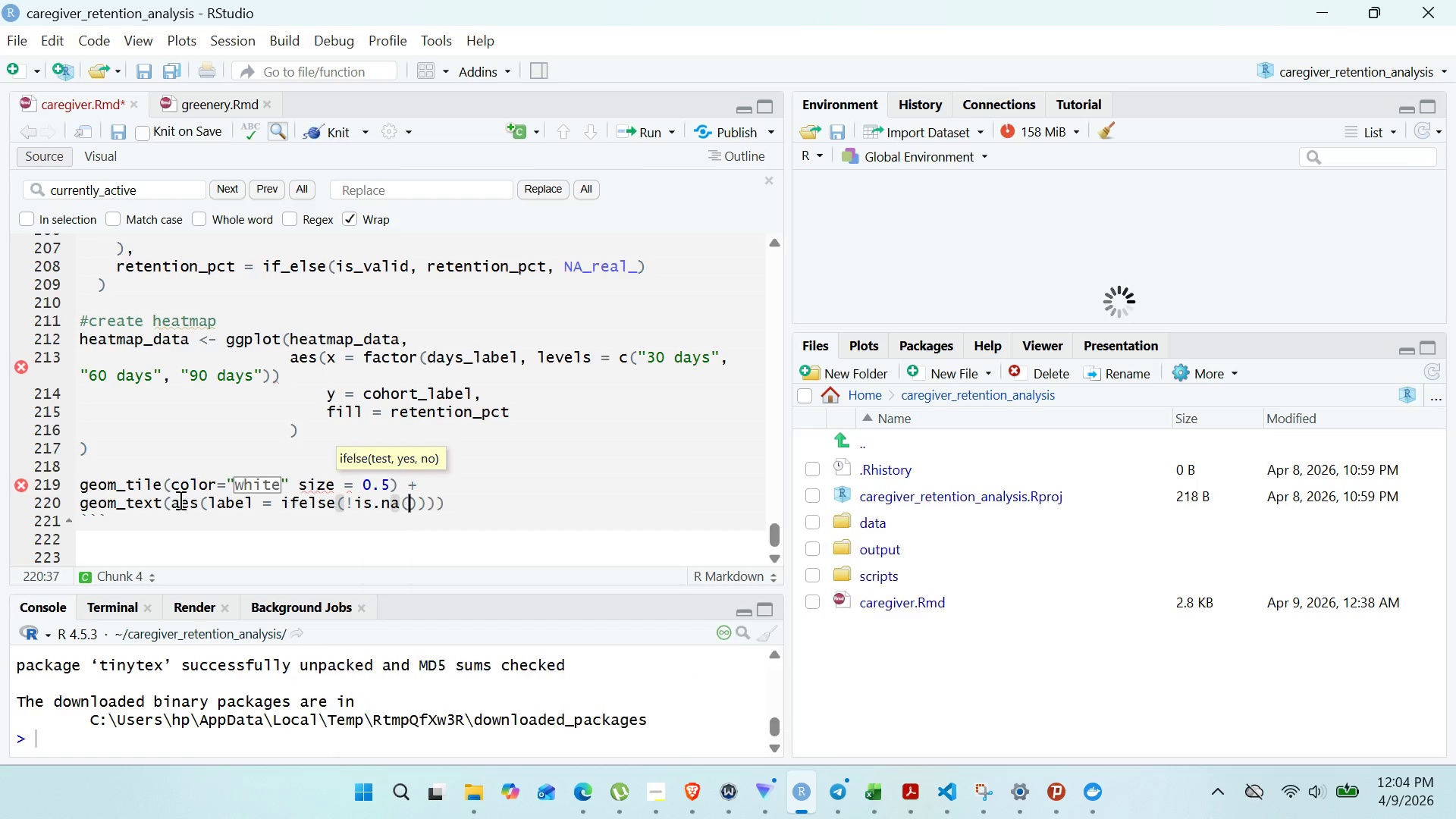 
key(Enter)
 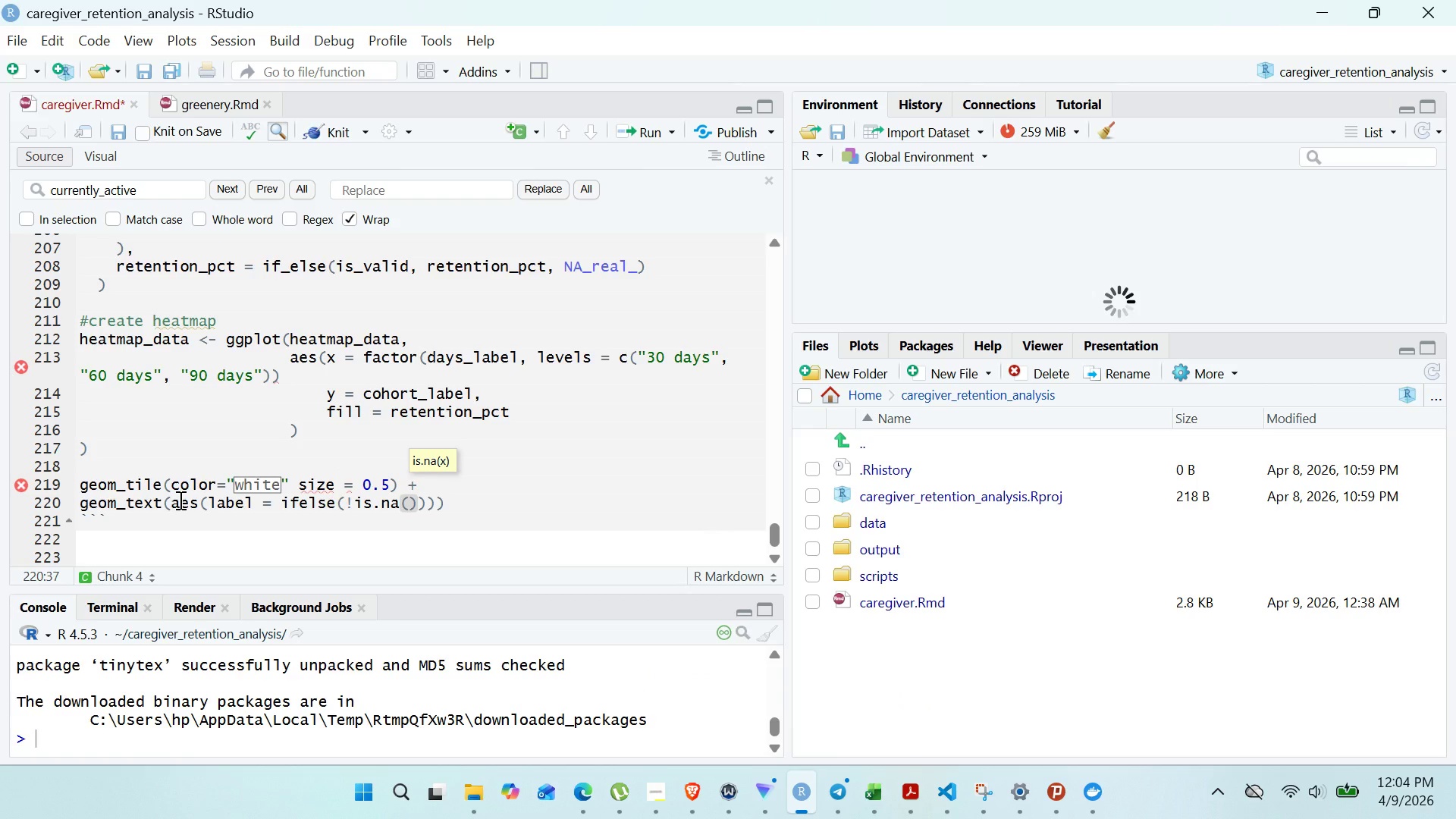 
type(rete)
 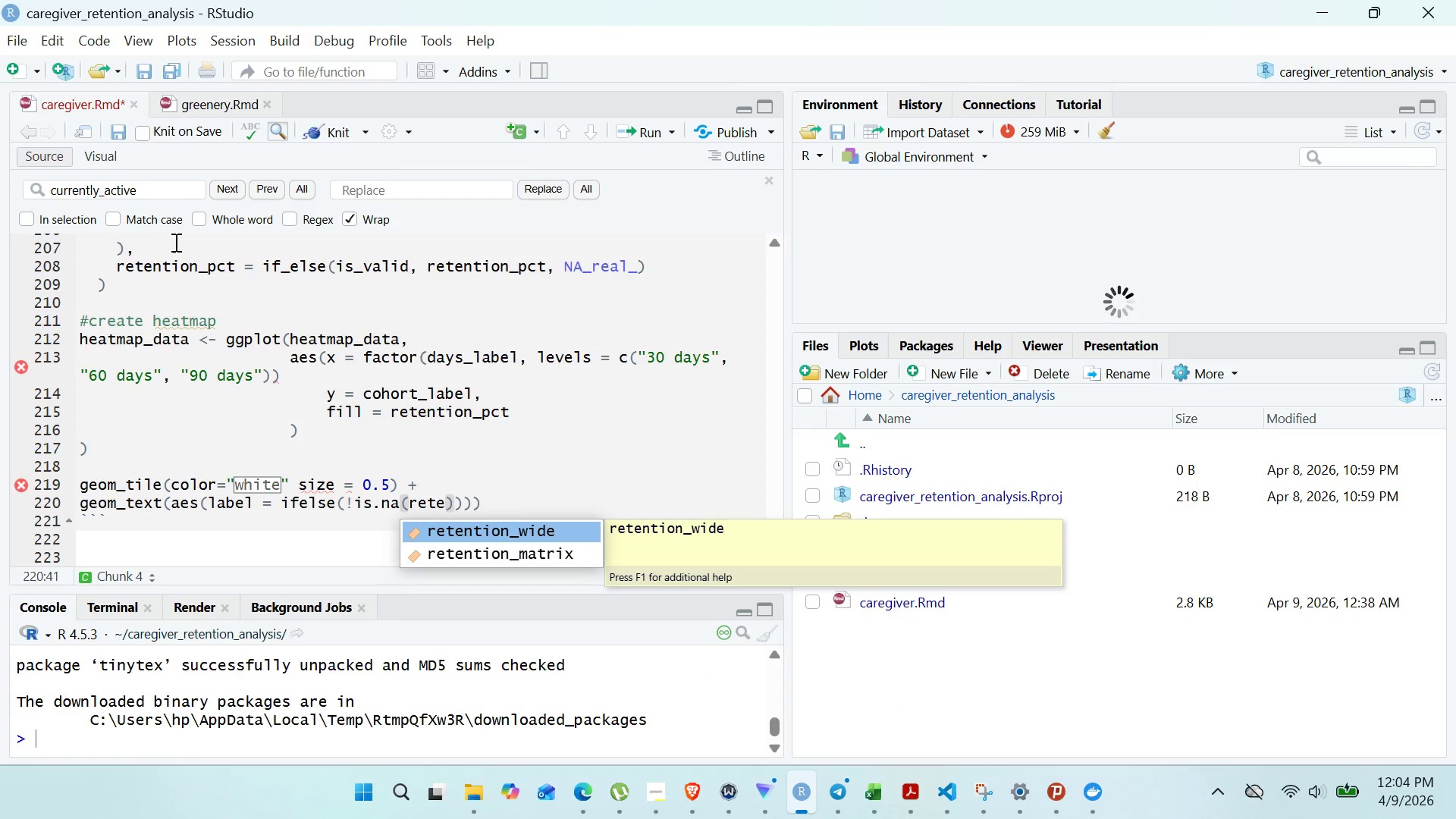 
double_click([174, 265])
 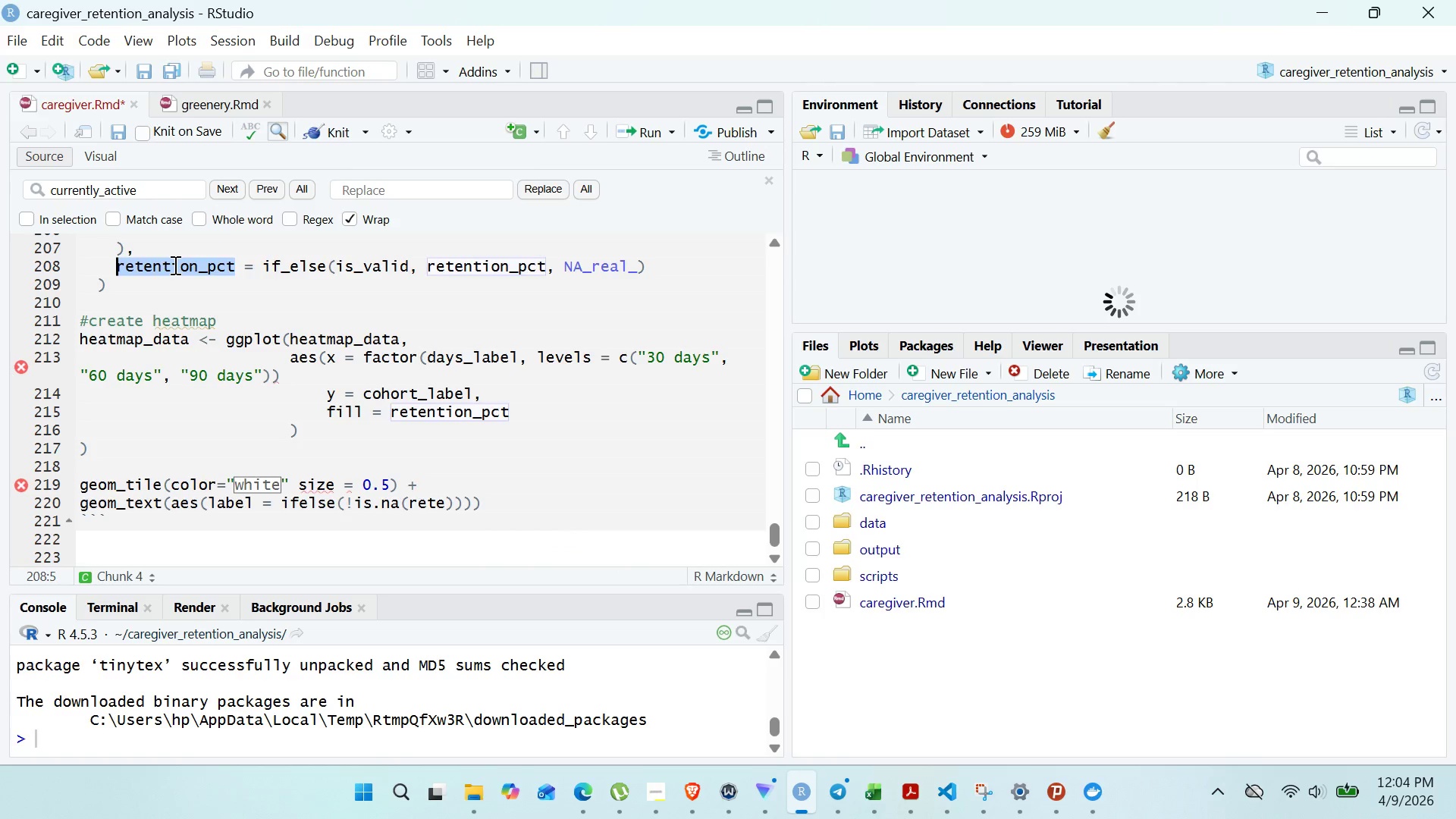 
key(Control+C)
 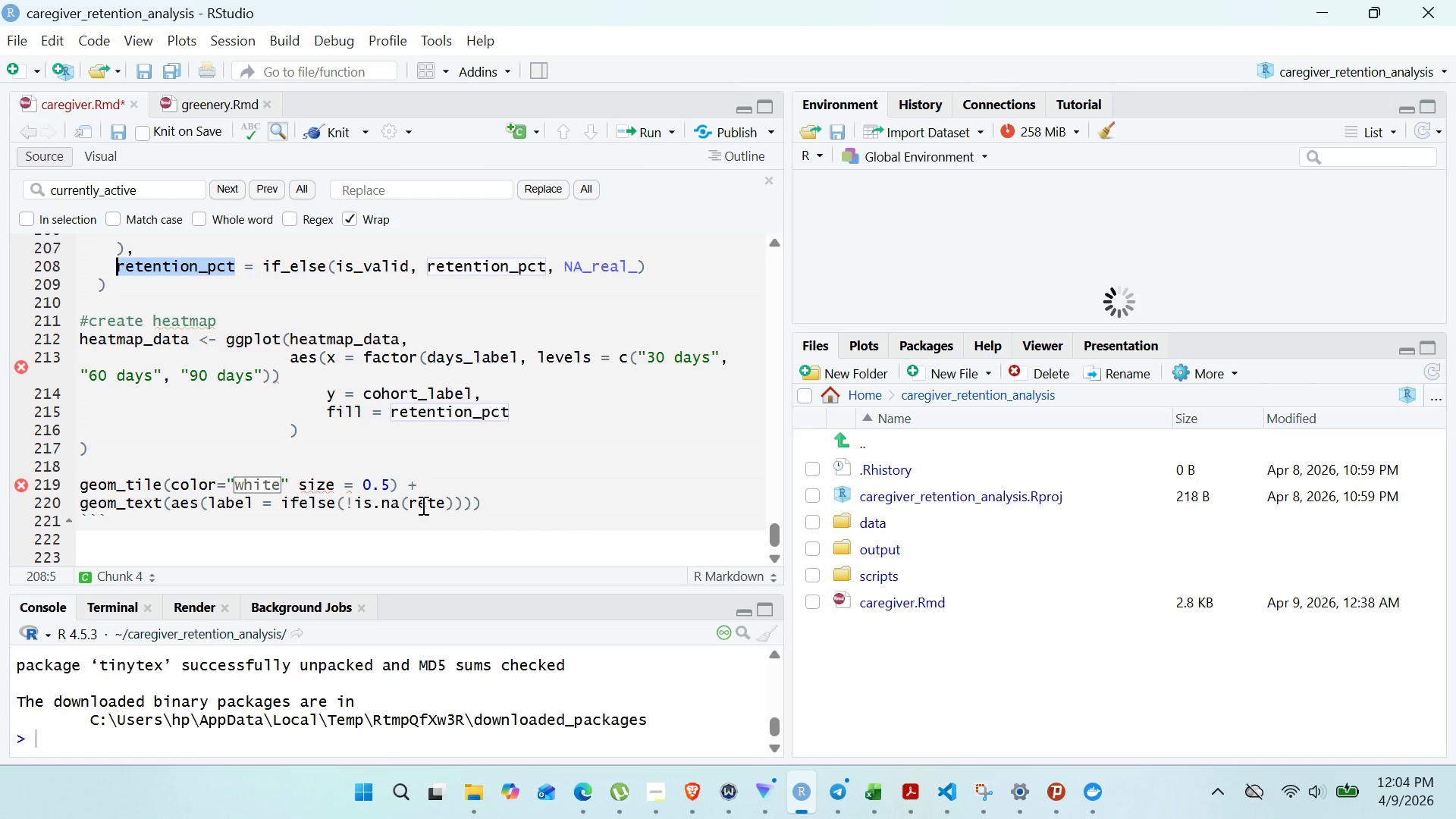 
double_click([422, 505])
 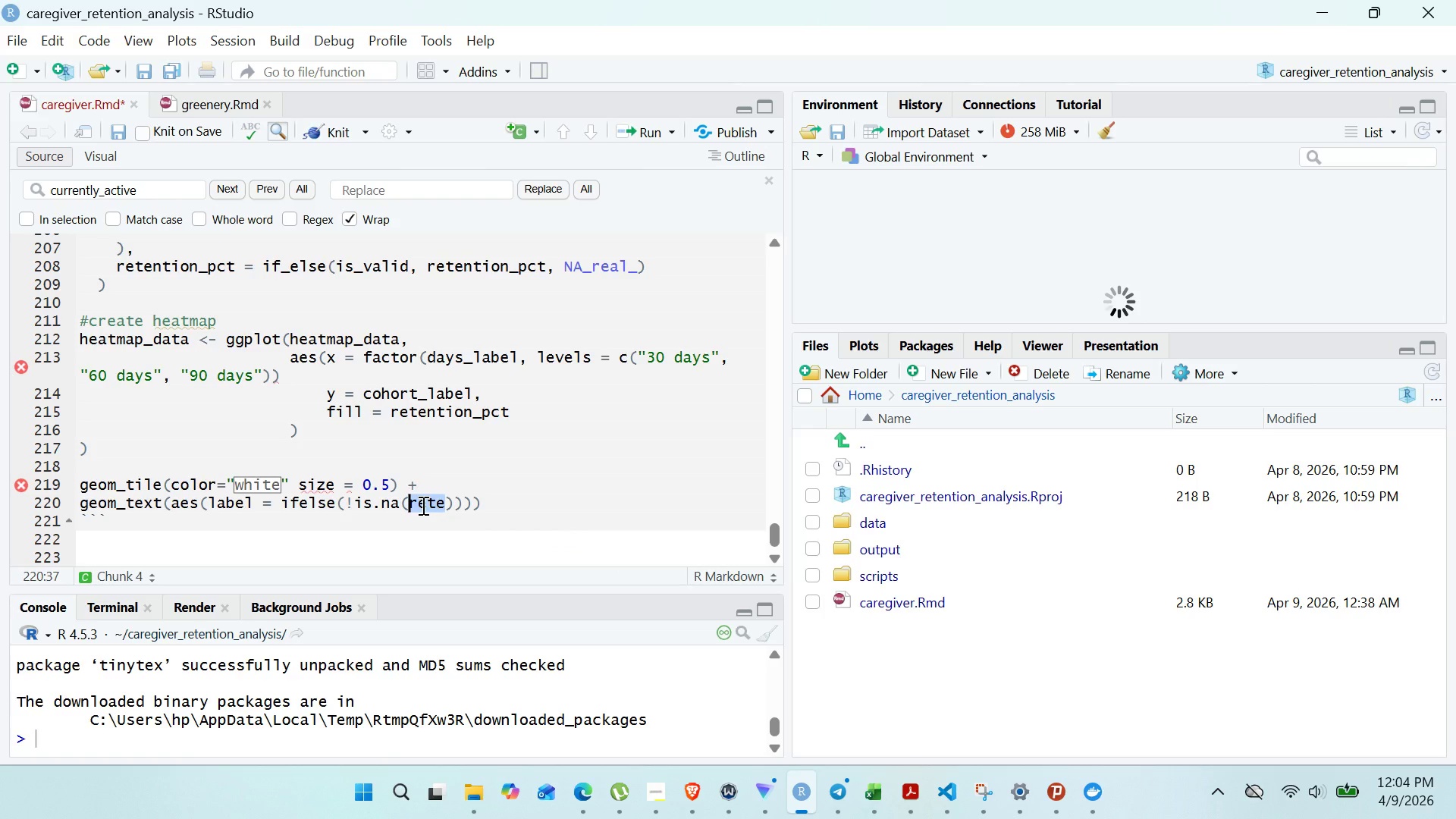 
key(Control+V)
 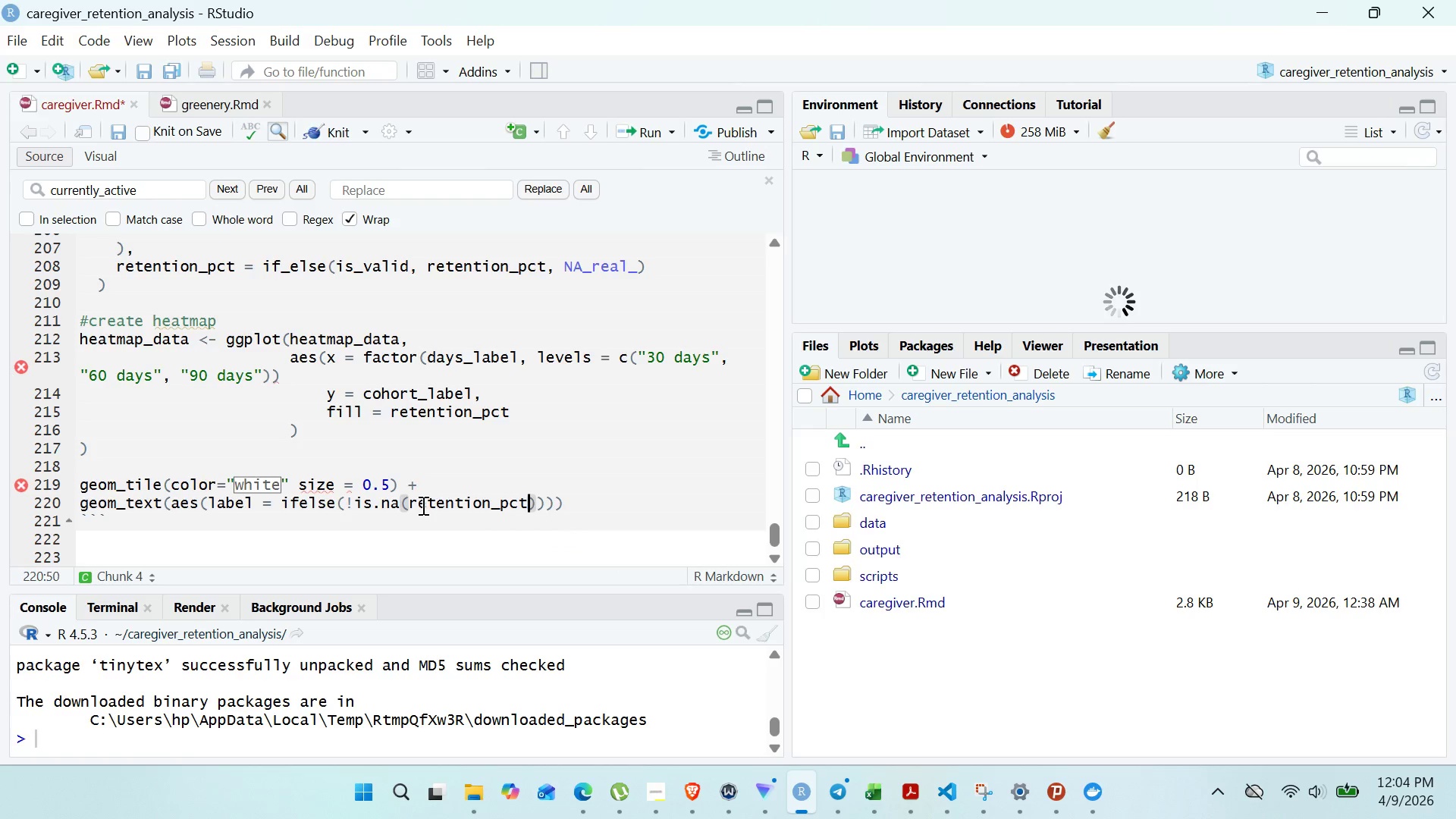 
key(ArrowRight)
 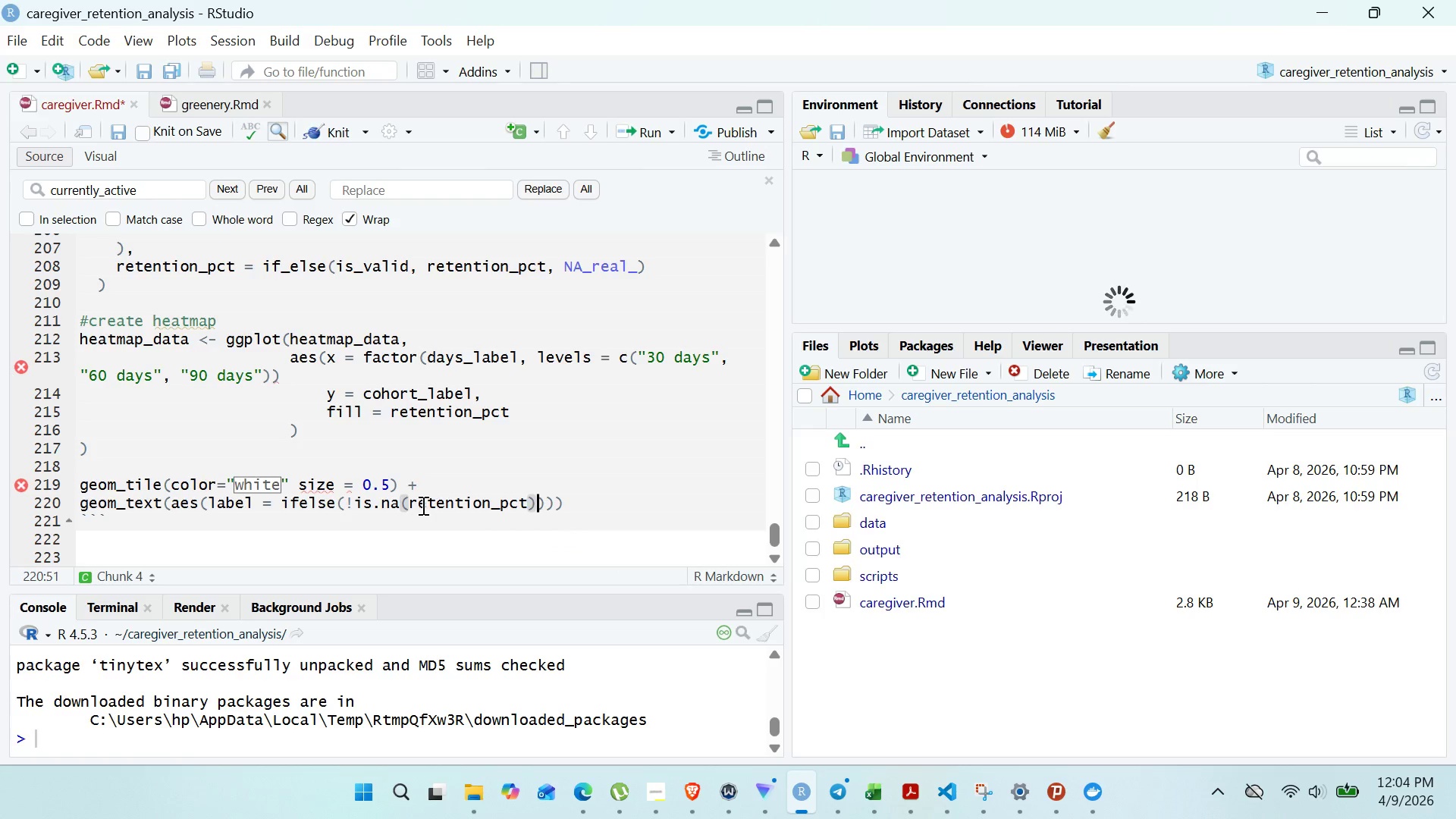 
key(Comma)
 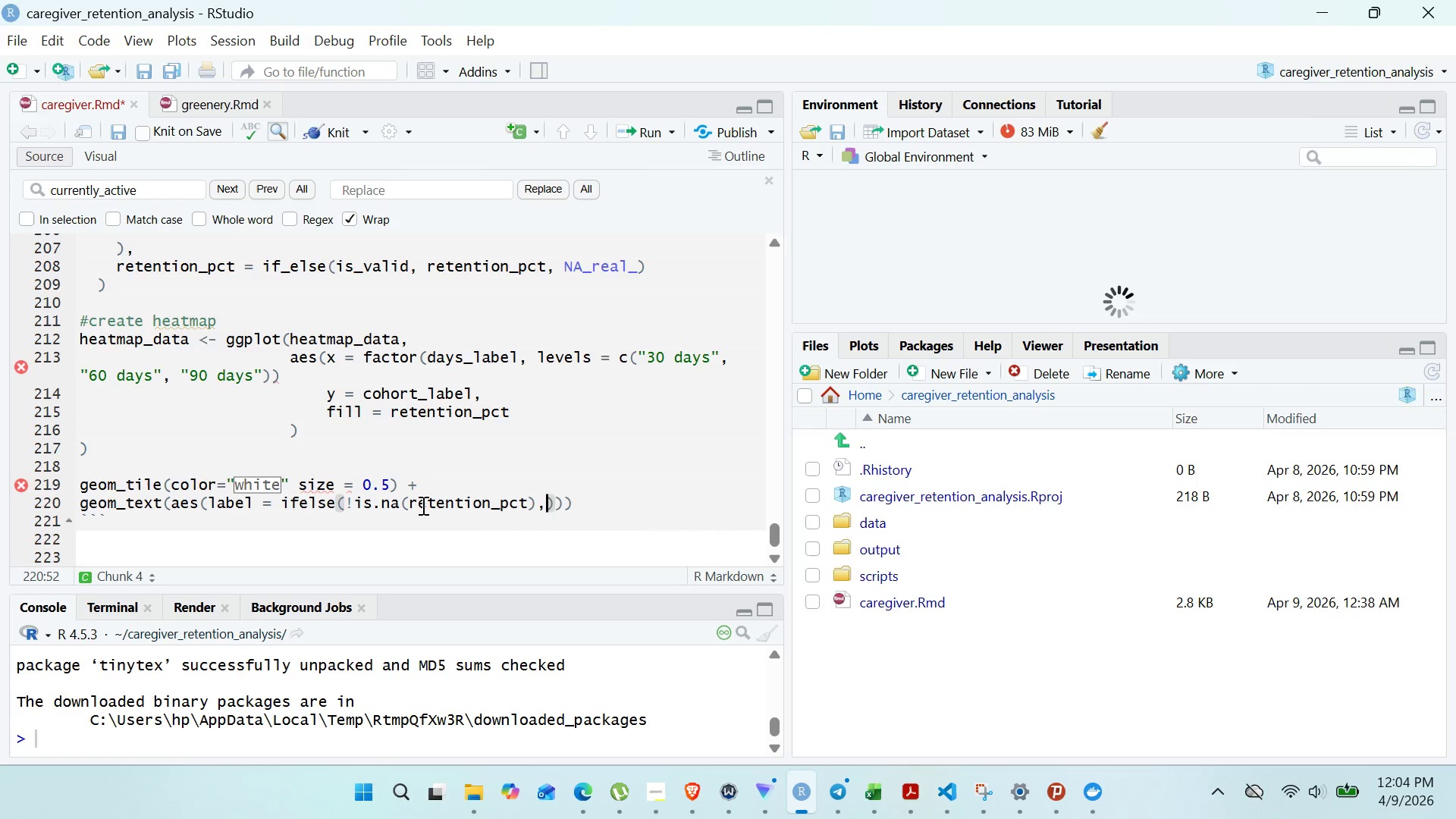 
key(Enter)
 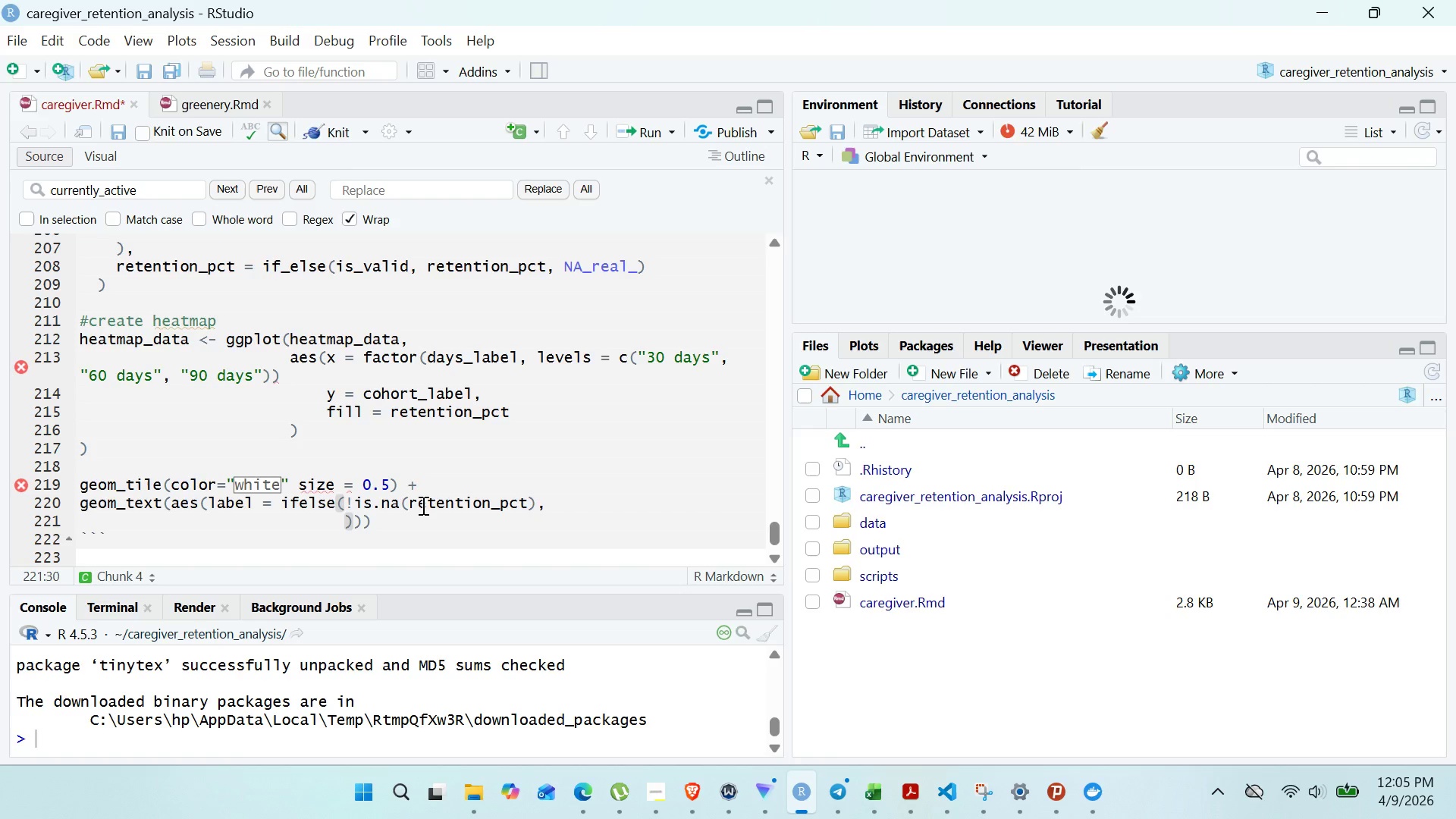 
type(paste)
 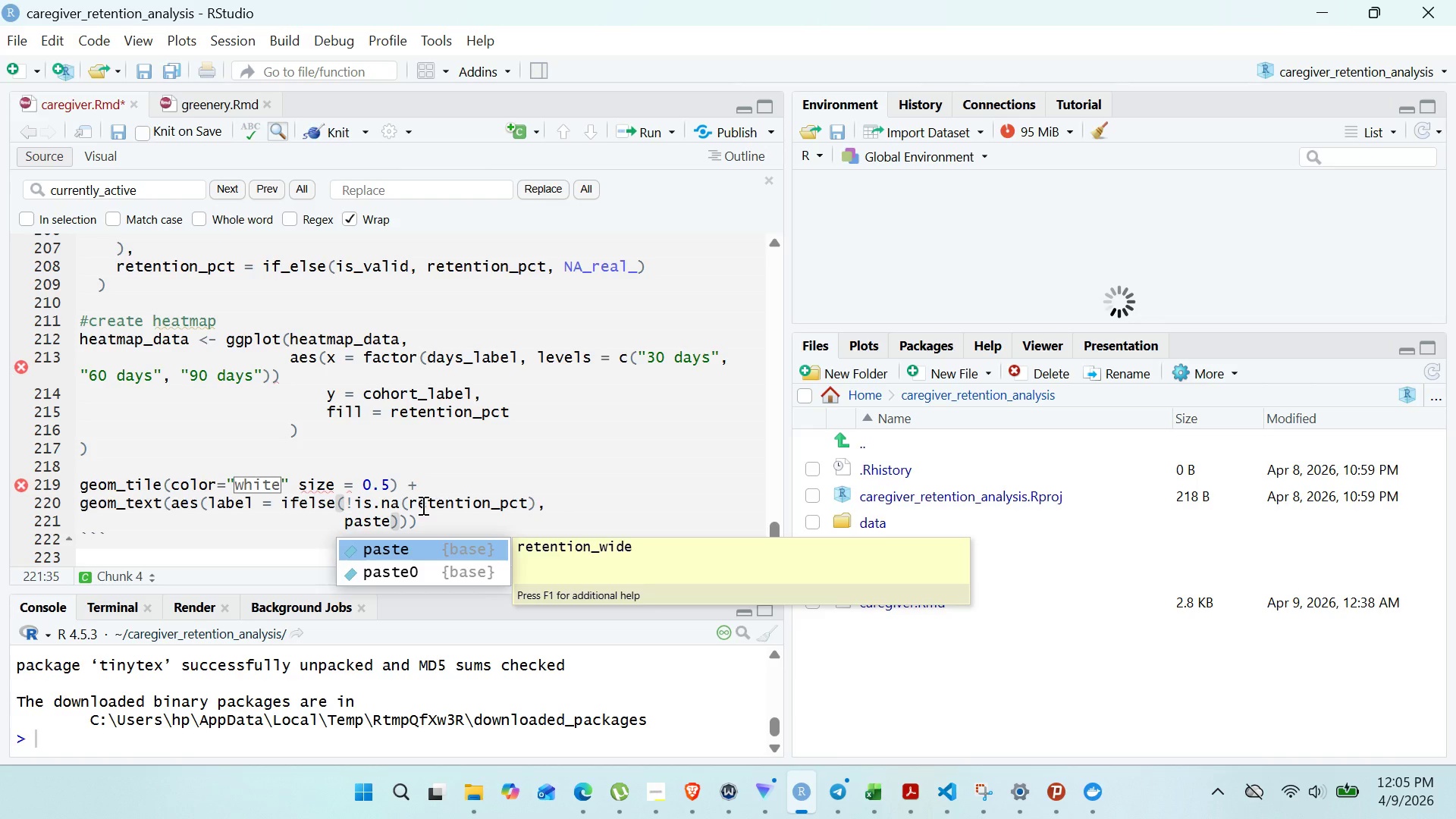 
key(ArrowDown)
 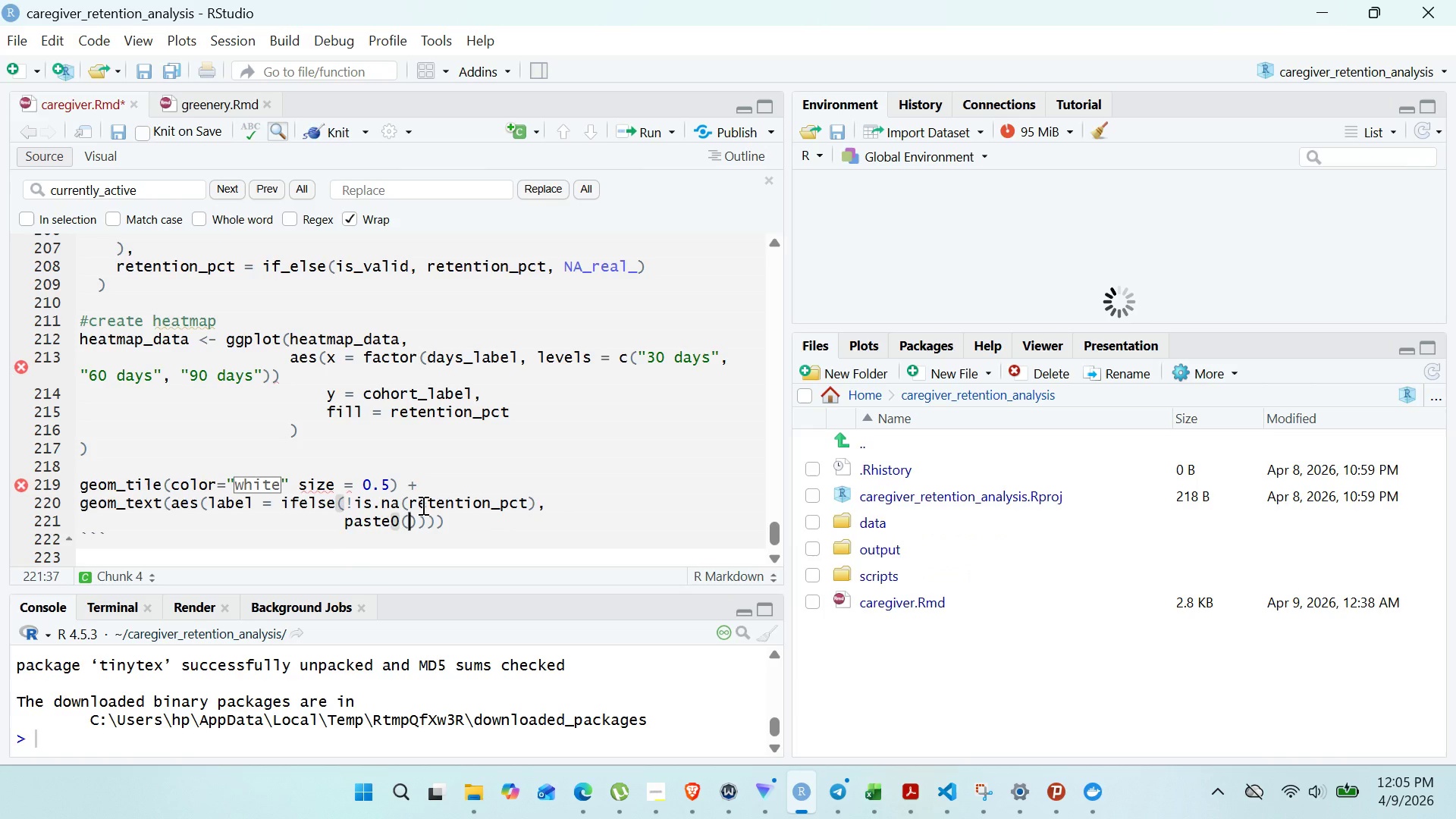 
key(Enter)
 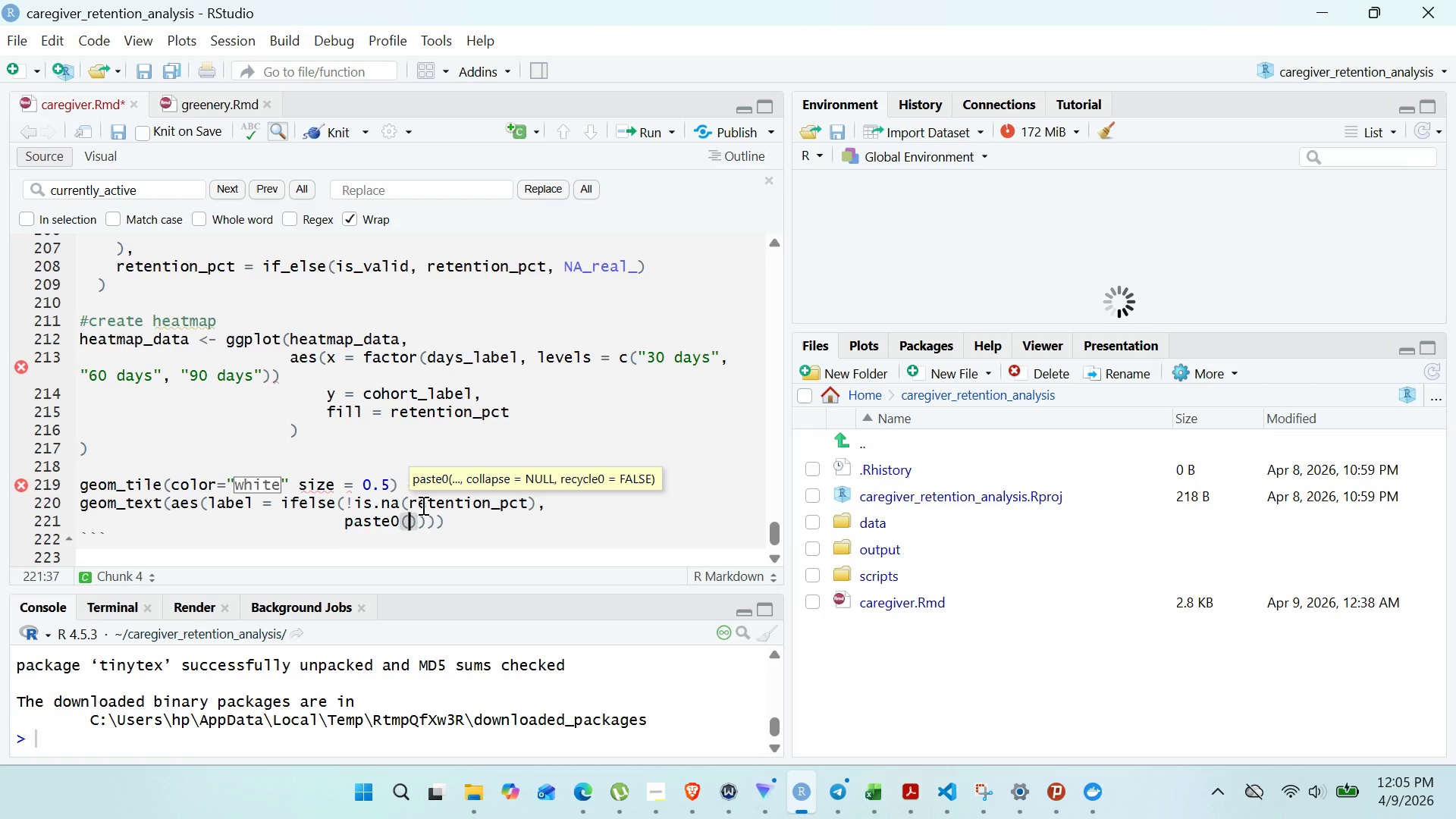 
type(round)
 